 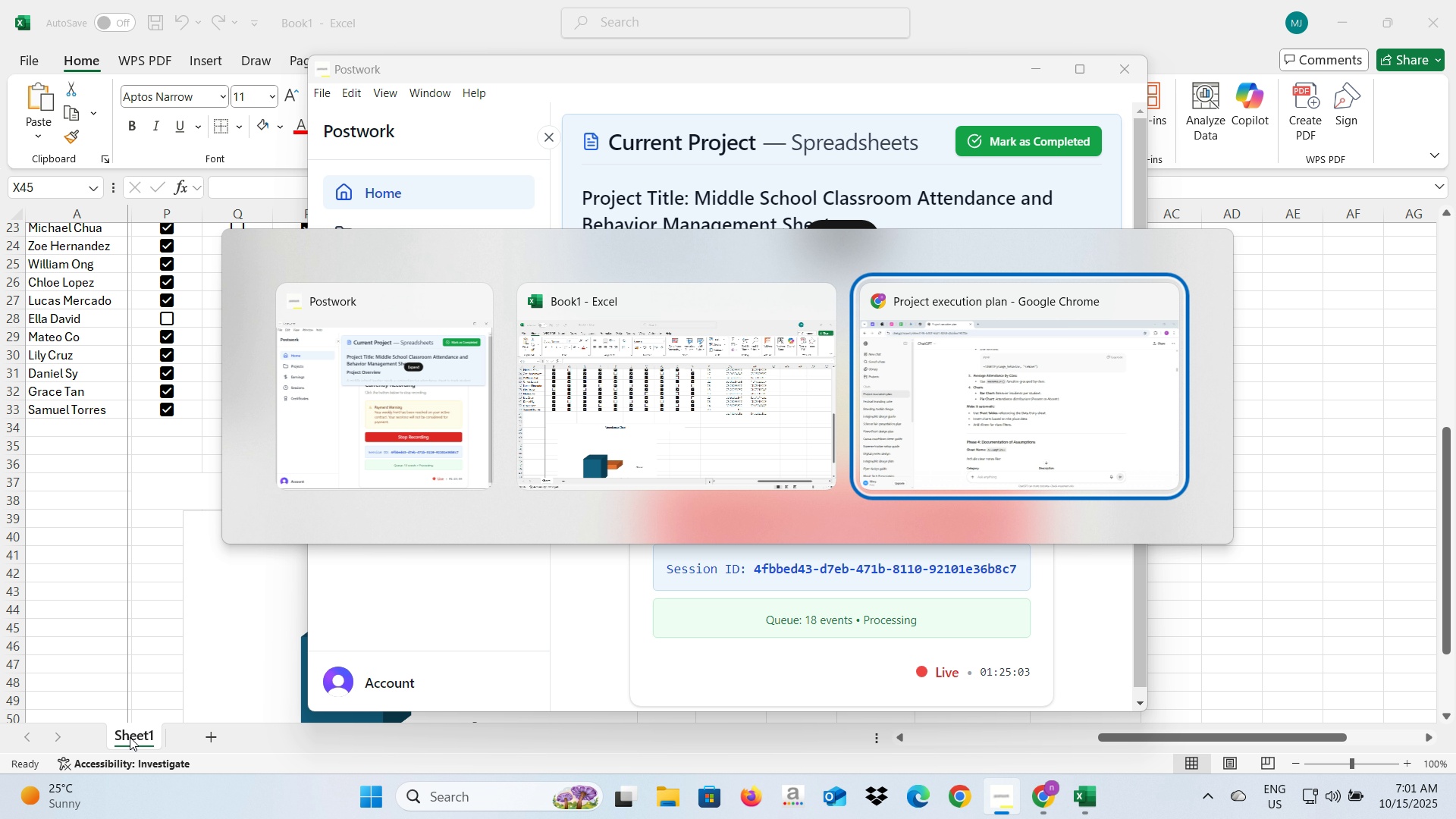 
key(Alt+Tab)
 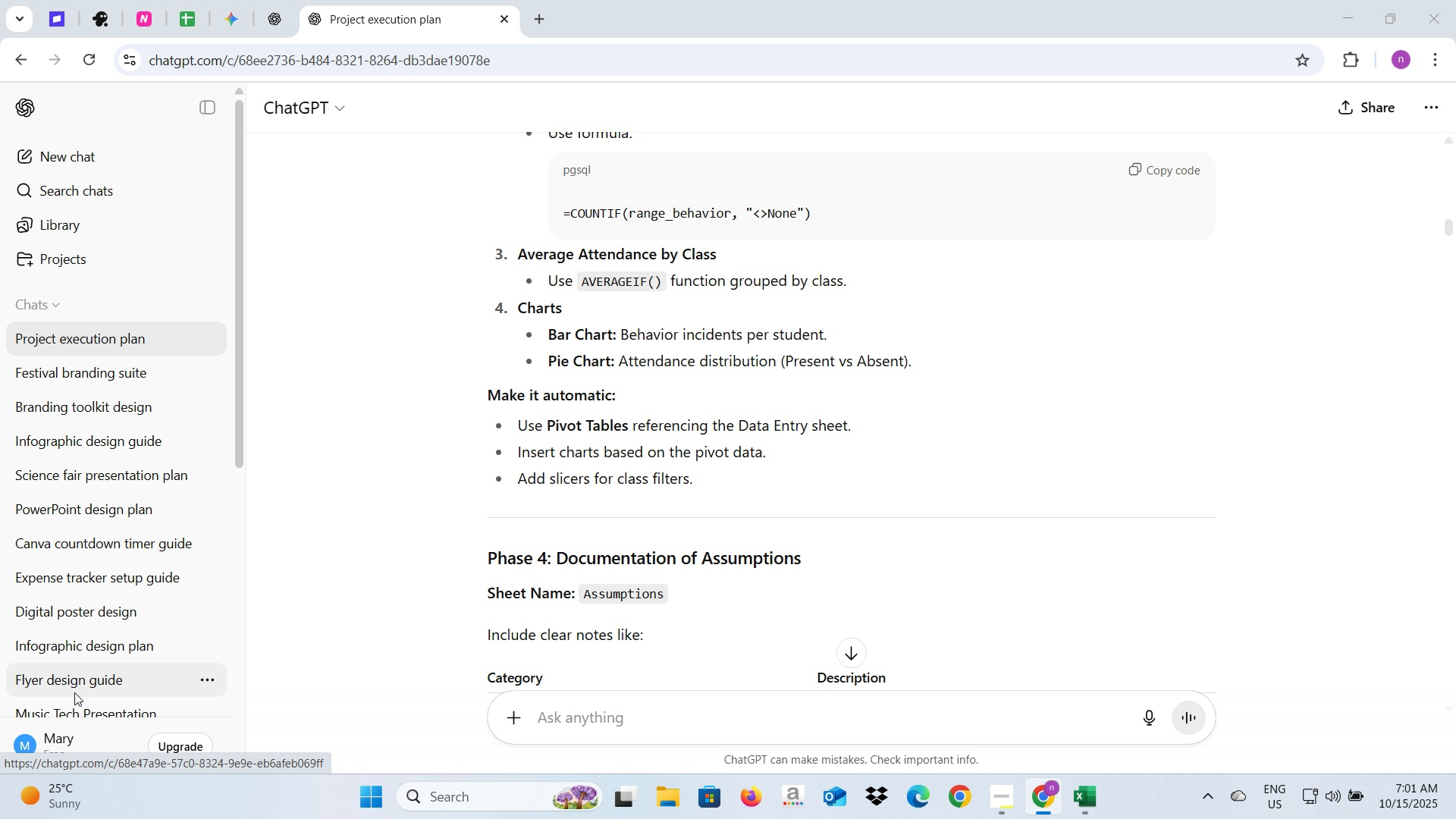 
key(Alt+Tab)
 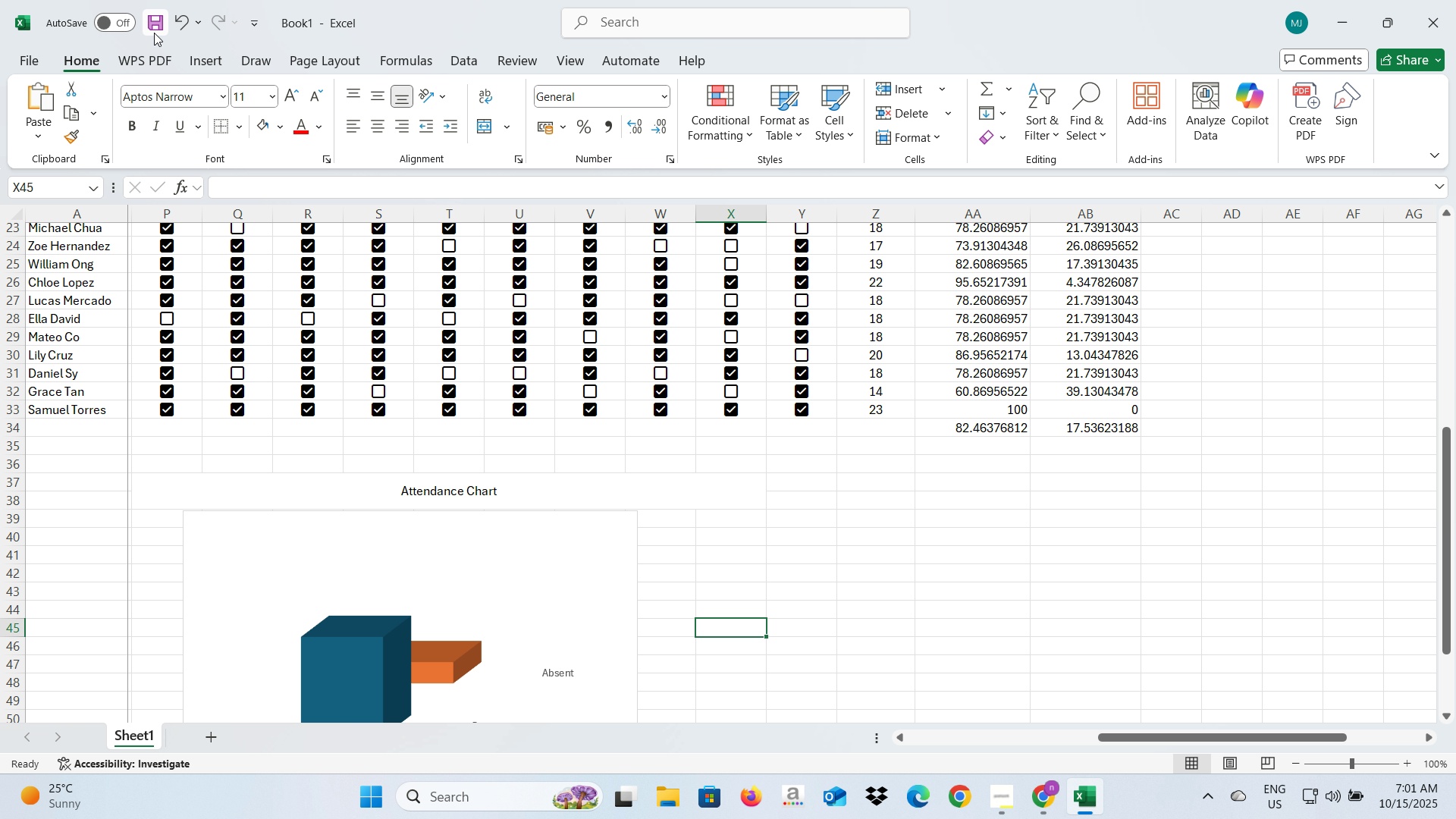 
left_click([207, 55])
 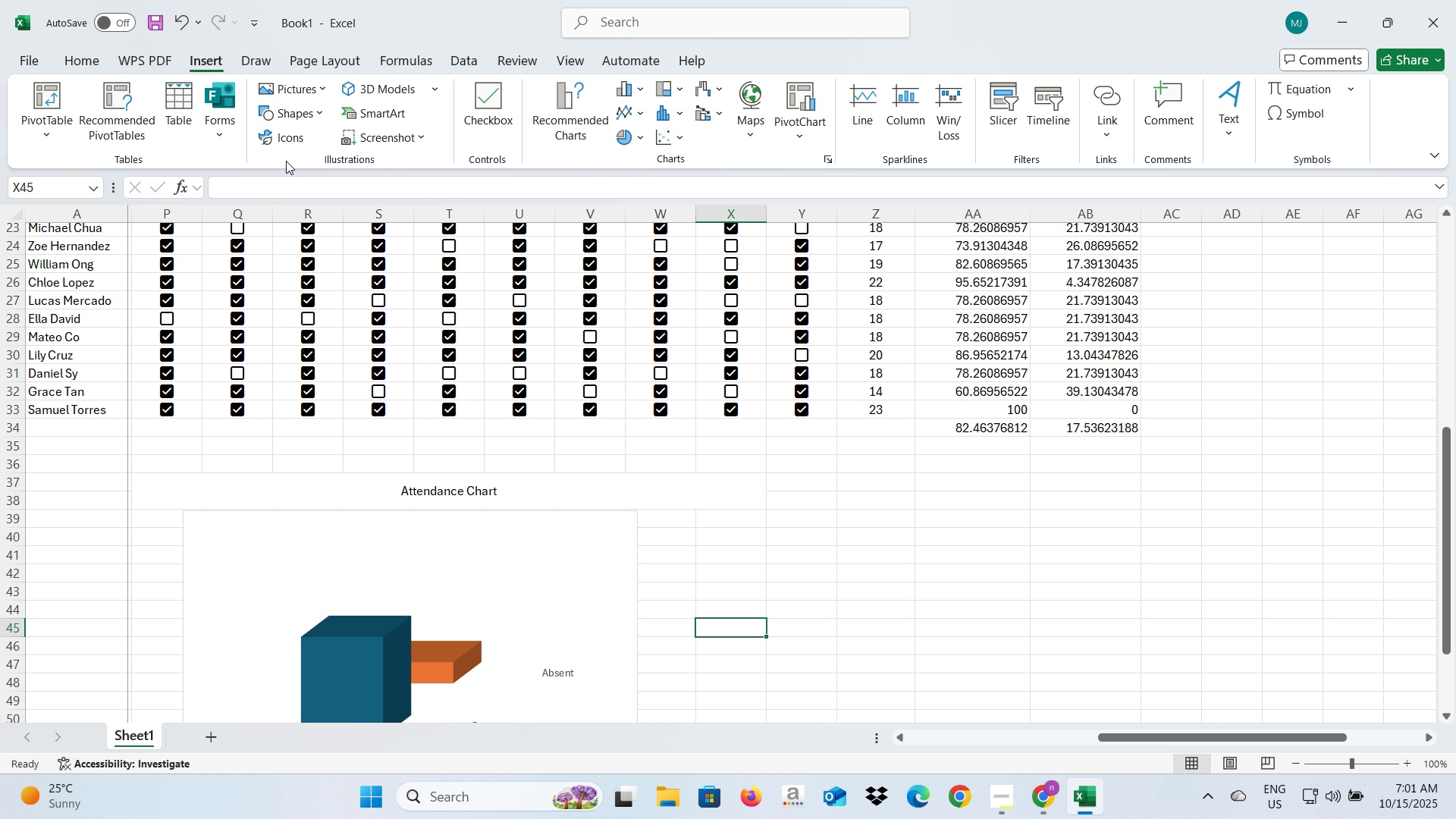 
left_click([44, 133])
 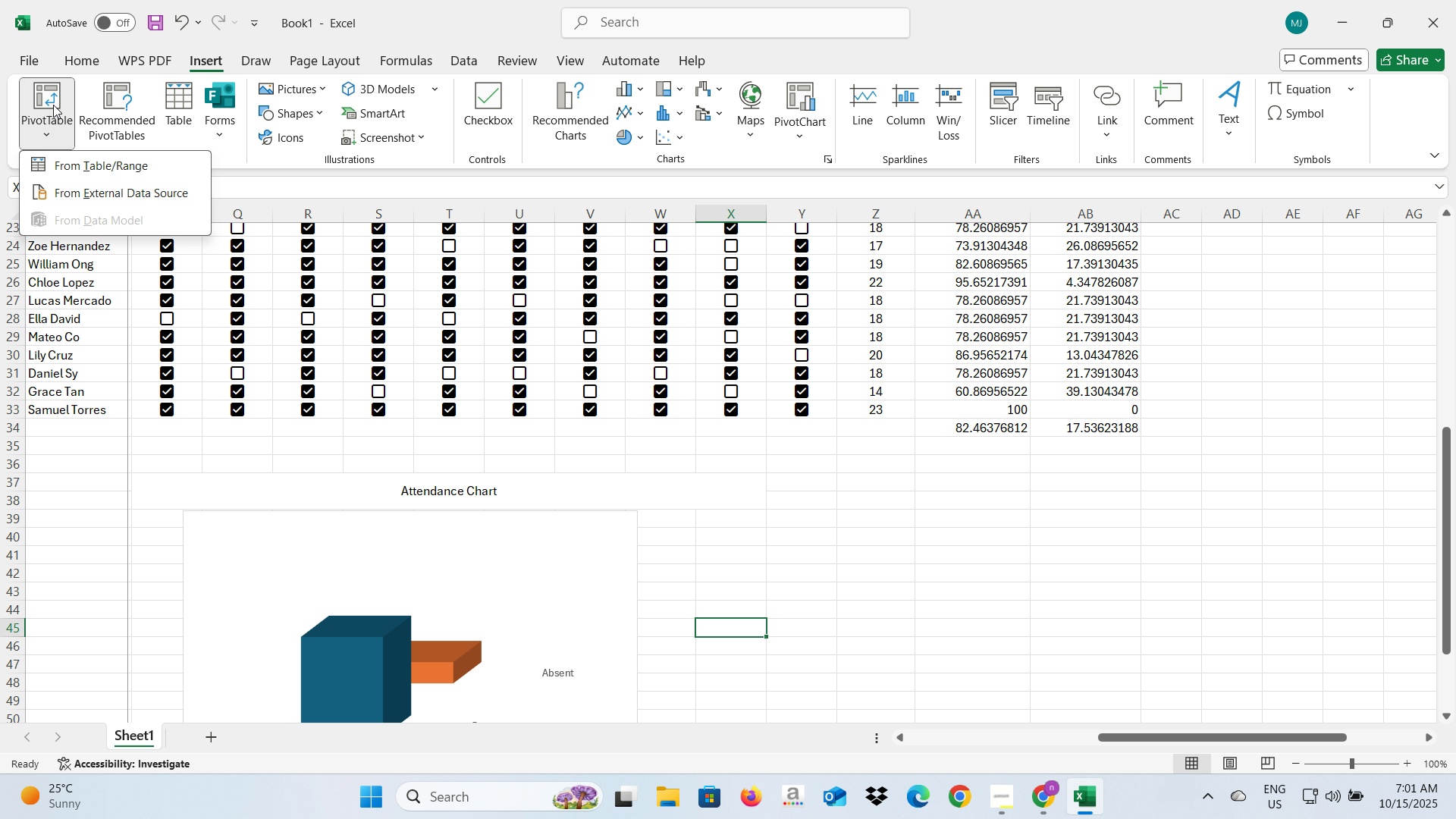 
left_click([44, 88])
 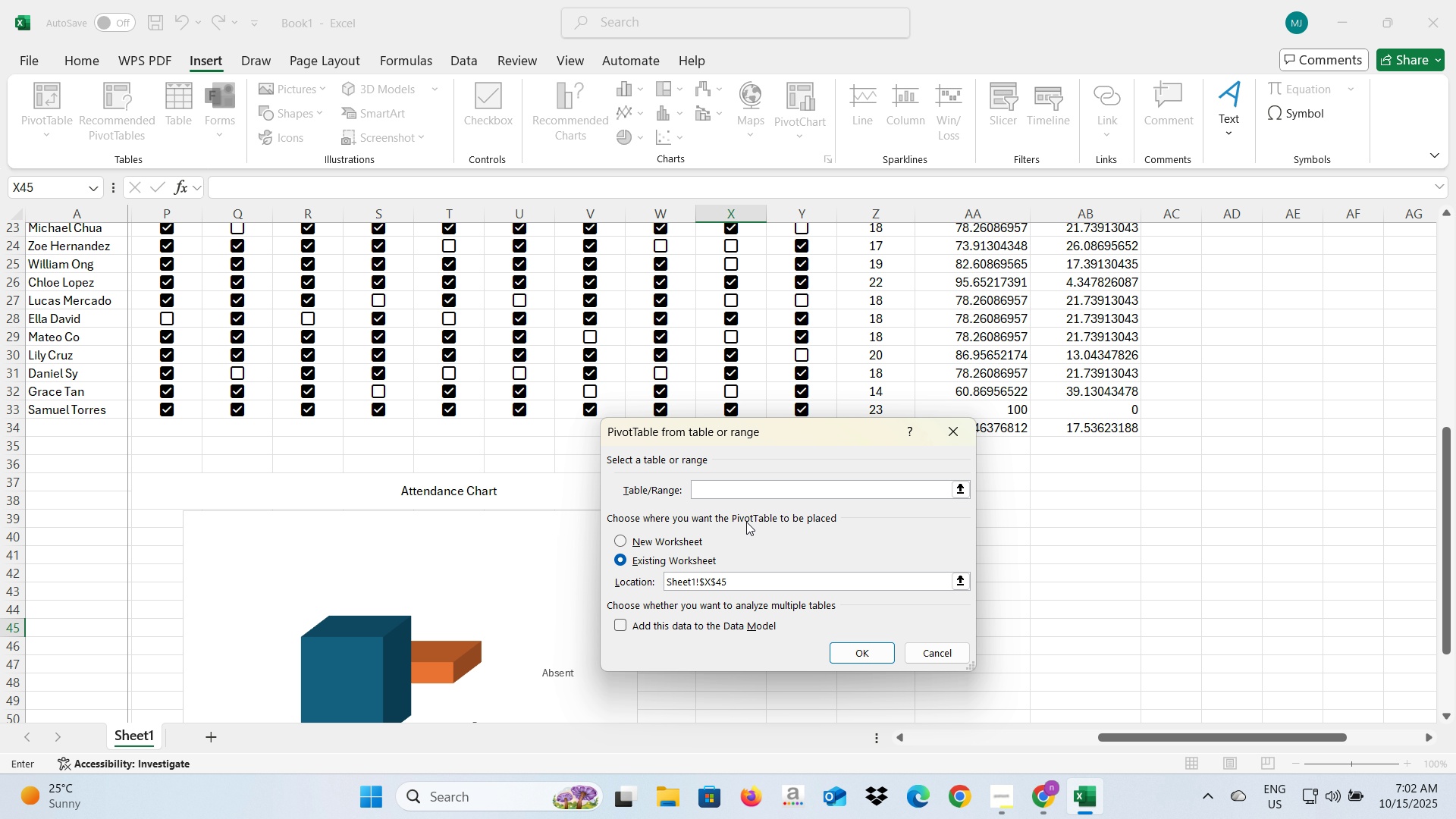 
wait(6.89)
 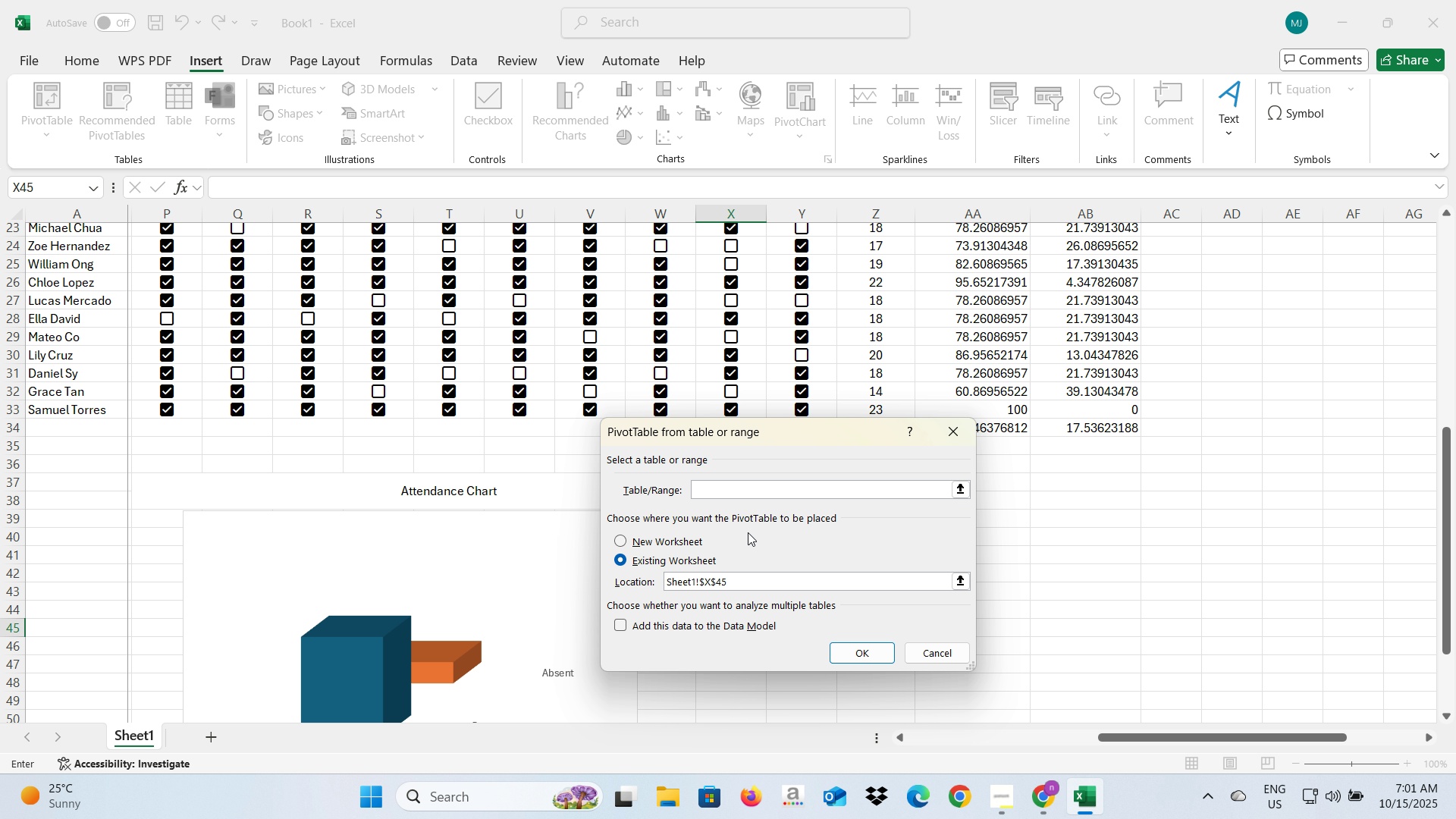 
left_click([623, 539])
 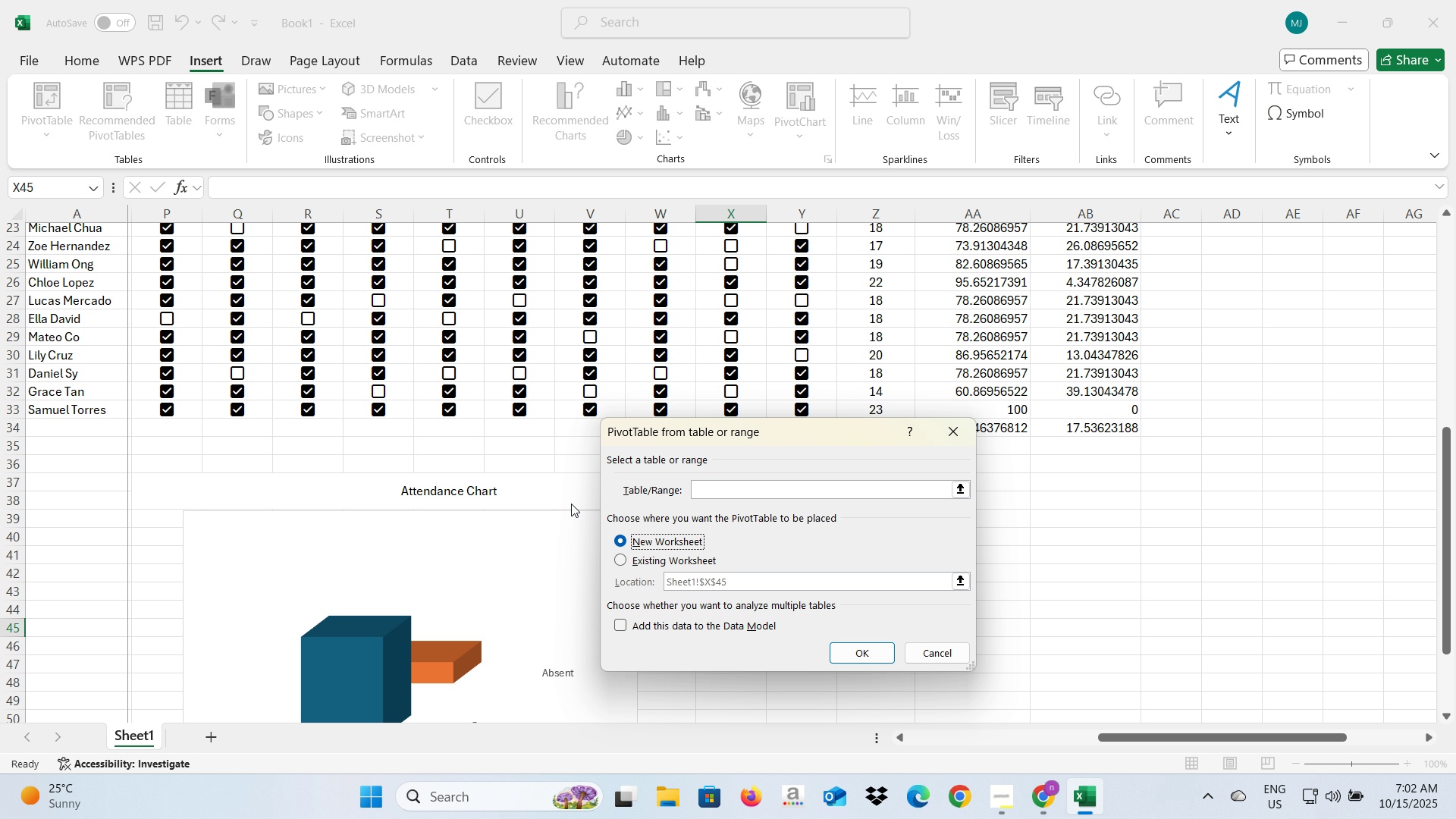 
scroll: coordinate [721, 390], scroll_direction: up, amount: 11.0
 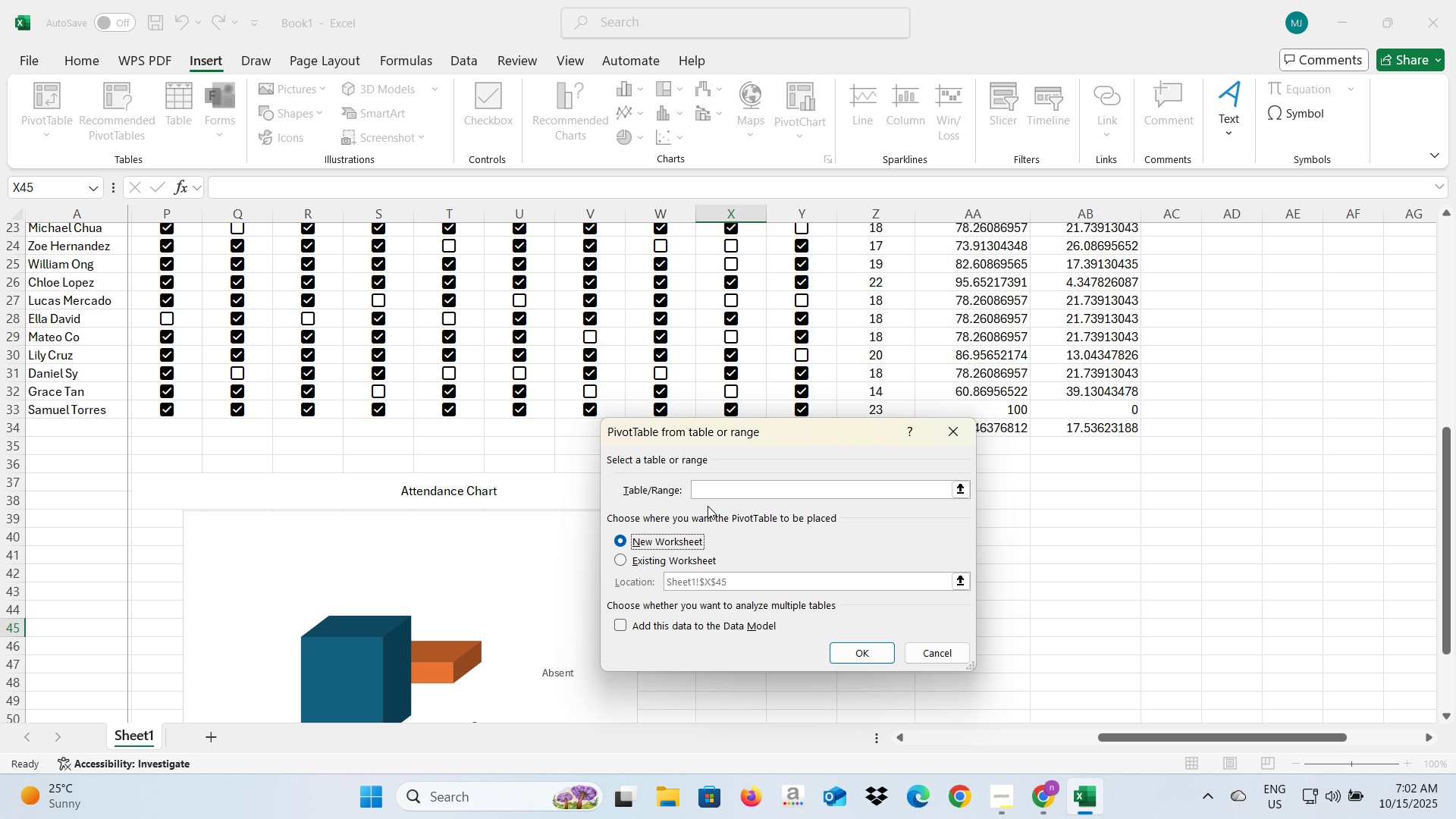 
left_click([719, 491])
 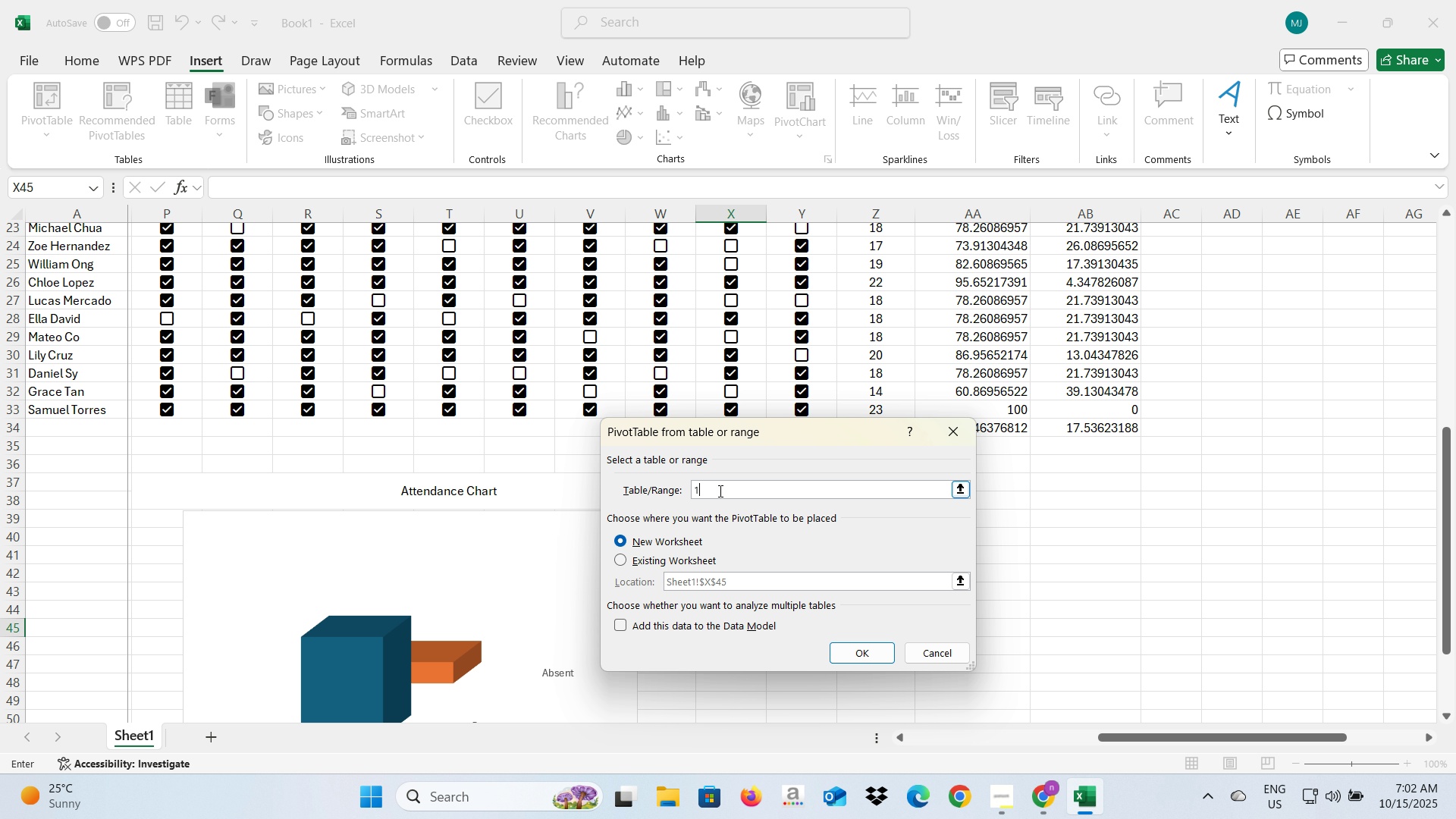 
type(1)
key(Backspace)
type(A1:)
 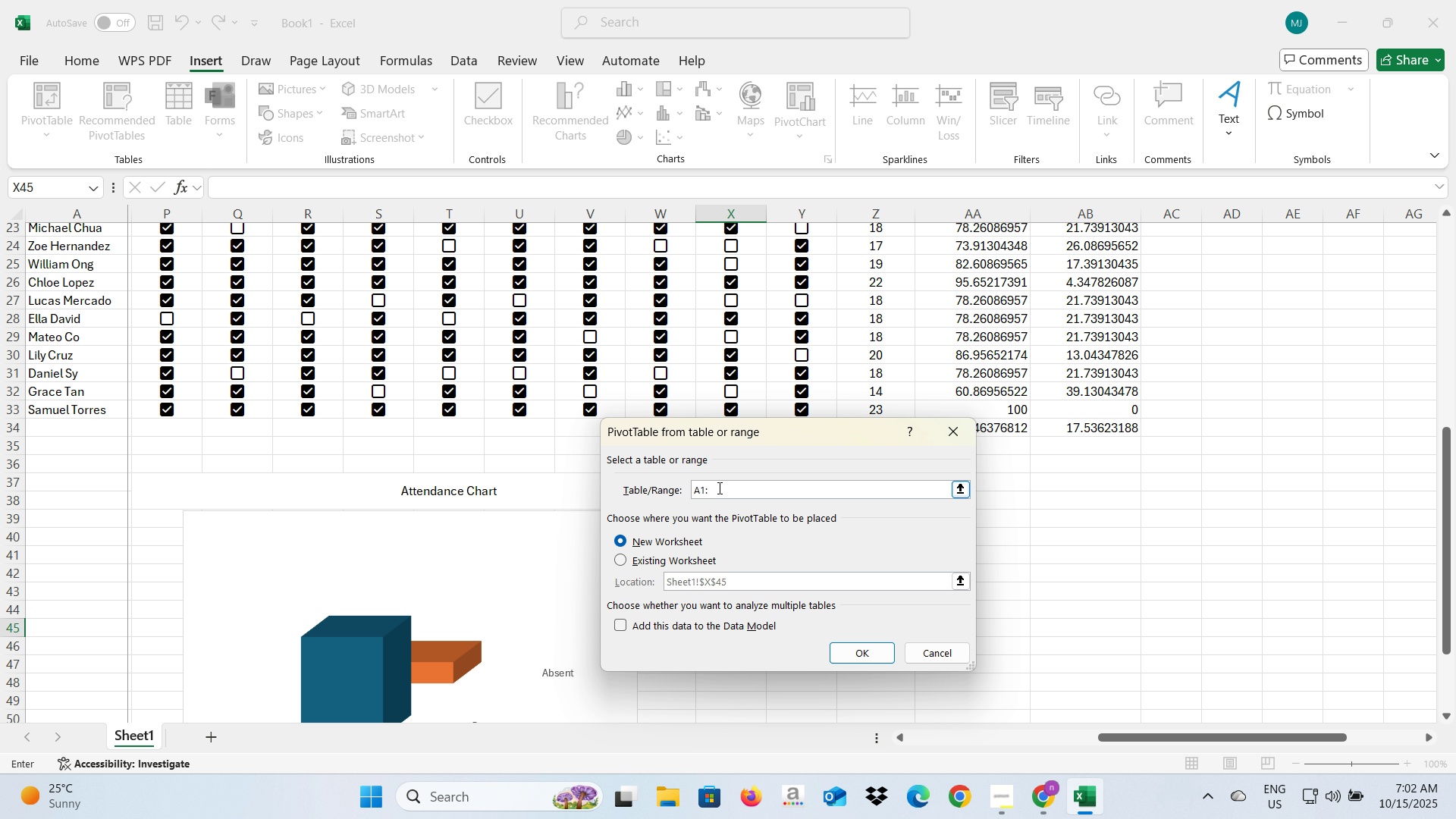 
wait(12.81)
 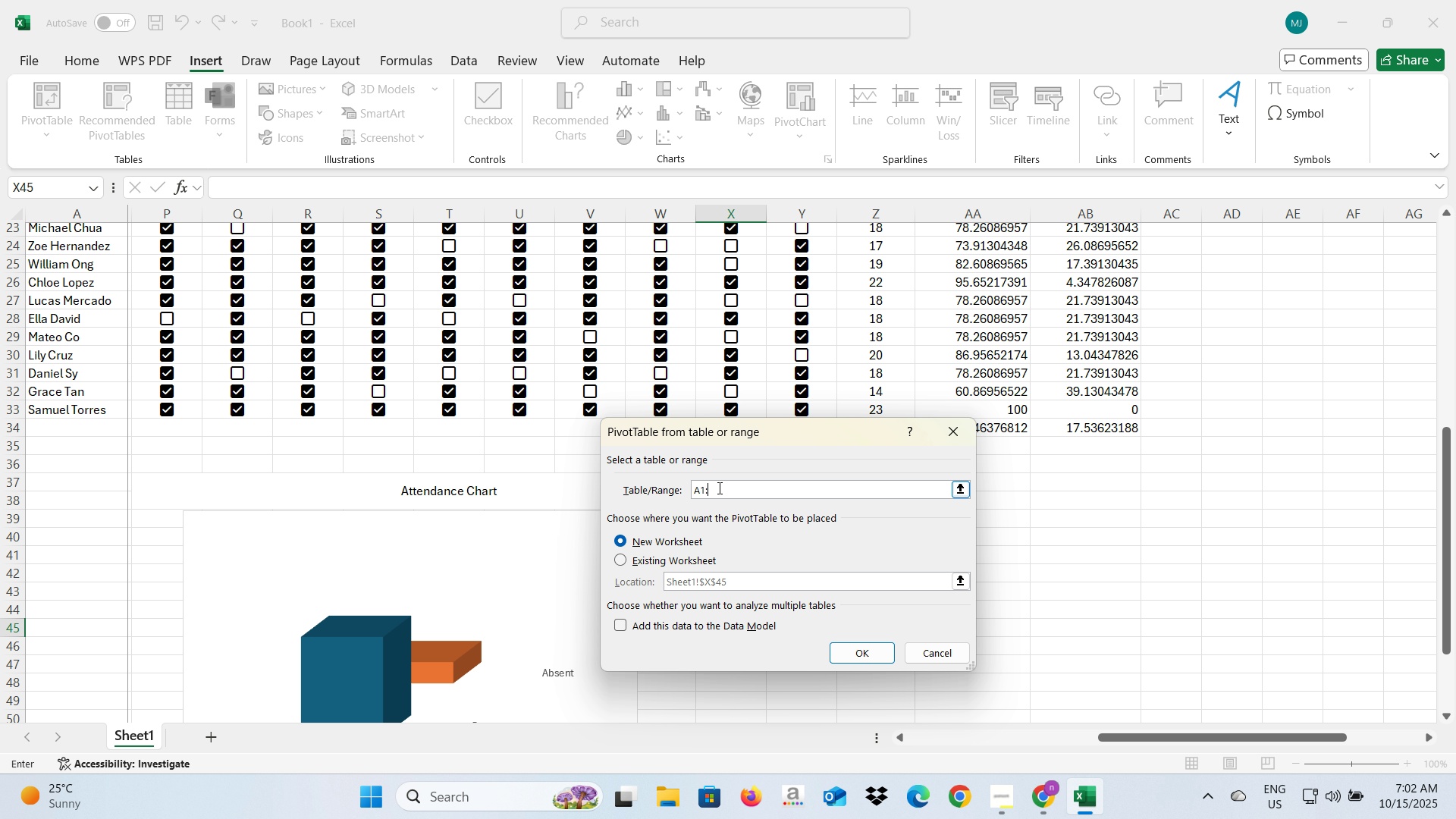 
type(AB33)
 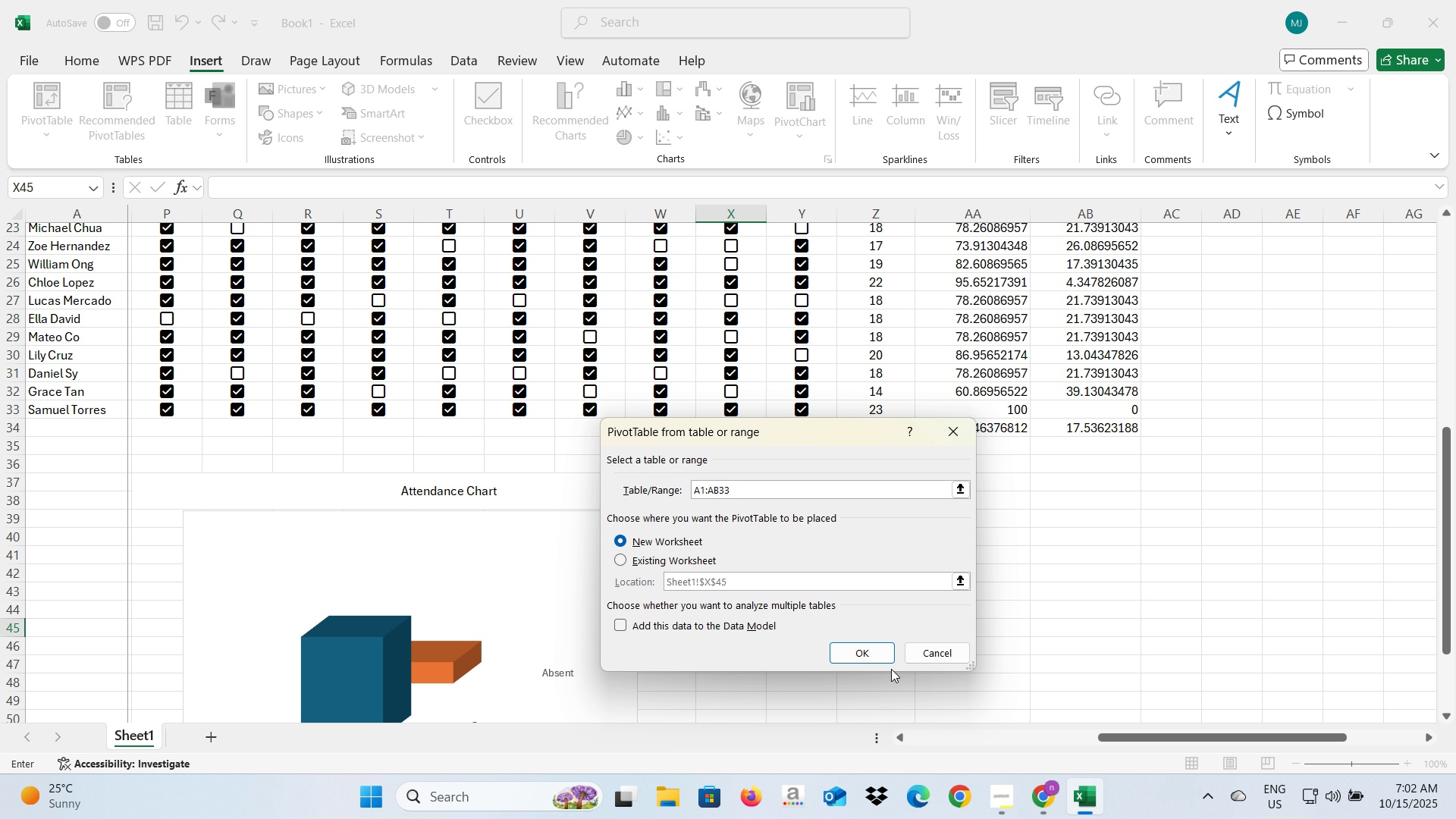 
left_click([870, 654])
 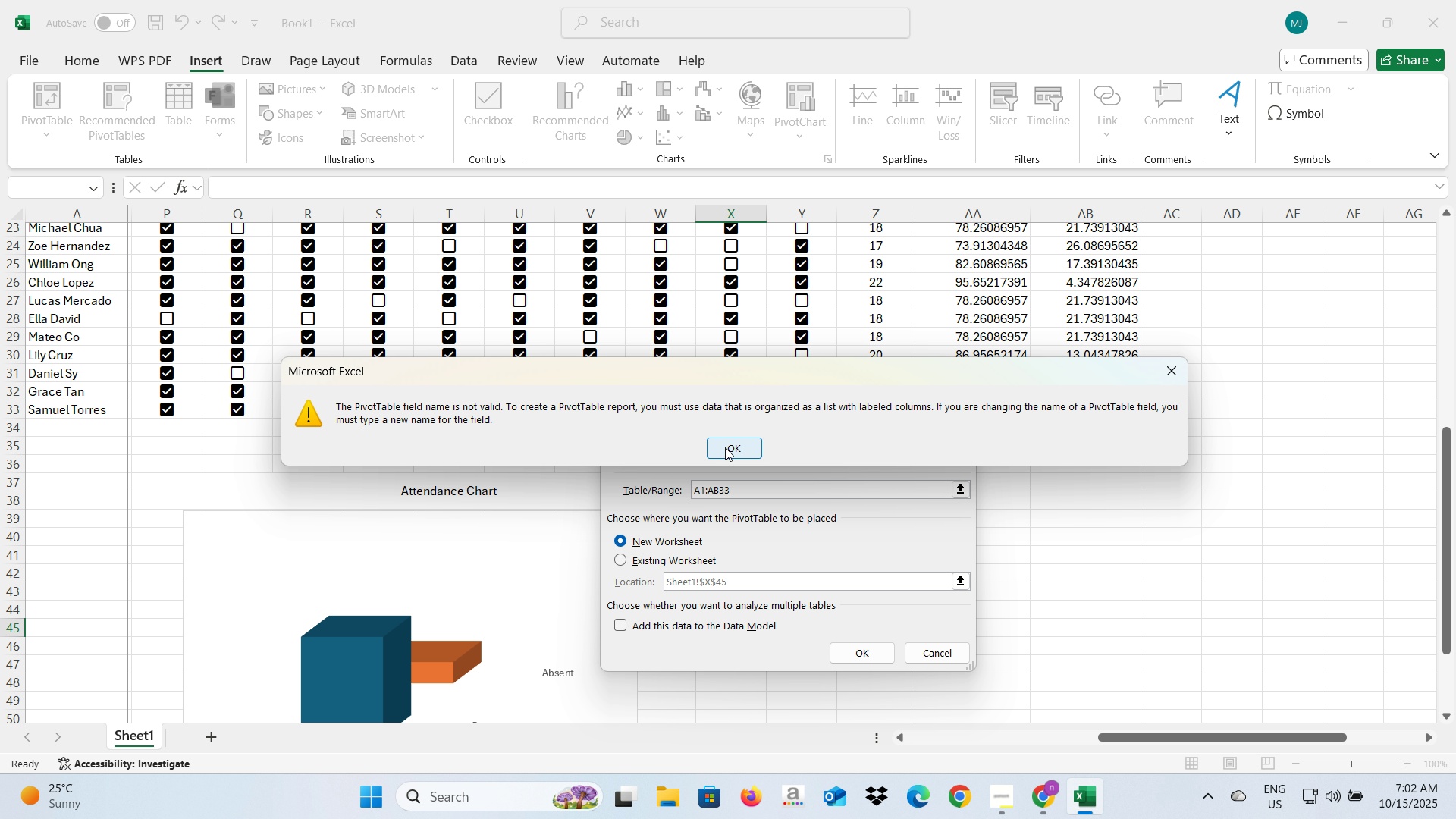 
wait(7.08)
 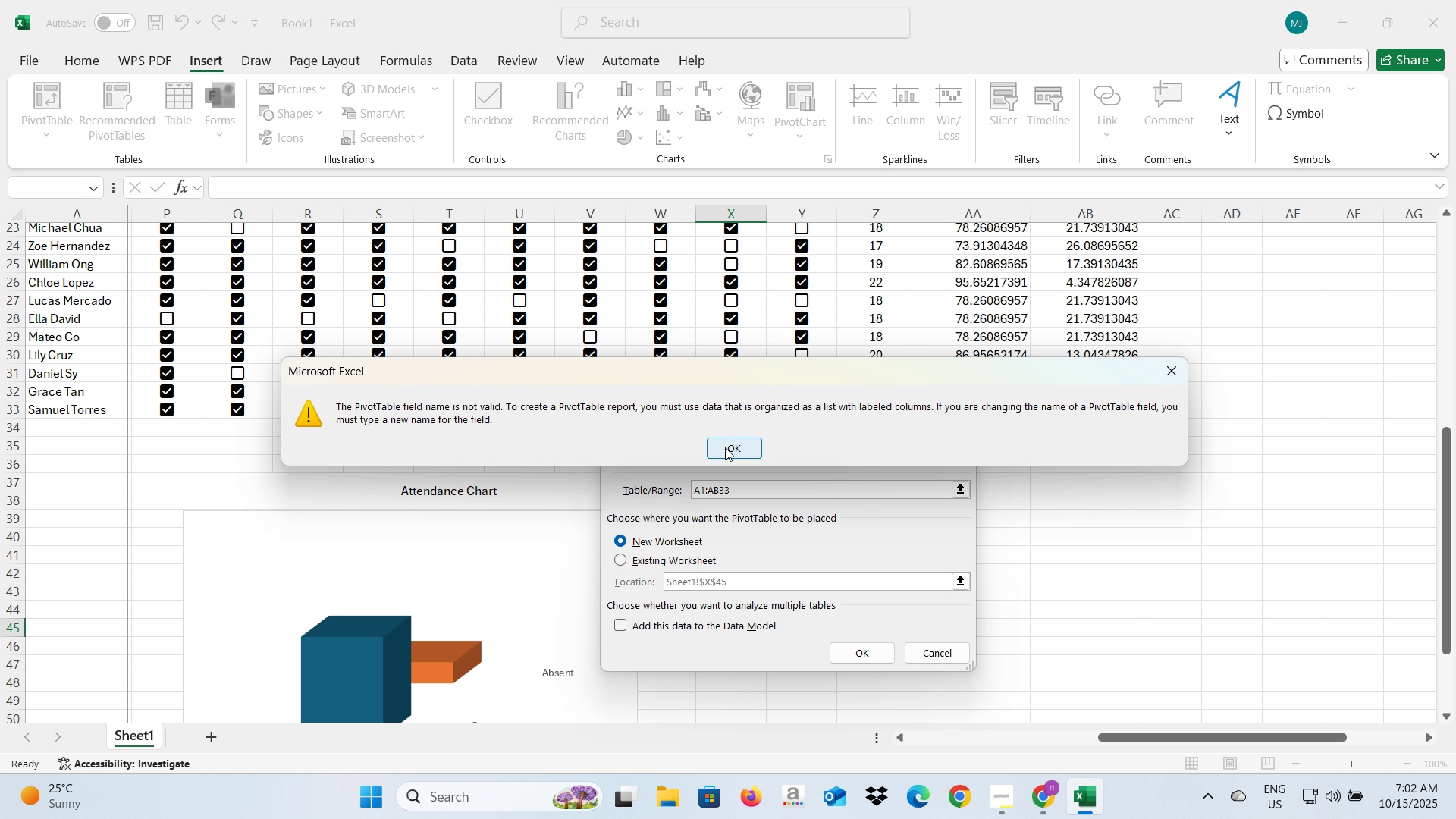 
left_click([725, 447])
 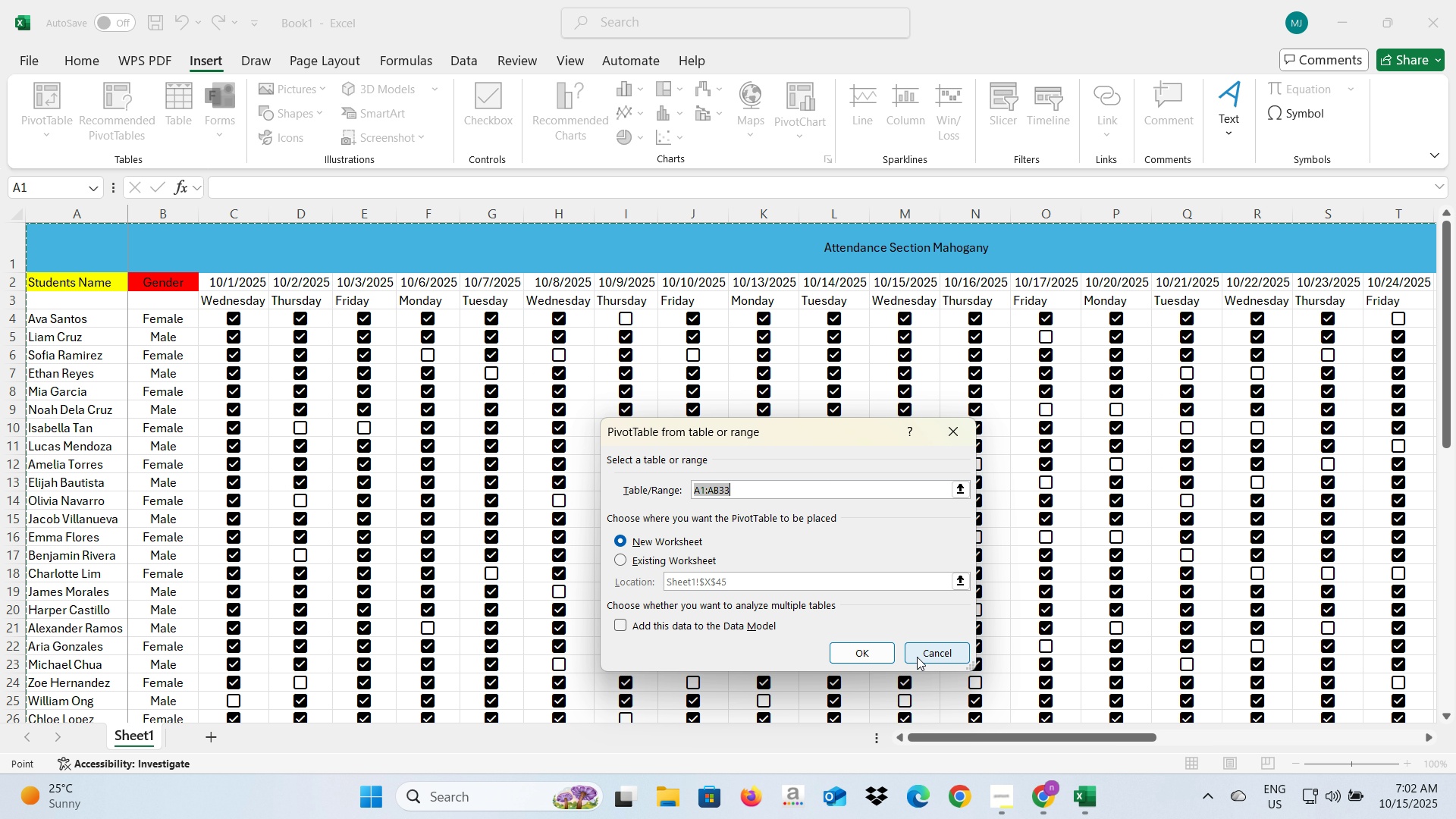 
left_click([917, 657])
 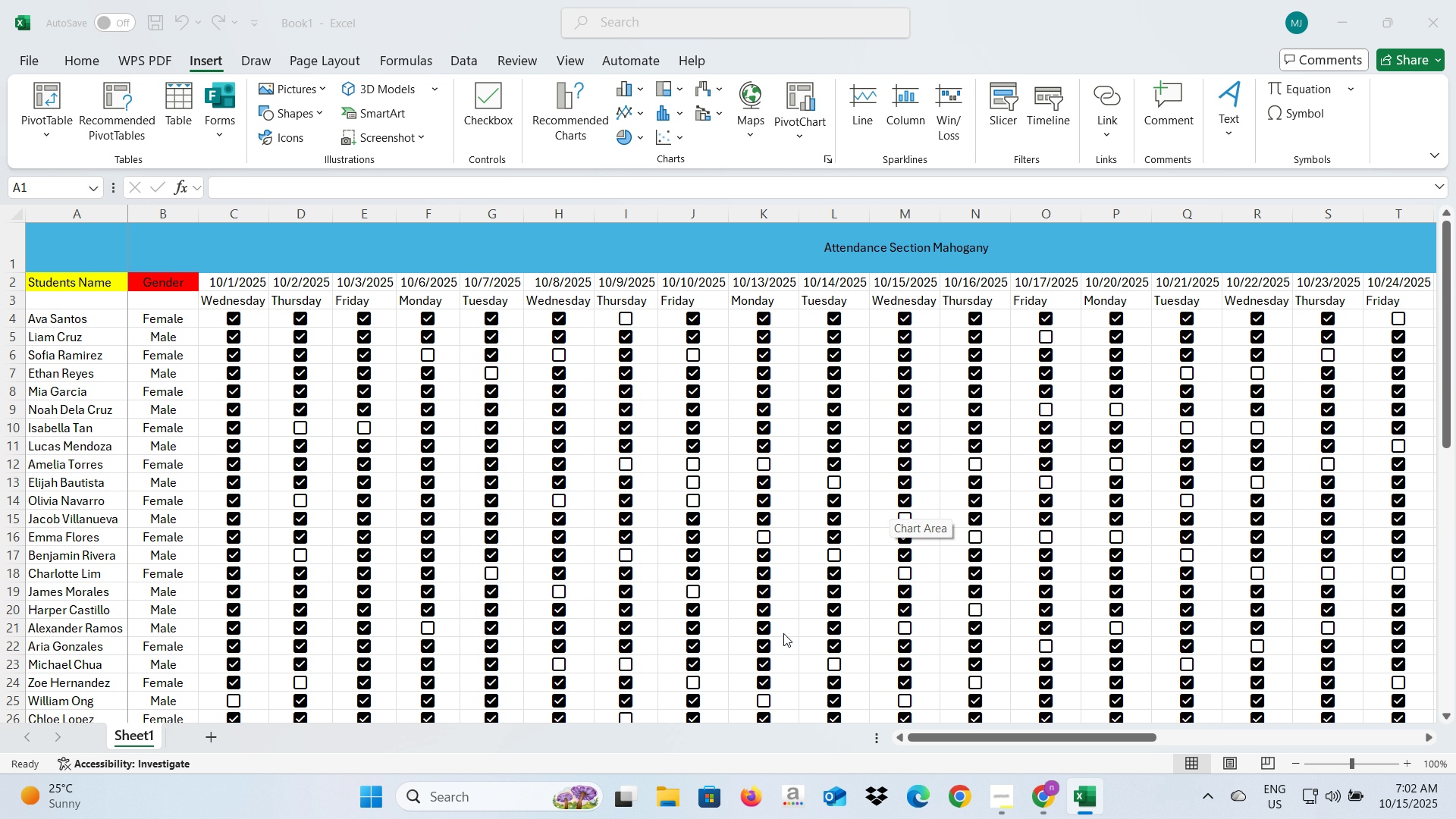 
key(Alt+AltLeft)
 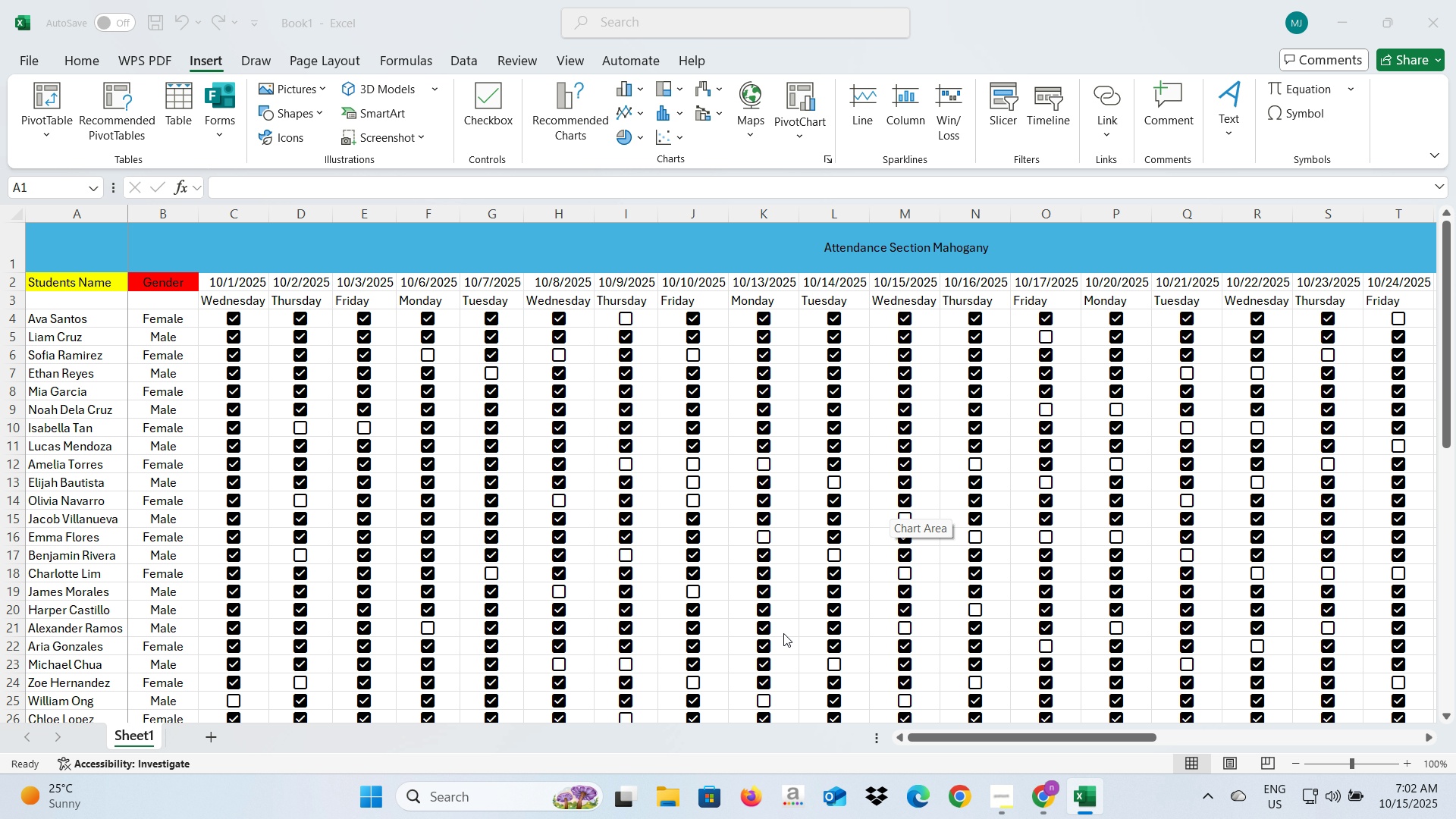 
key(Alt+Tab)
 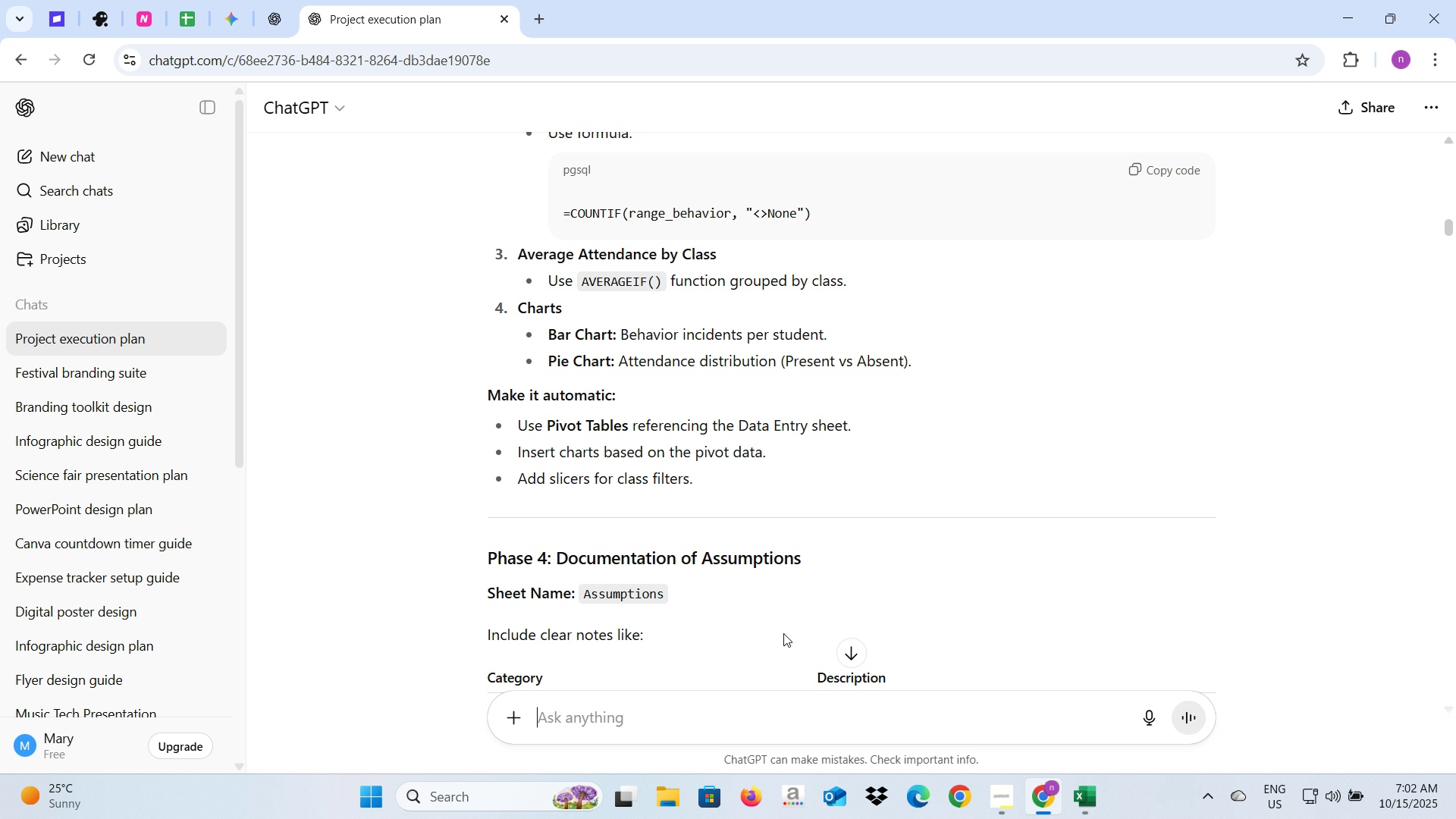 
key(Alt+AltLeft)
 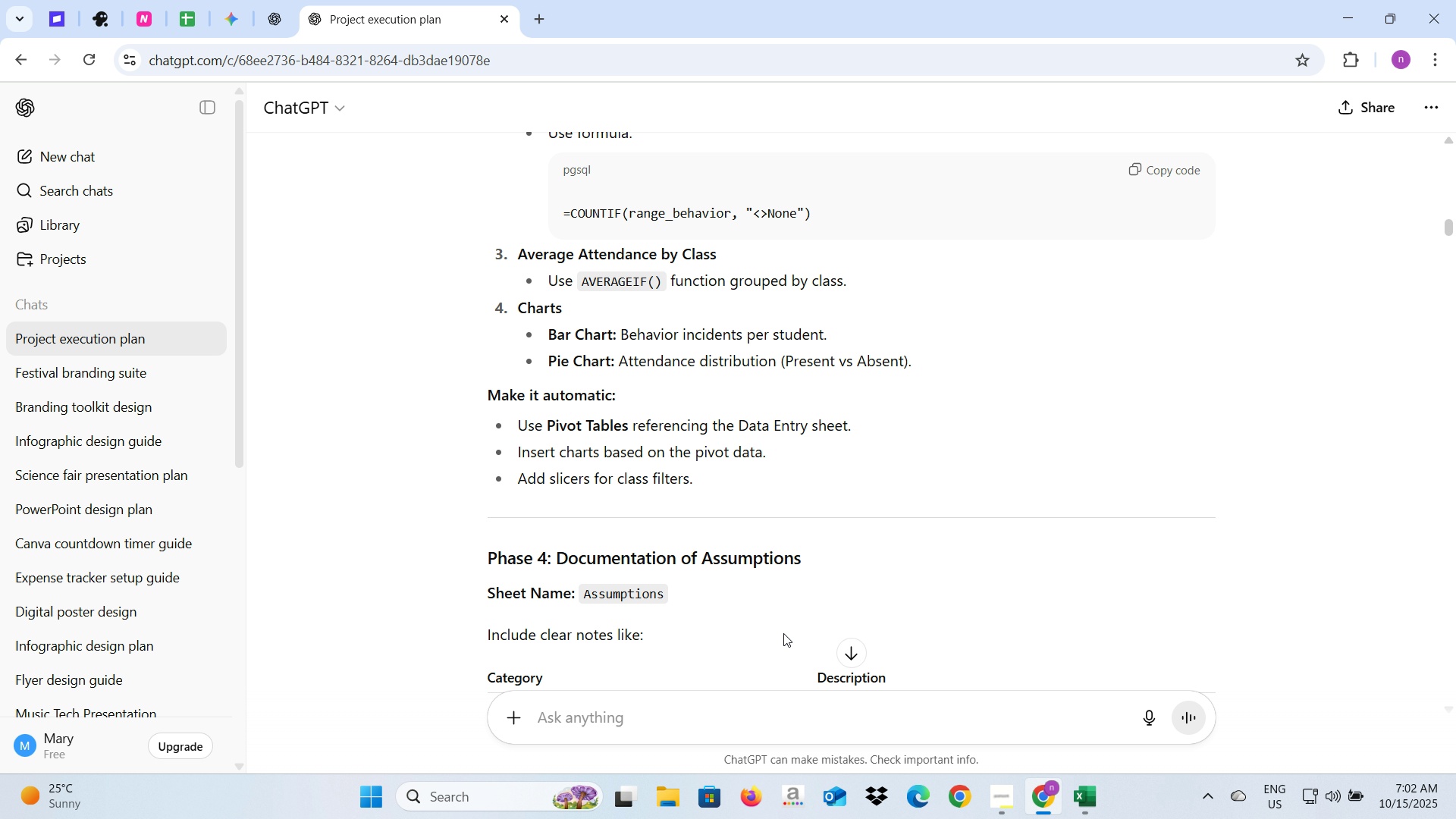 
key(Alt+Tab)
 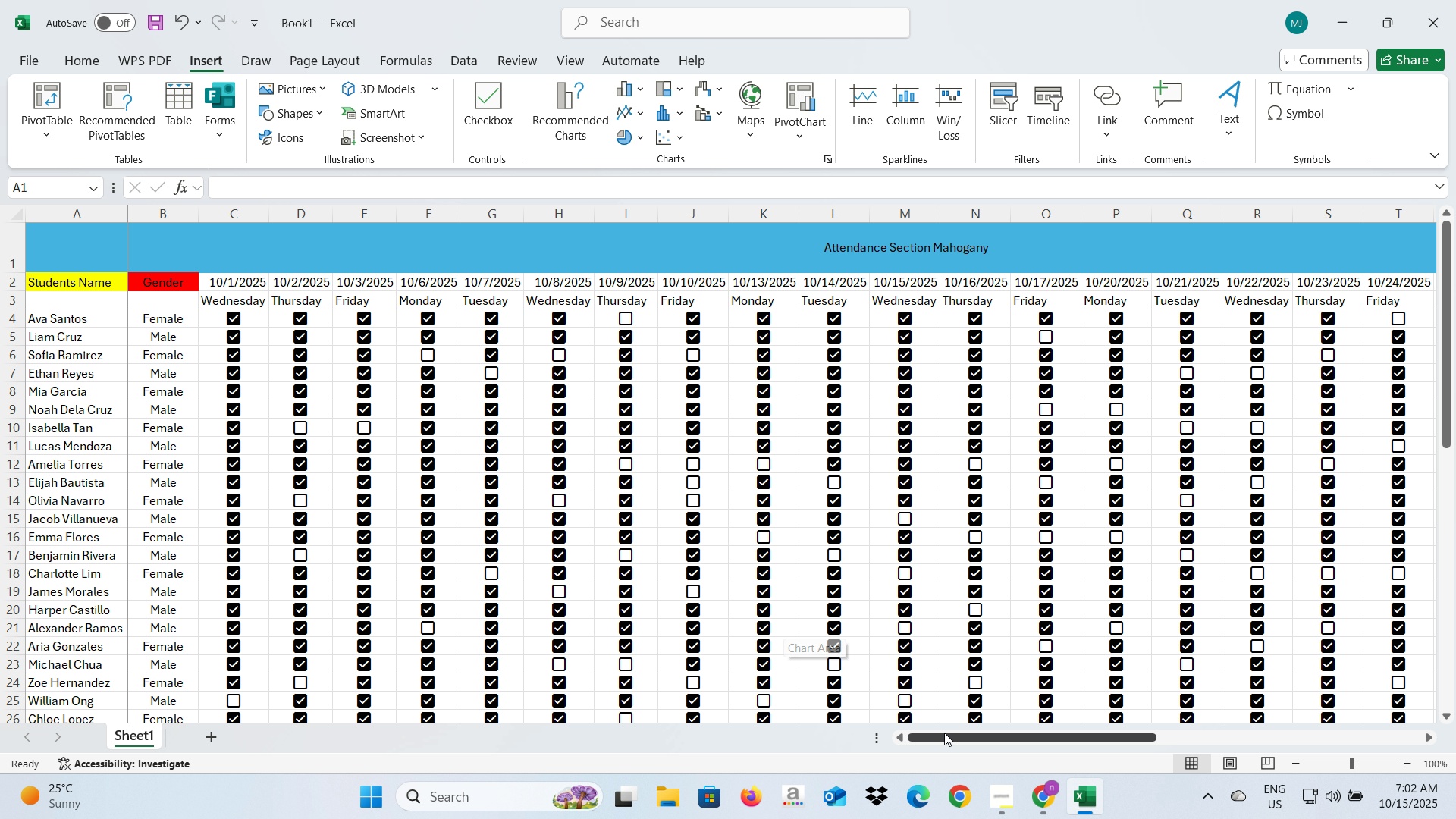 
key(Alt+Tab)
 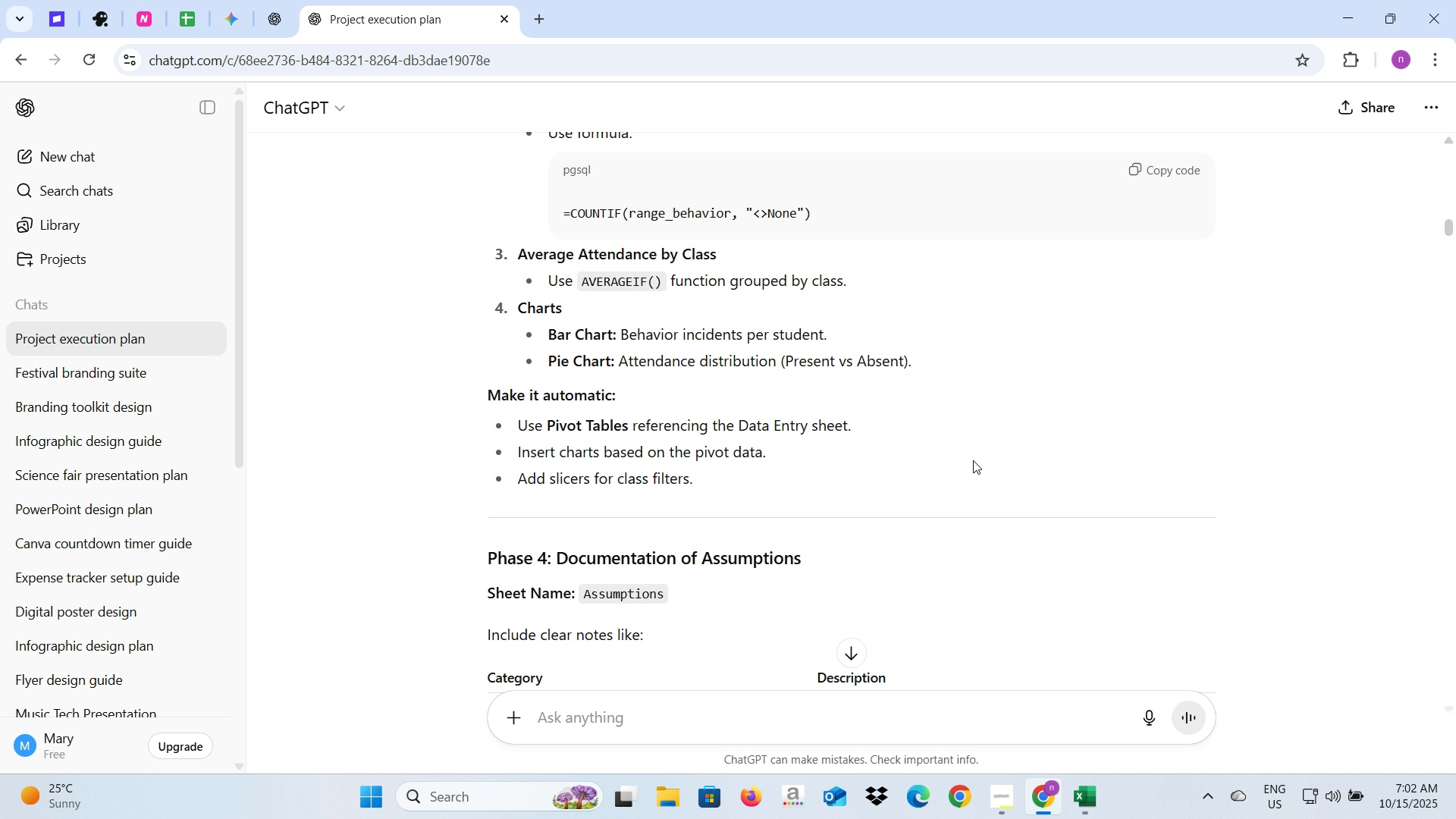 
wait(11.48)
 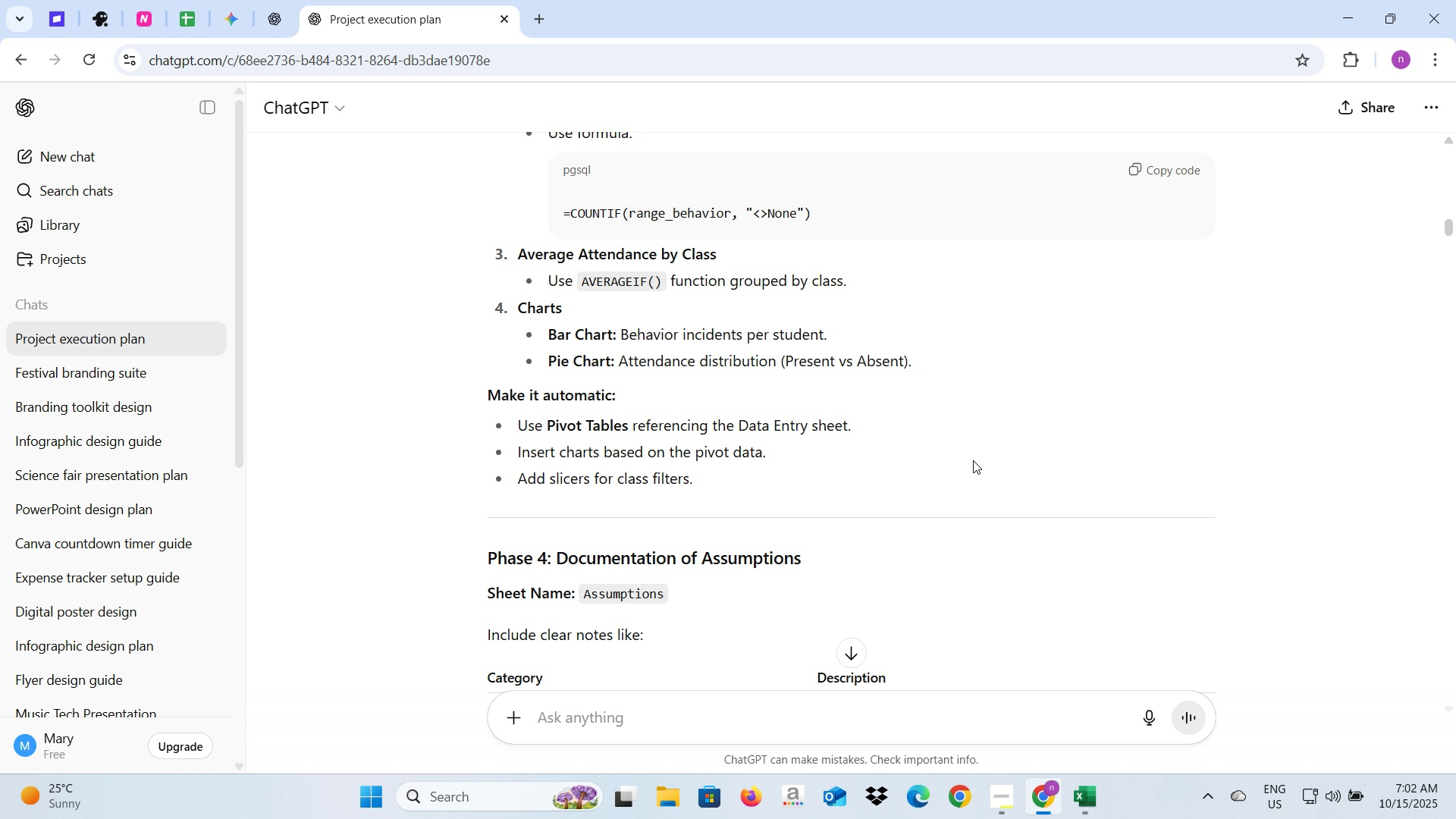 
left_click([683, 721])
 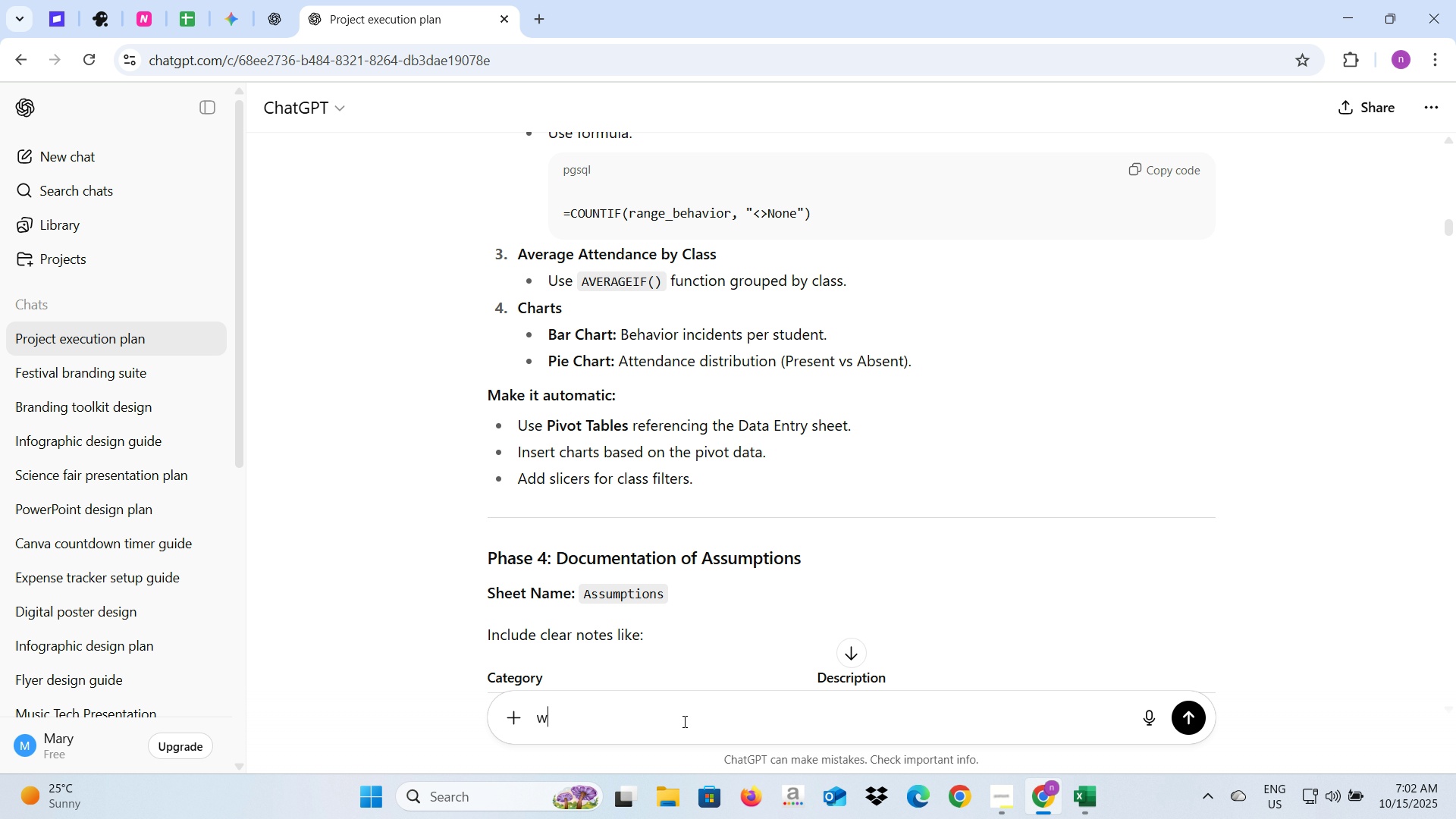 
type(what range w)
key(Backspace)
type(aho)
key(Backspace)
key(Backspace)
key(Backspace)
type(should I use in making a pivota; )
key(Backspace)
key(Backspace)
key(Backspace)
type( tav)
key(Backspace)
type(be)
key(Backspace)
type(le?)
 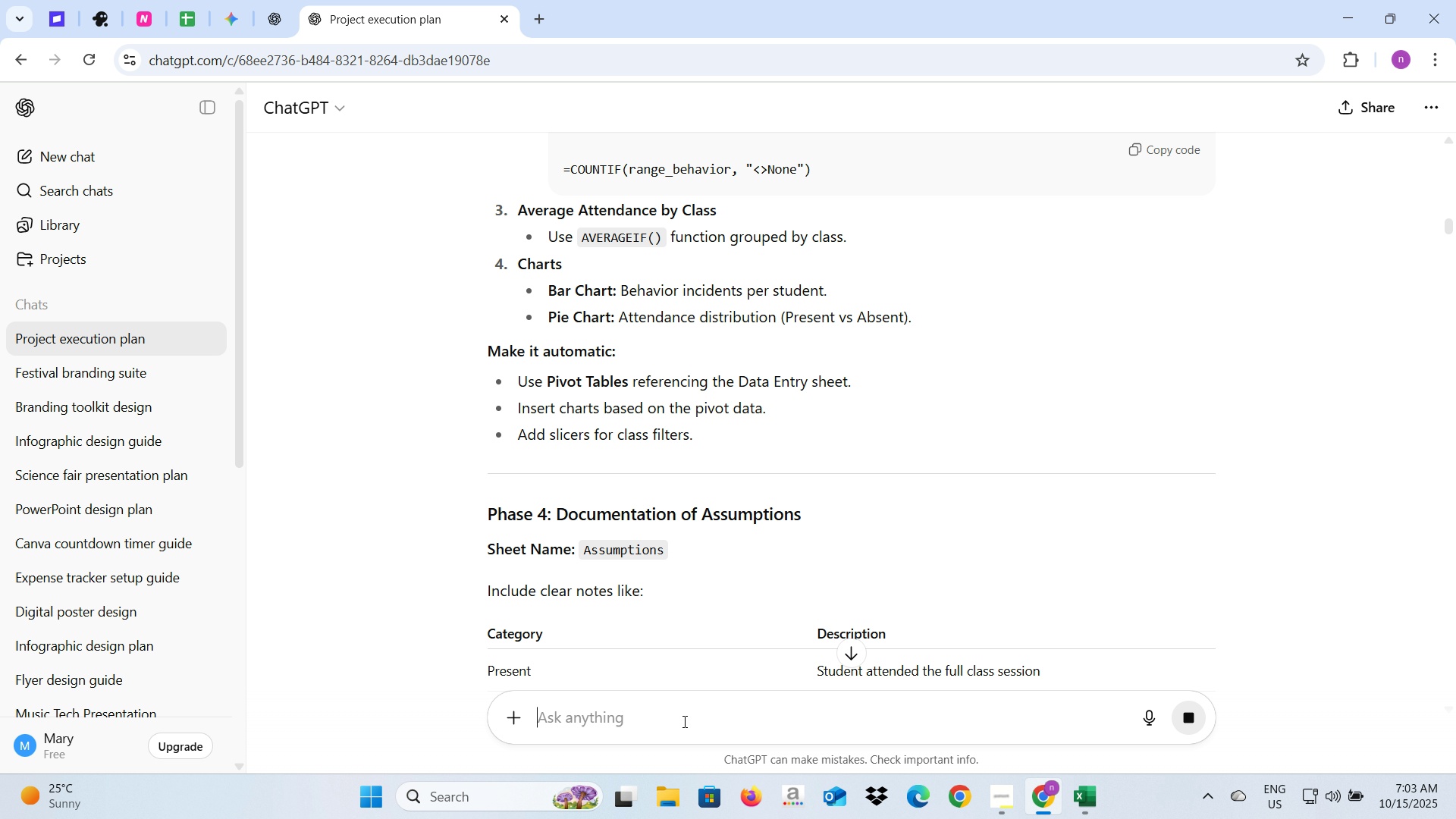 
key(Enter)
 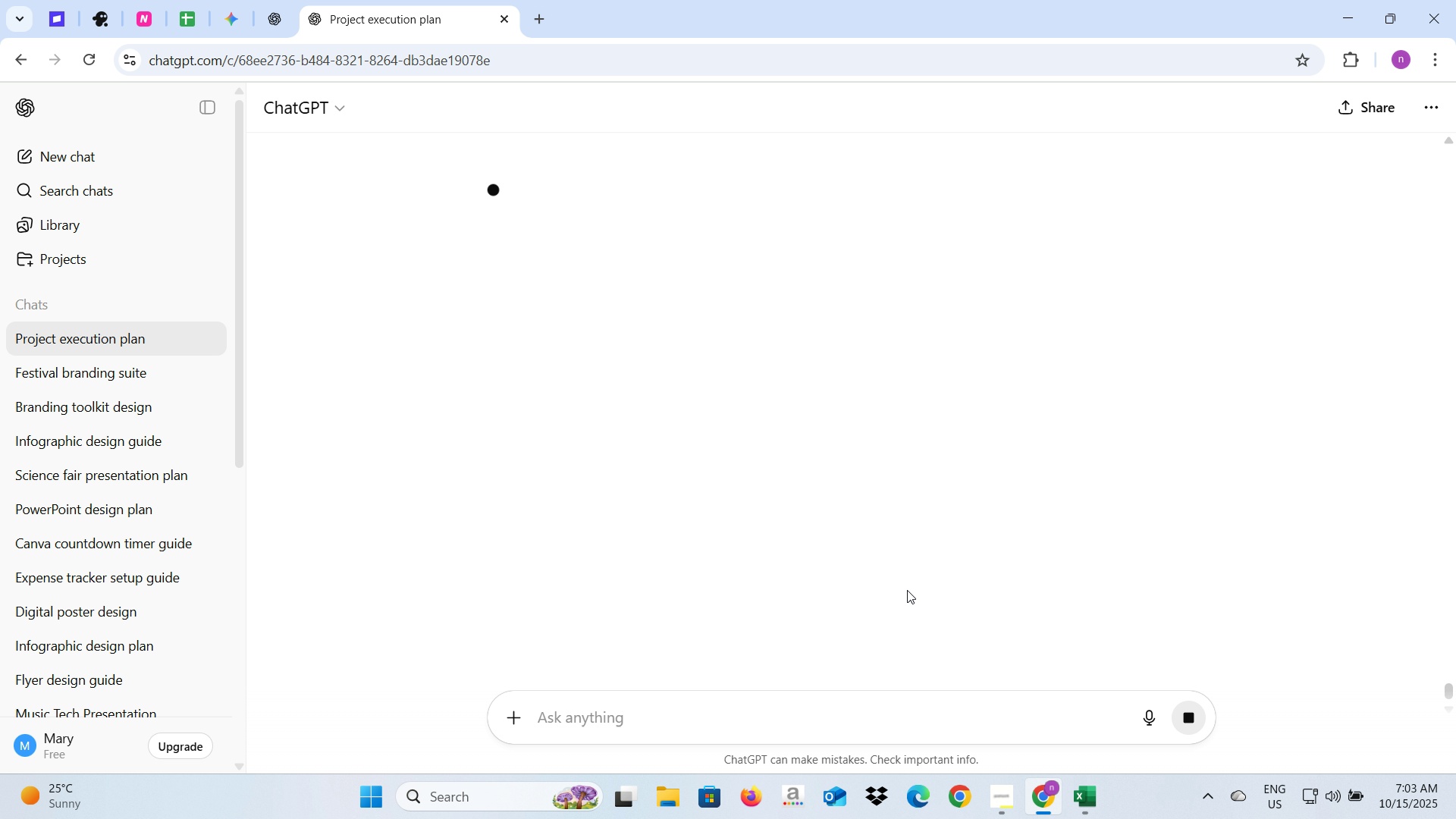 
wait(10.52)
 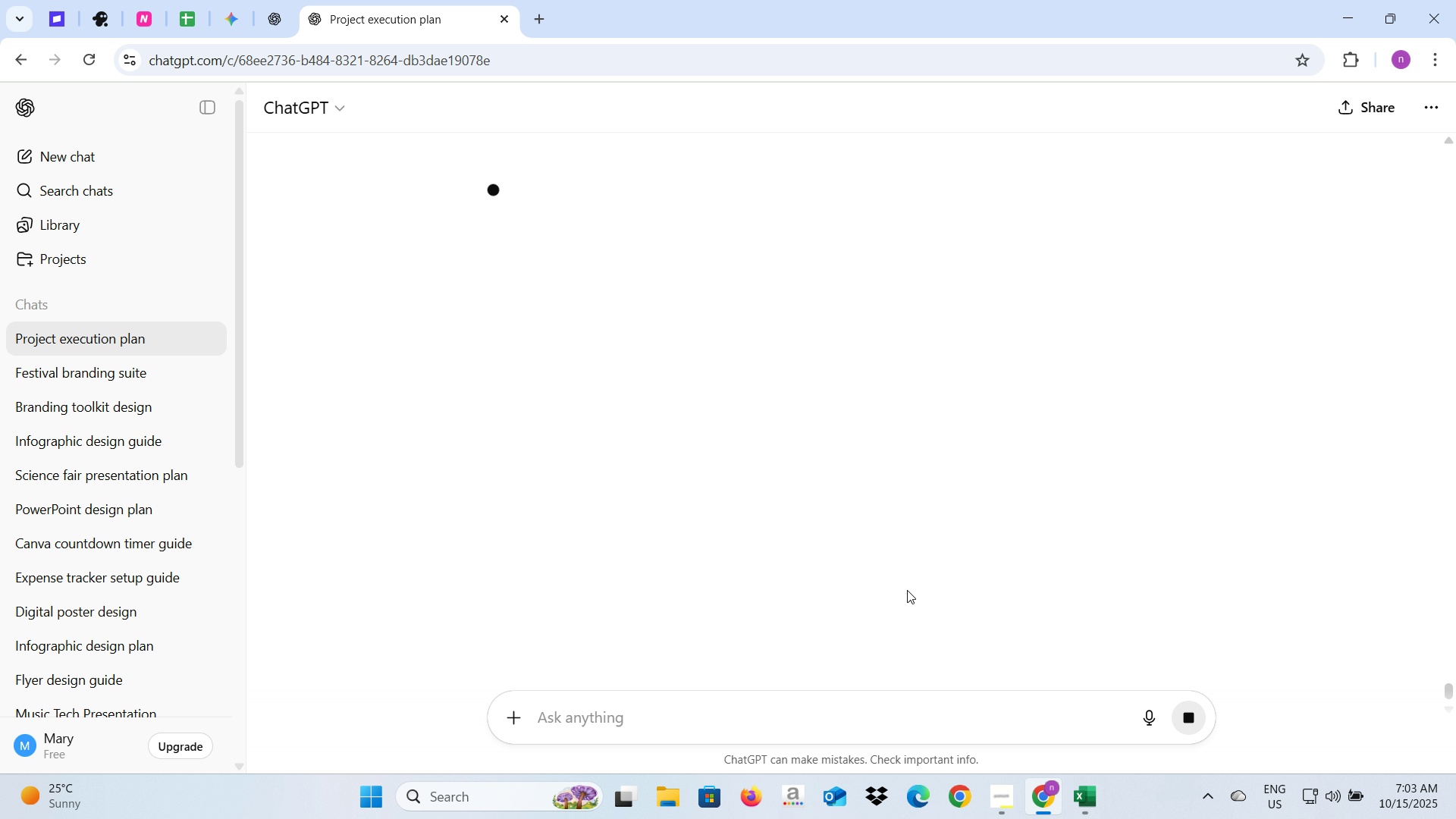 
scroll: coordinate [755, 487], scroll_direction: down, amount: 4.0
 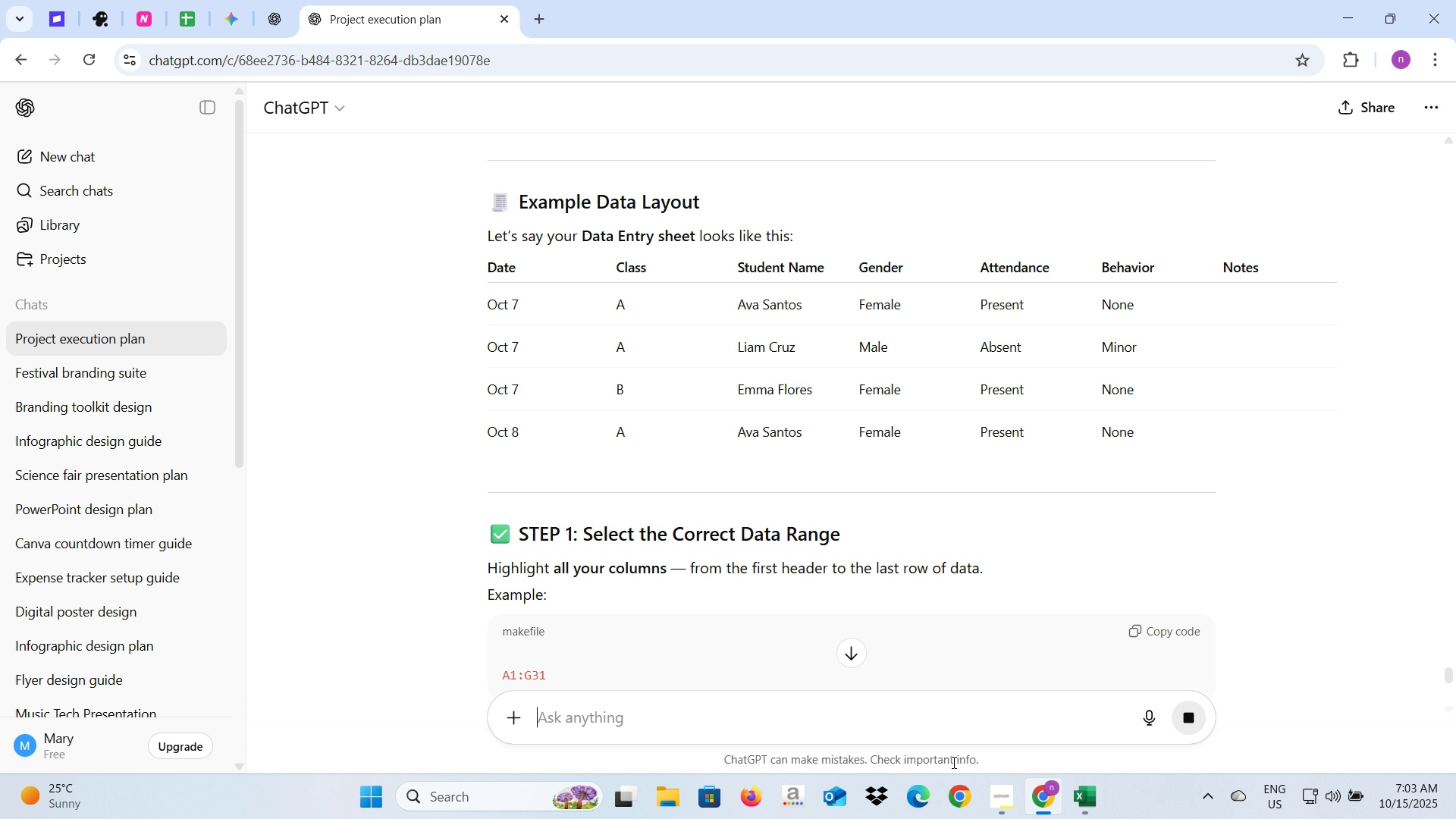 
wait(6.78)
 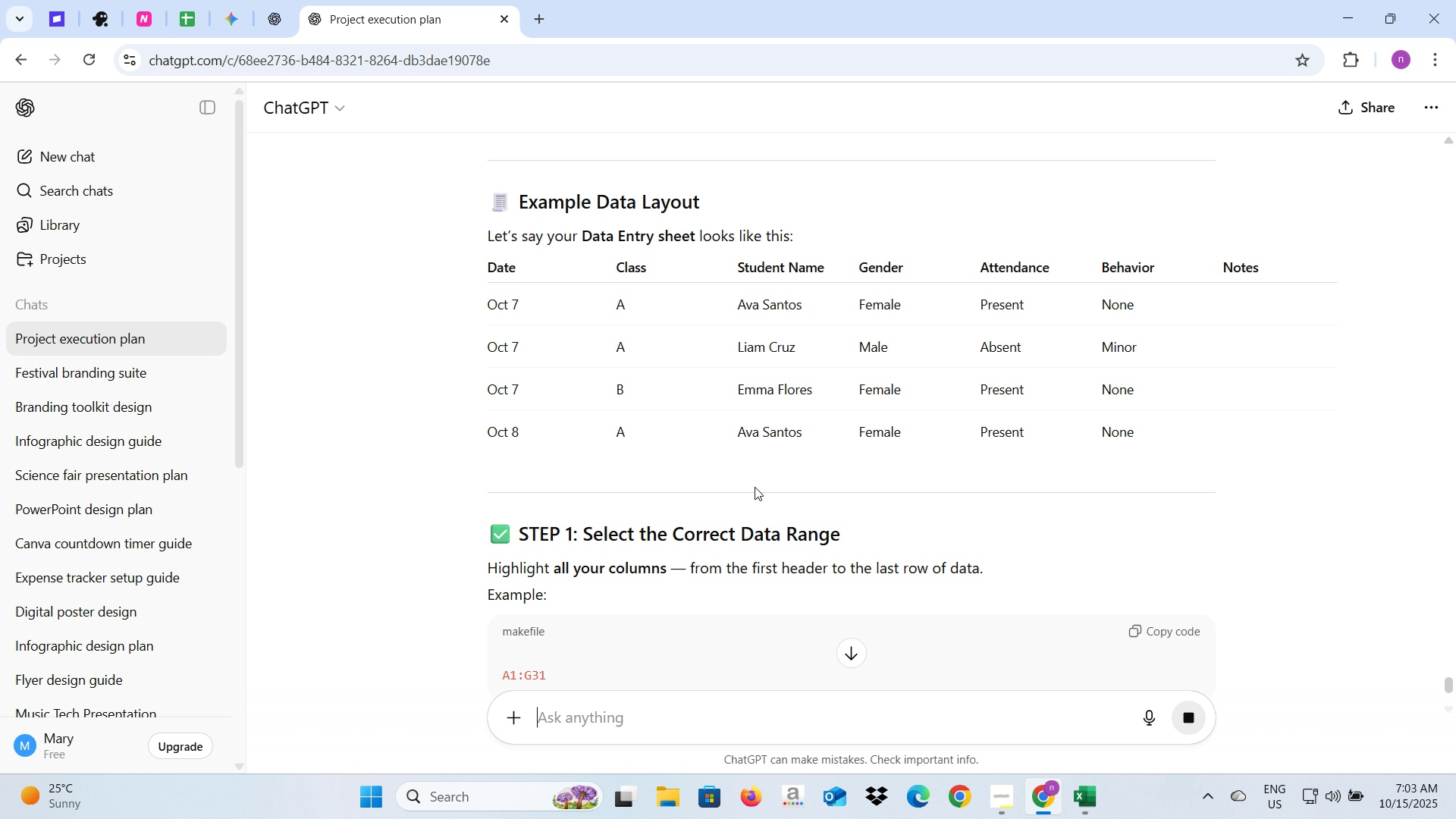 
scroll: coordinate [741, 672], scroll_direction: down, amount: 3.0
 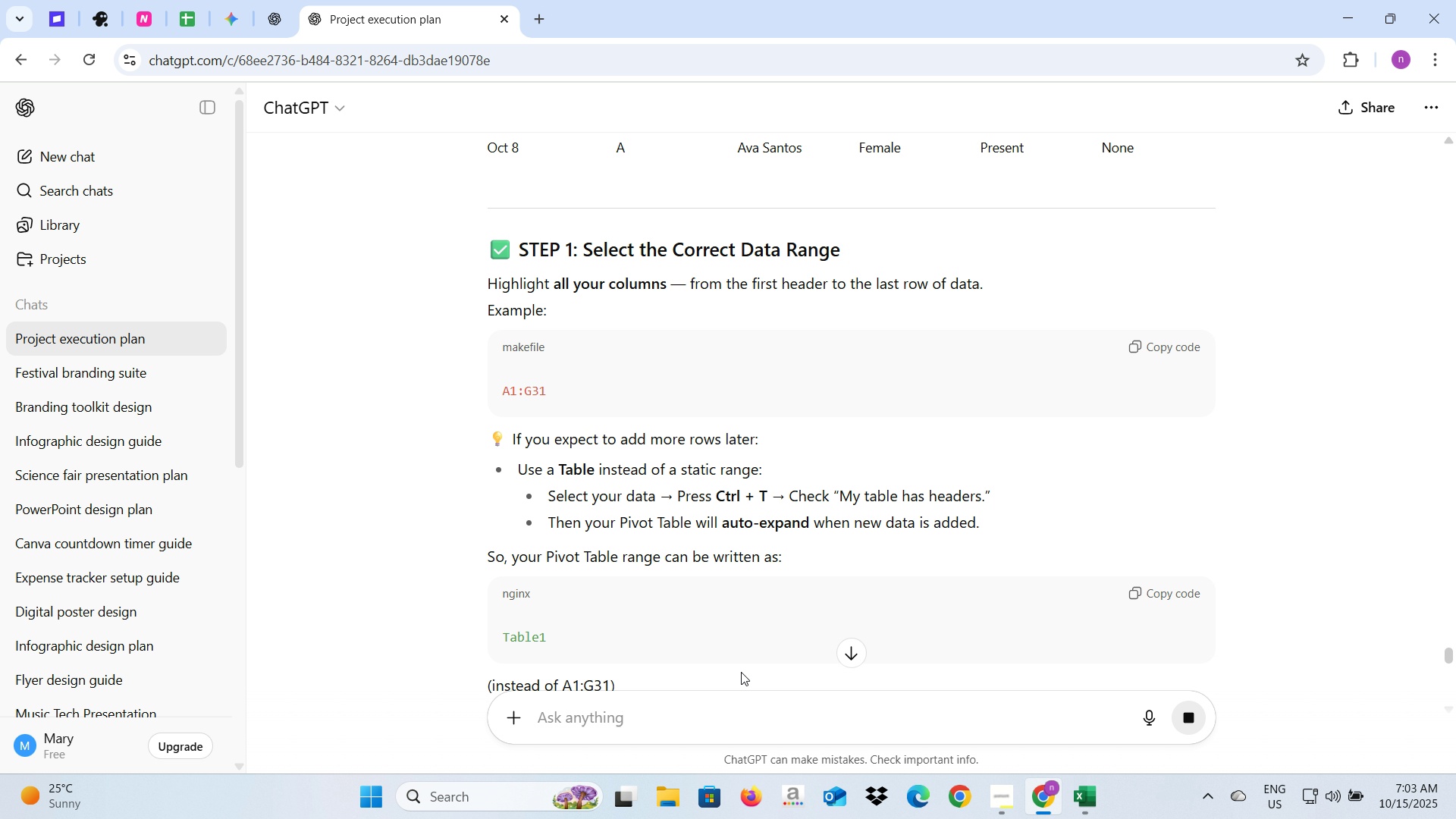 
wait(13.21)
 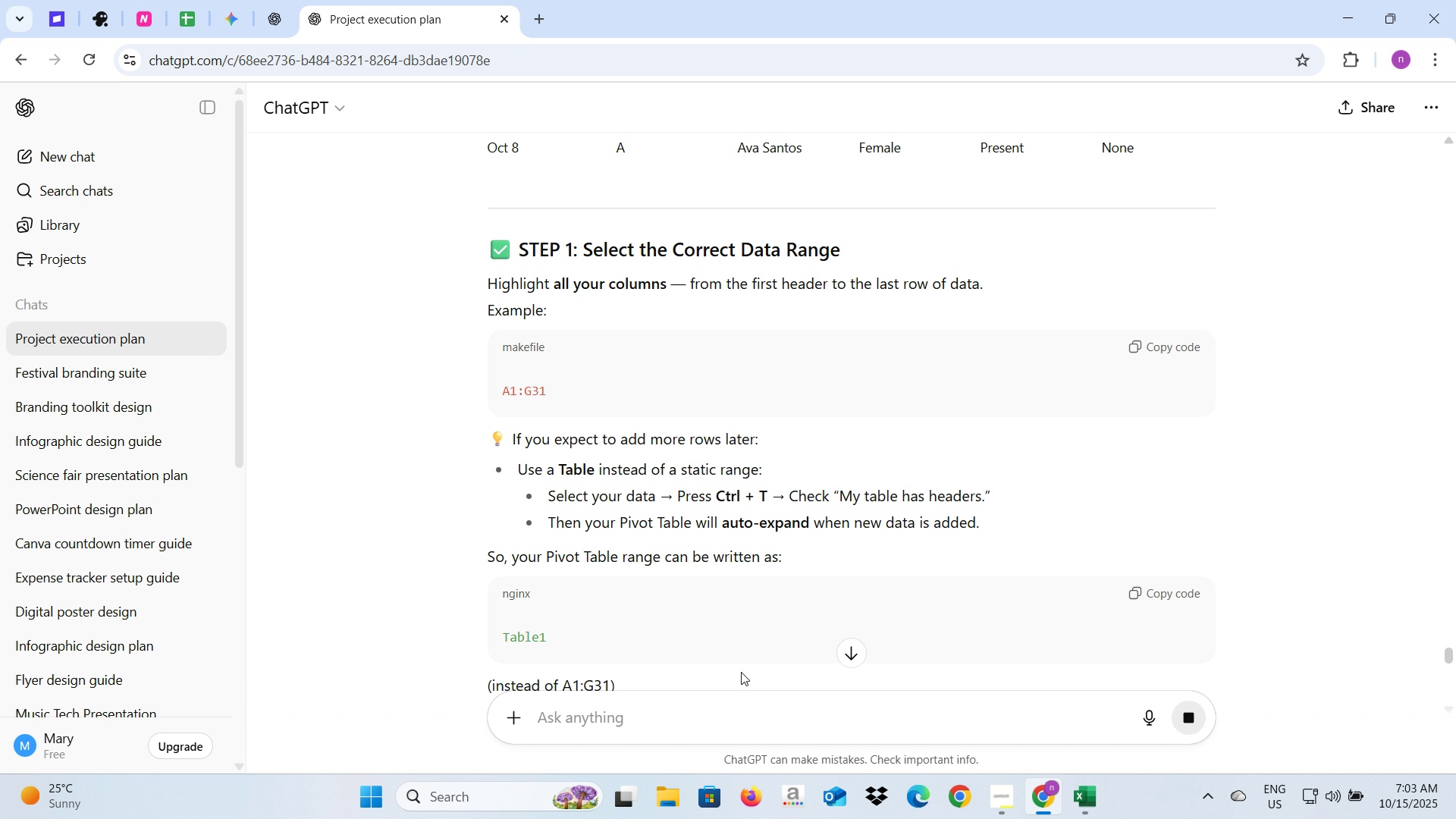 
key(Alt+AltLeft)
 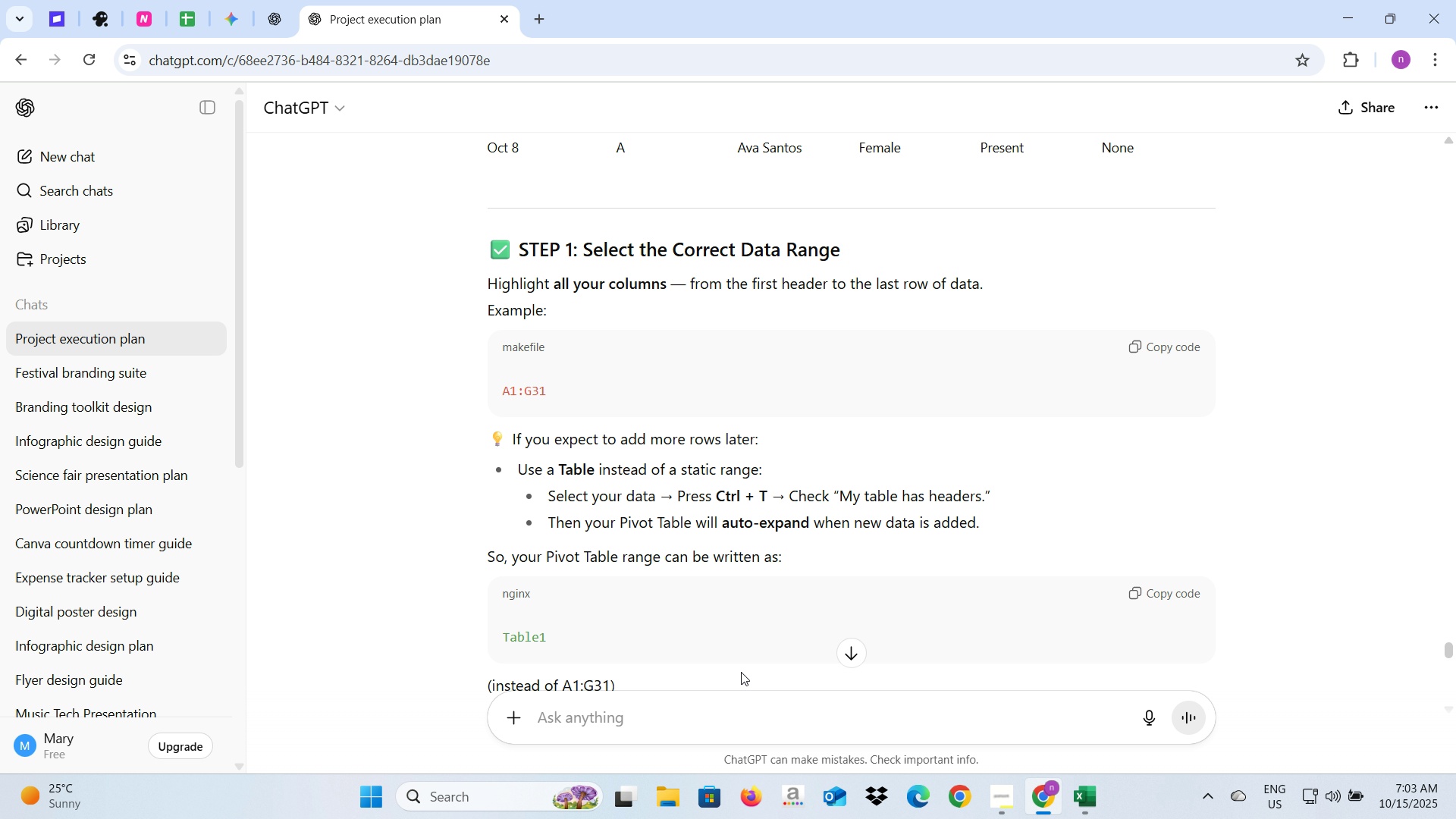 
key(Alt+Tab)
 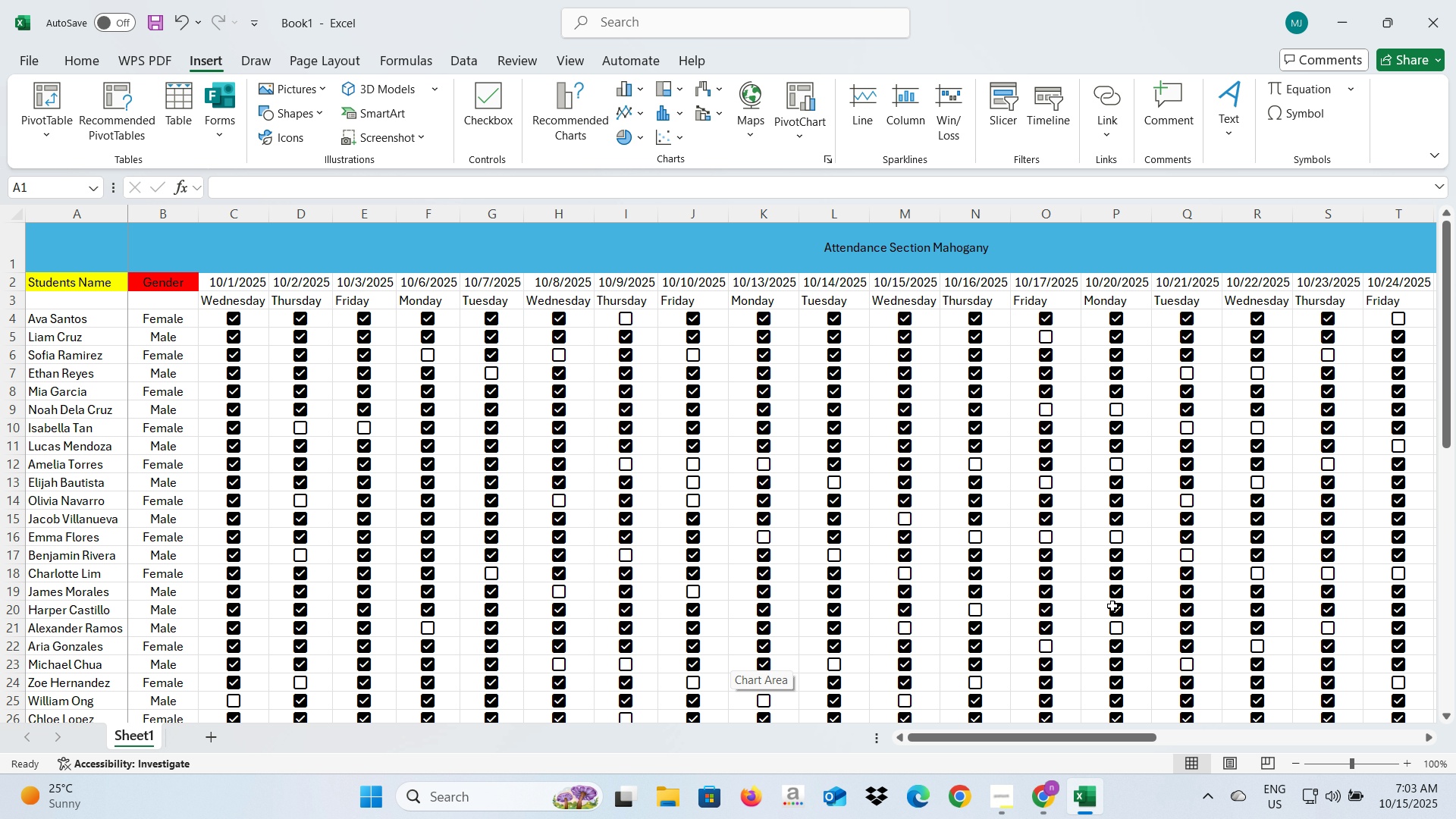 
scroll: coordinate [831, 599], scroll_direction: down, amount: 9.0
 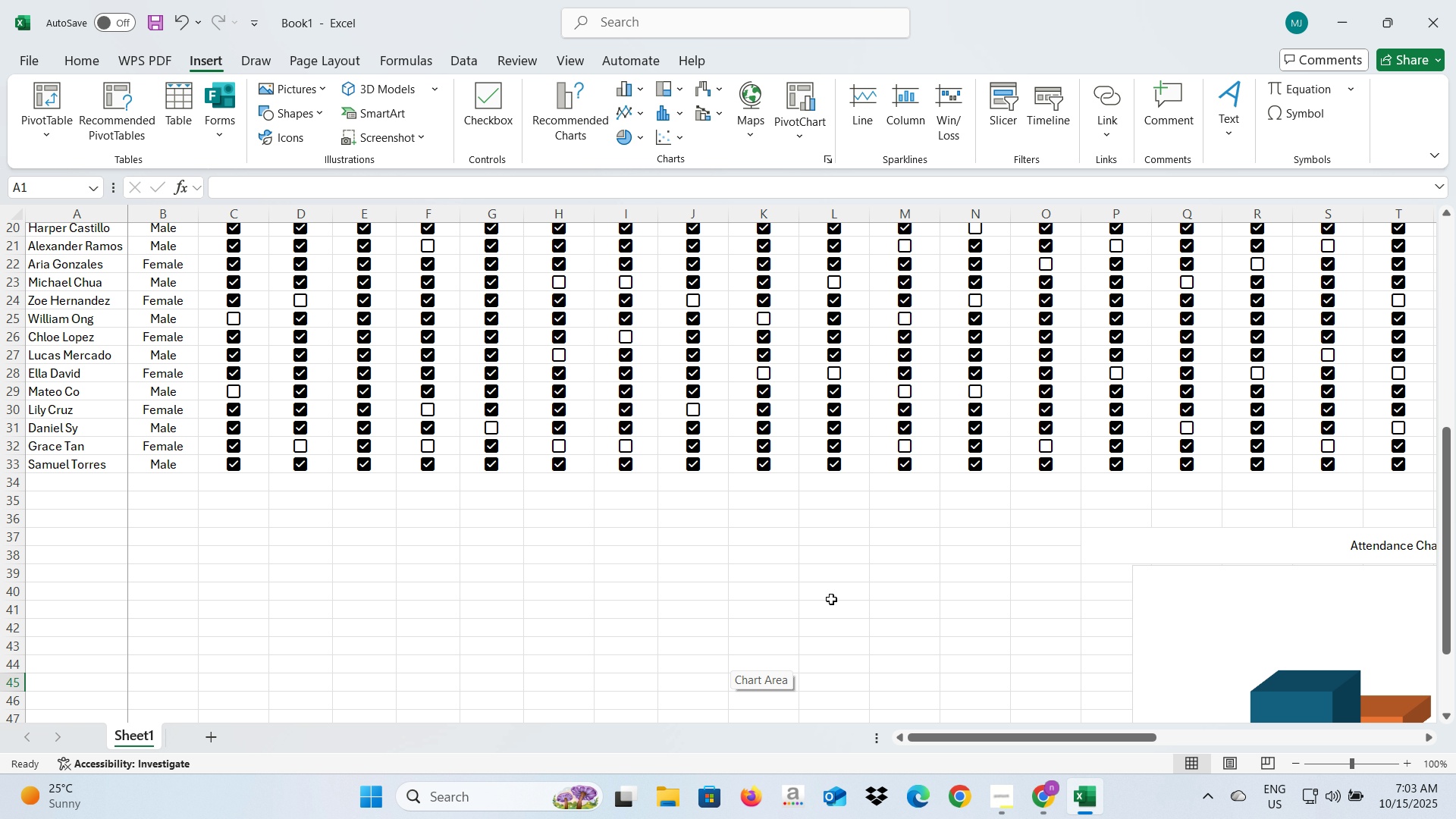 
scroll: coordinate [831, 599], scroll_direction: up, amount: 3.0
 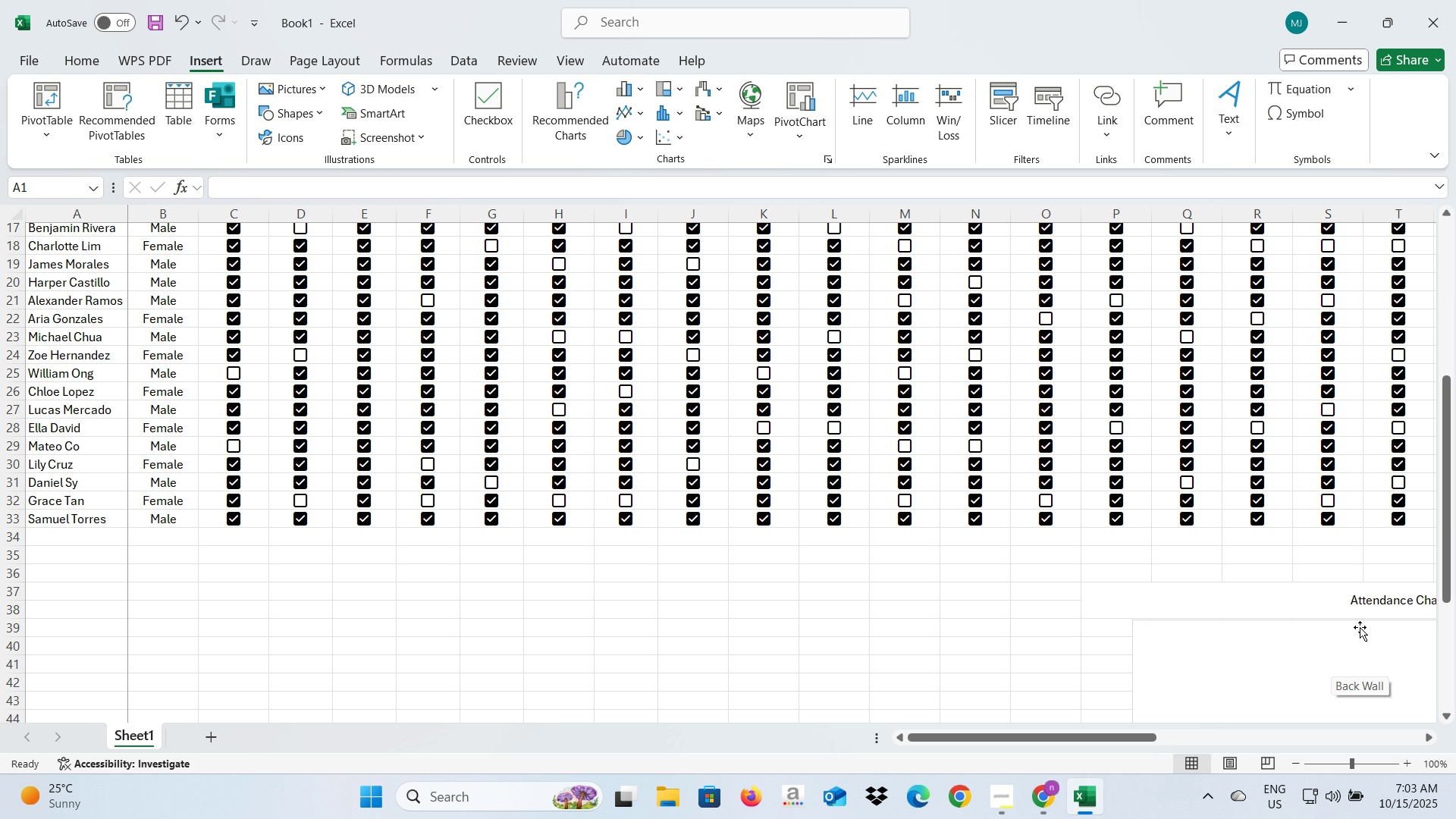 
left_click([1376, 598])
 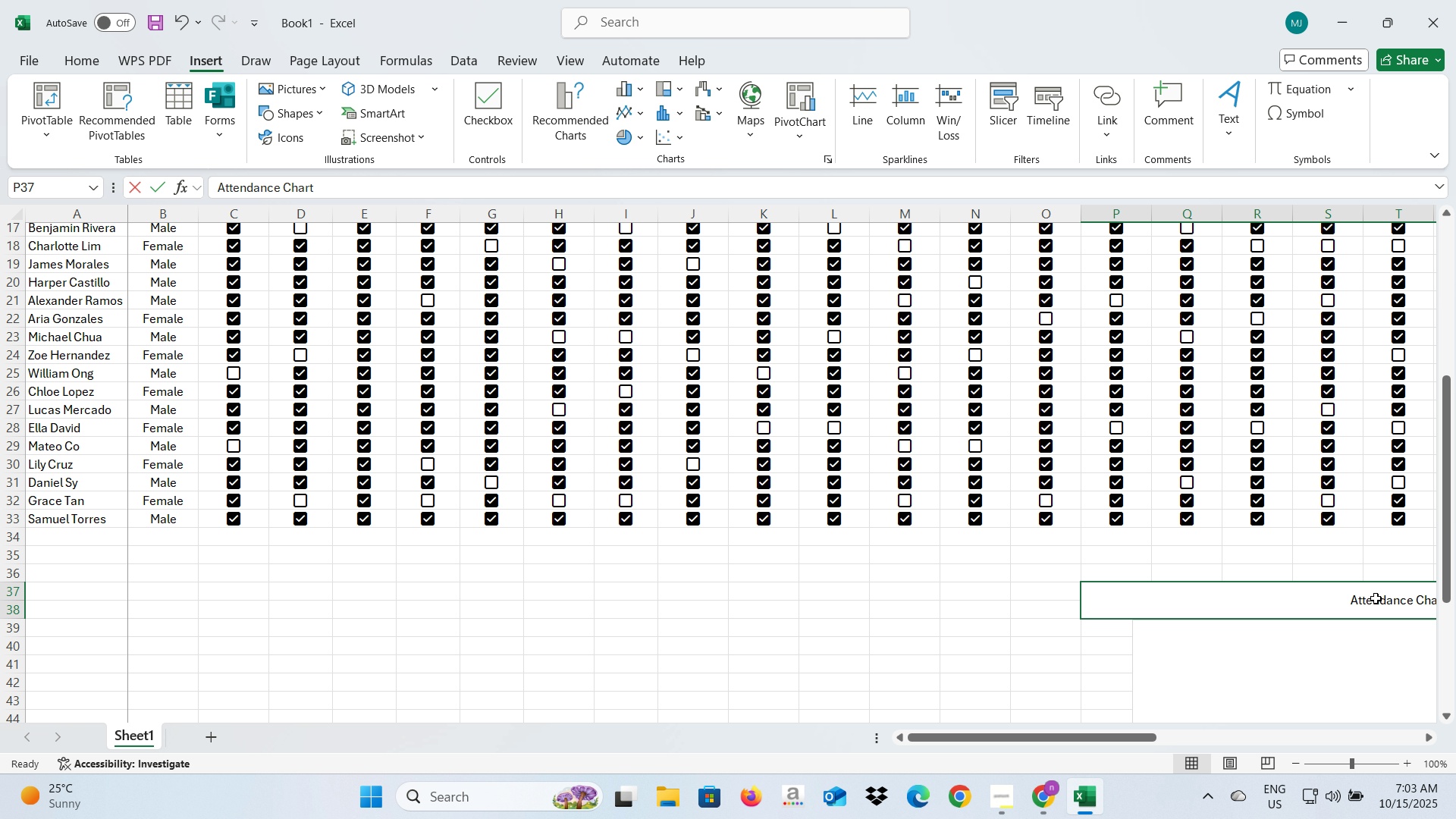 
key(Backspace)
 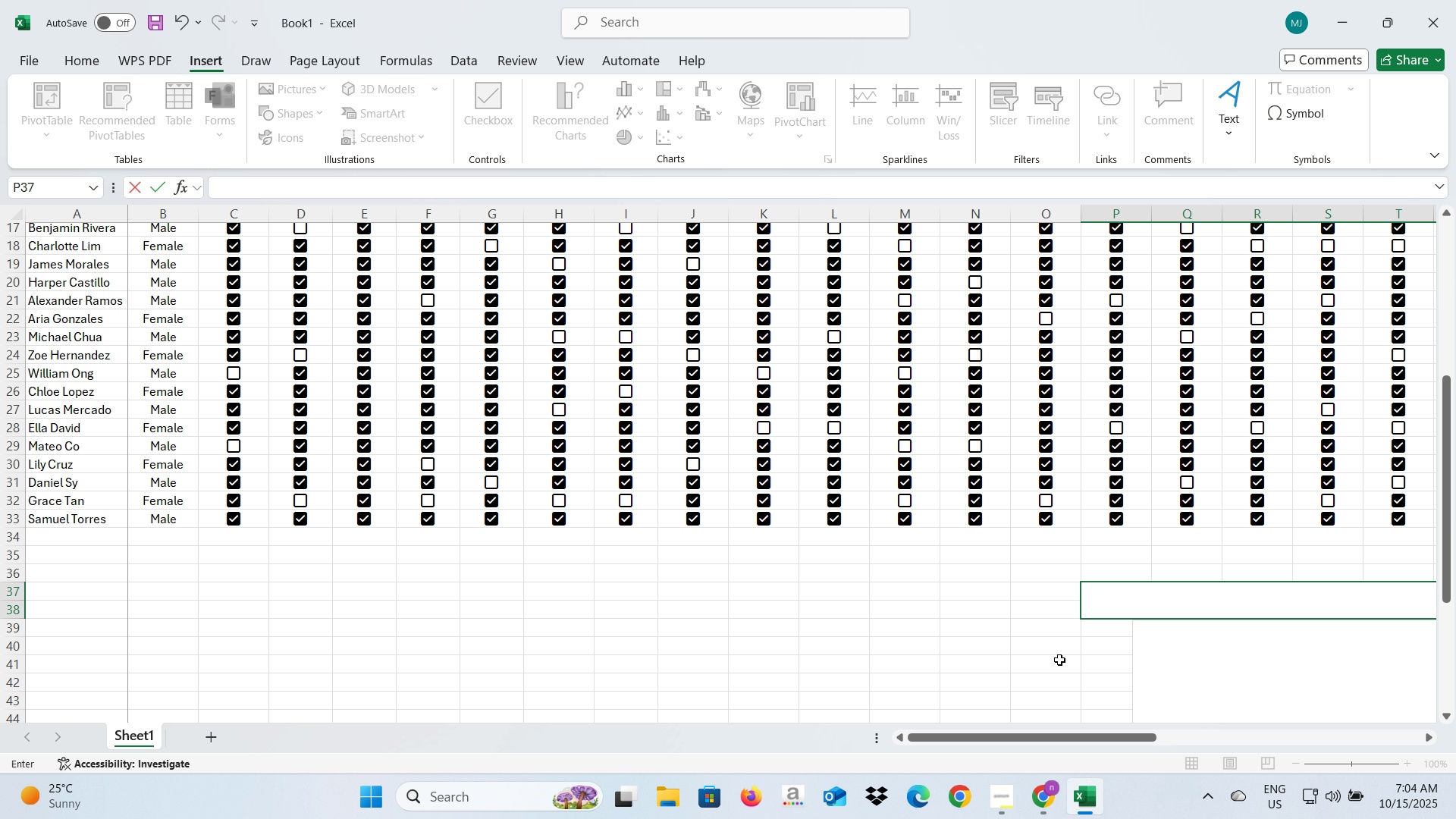 
left_click([1058, 660])
 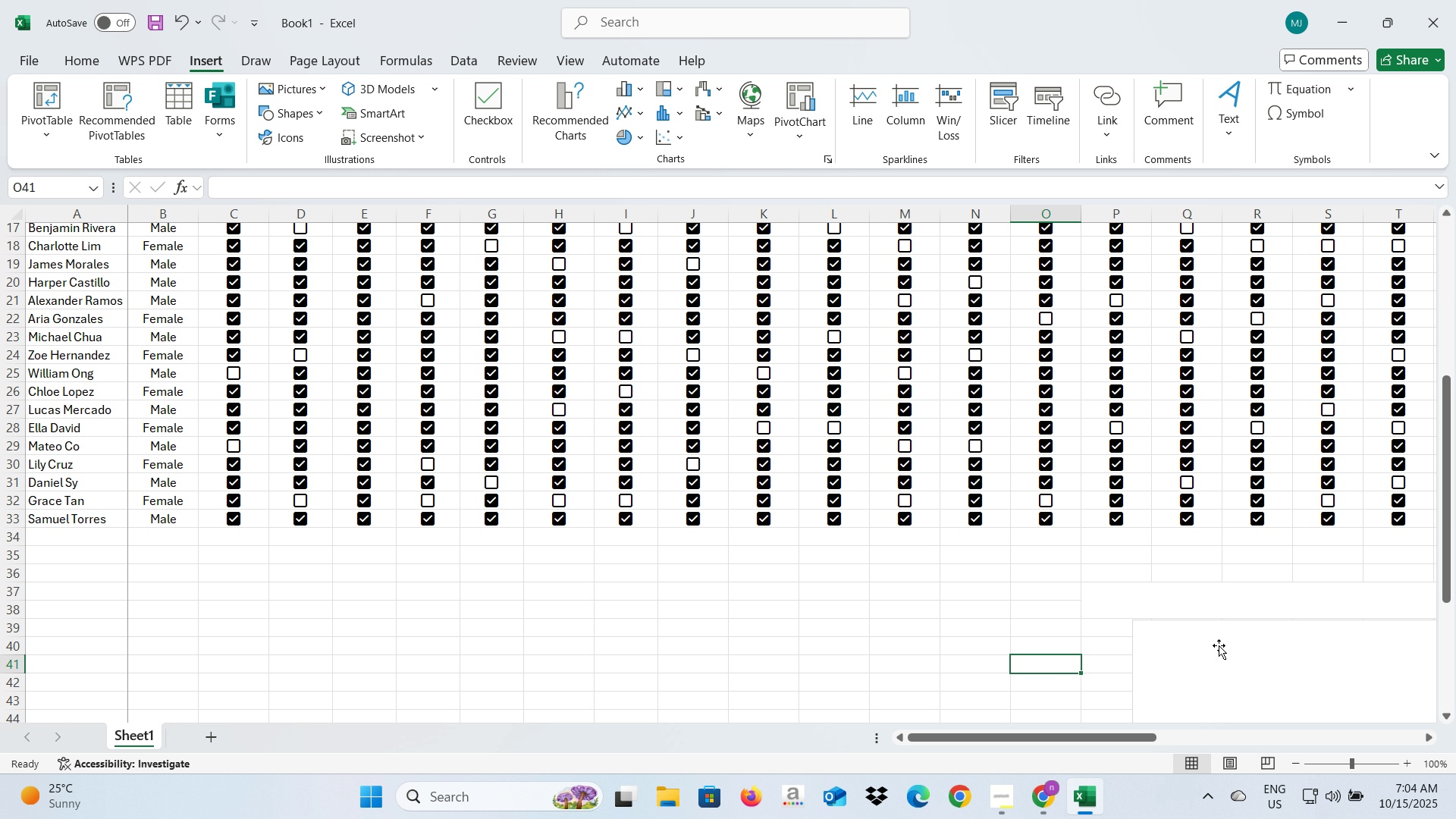 
left_click([1219, 645])
 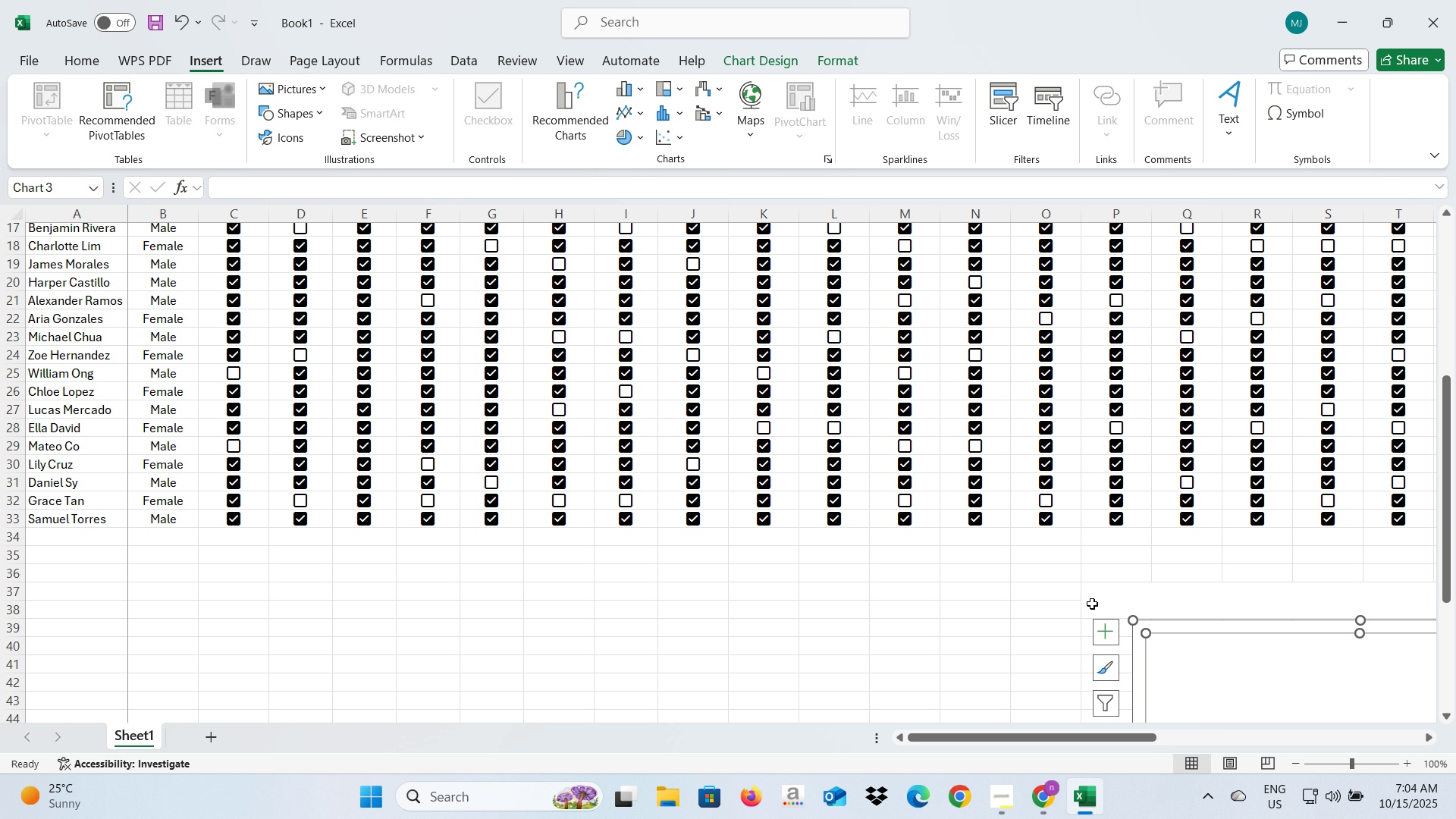 
left_click([1092, 604])
 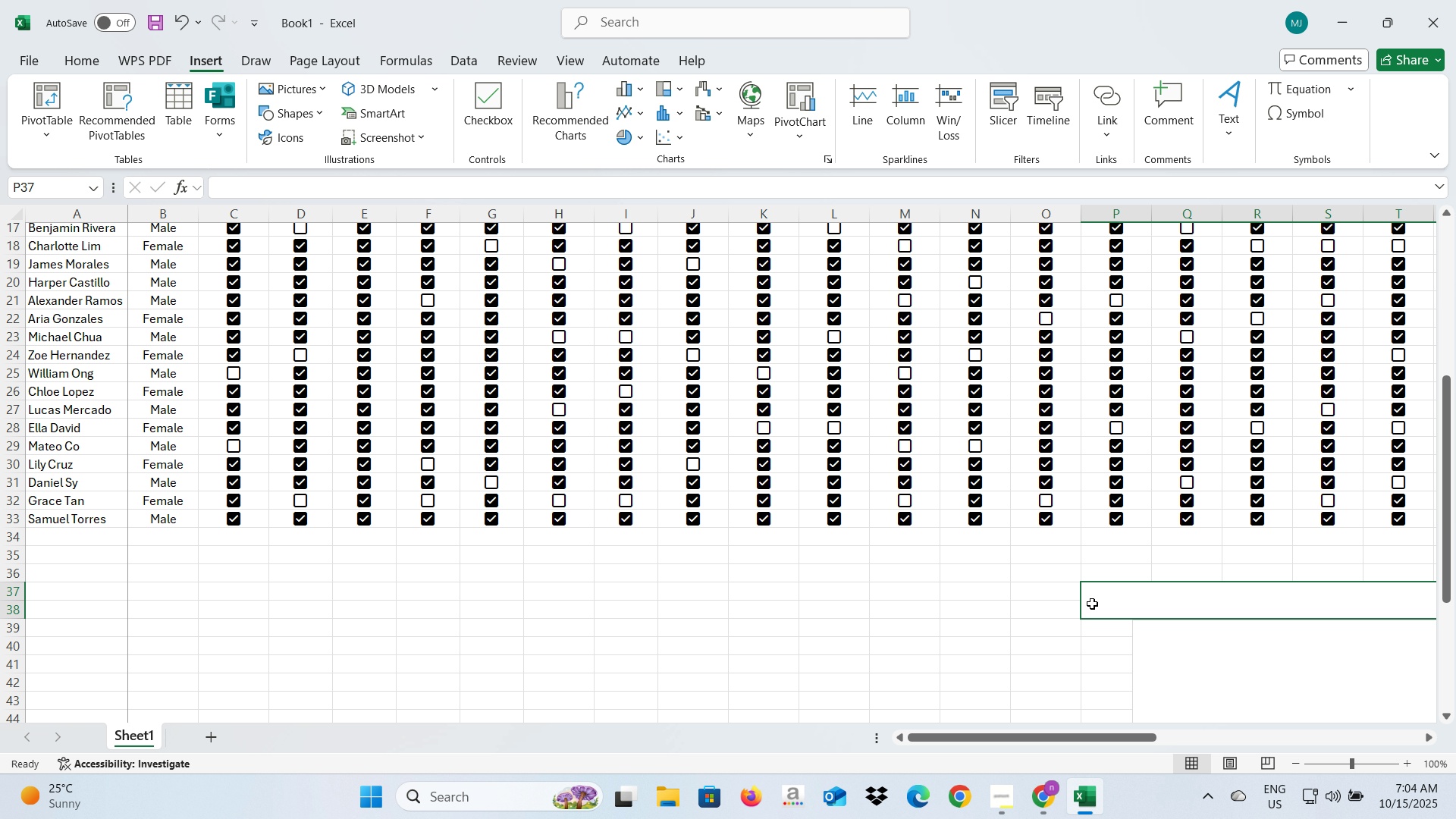 
right_click([1092, 604])
 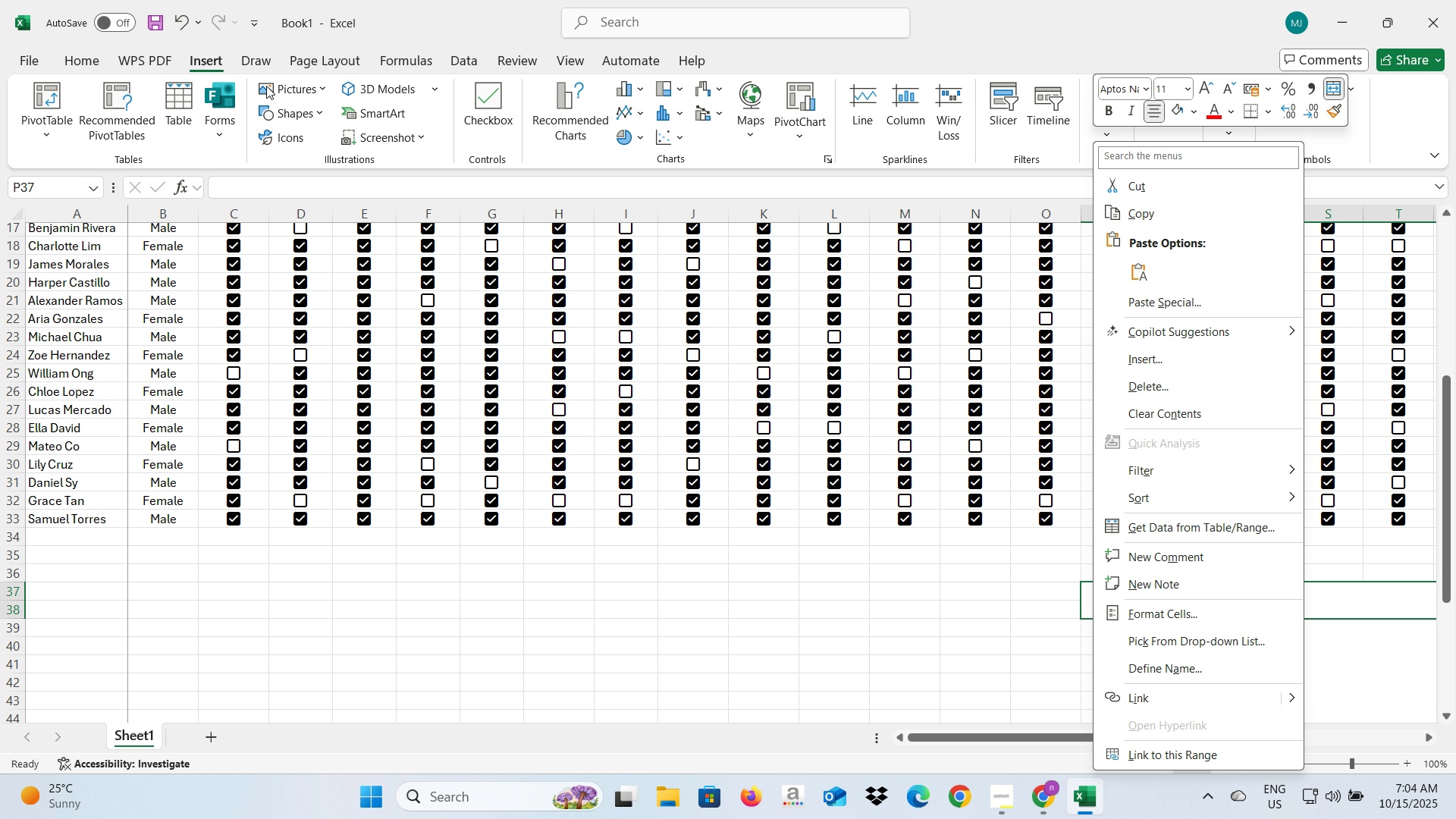 
left_click([55, 60])
 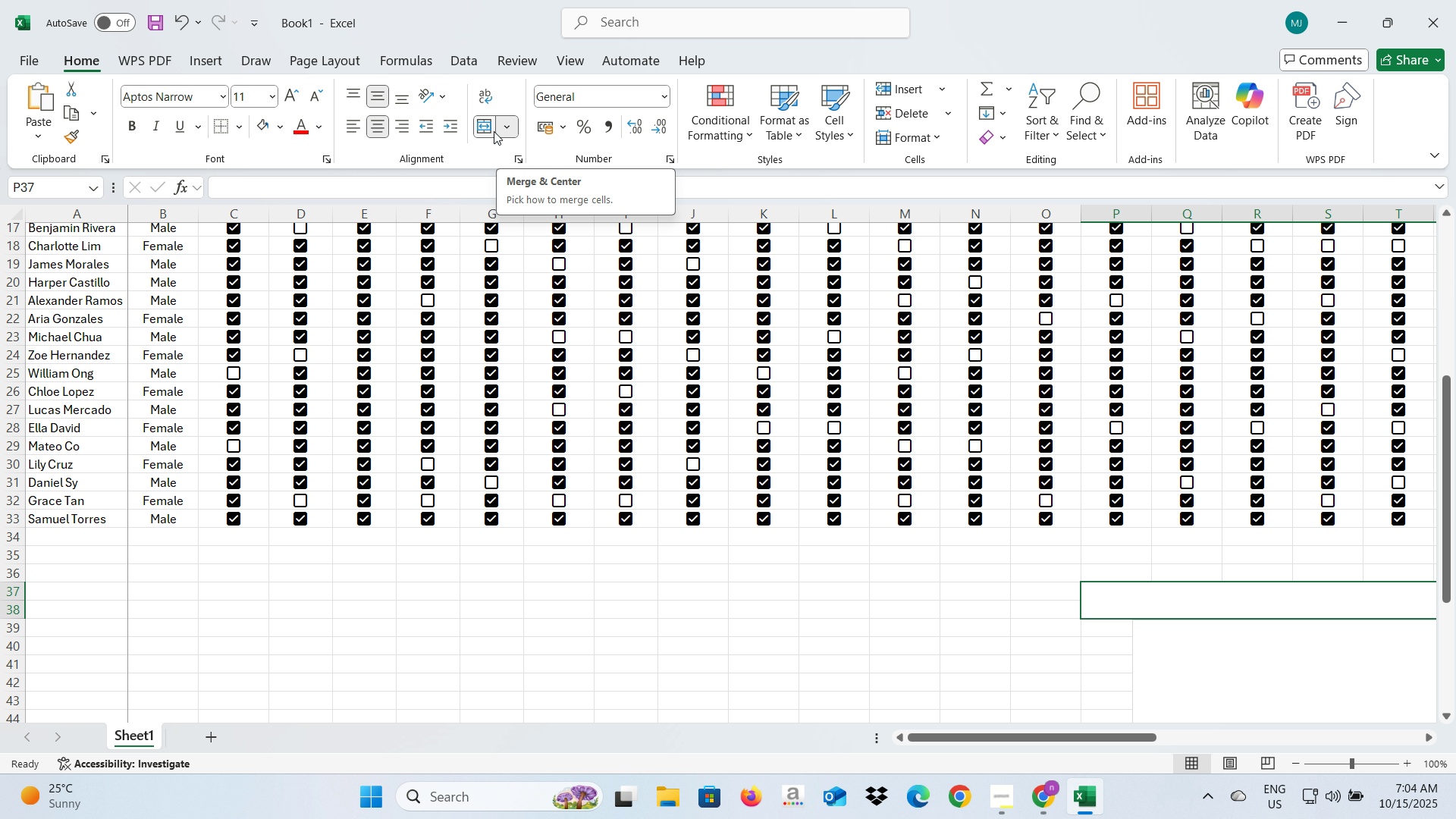 
left_click([485, 127])
 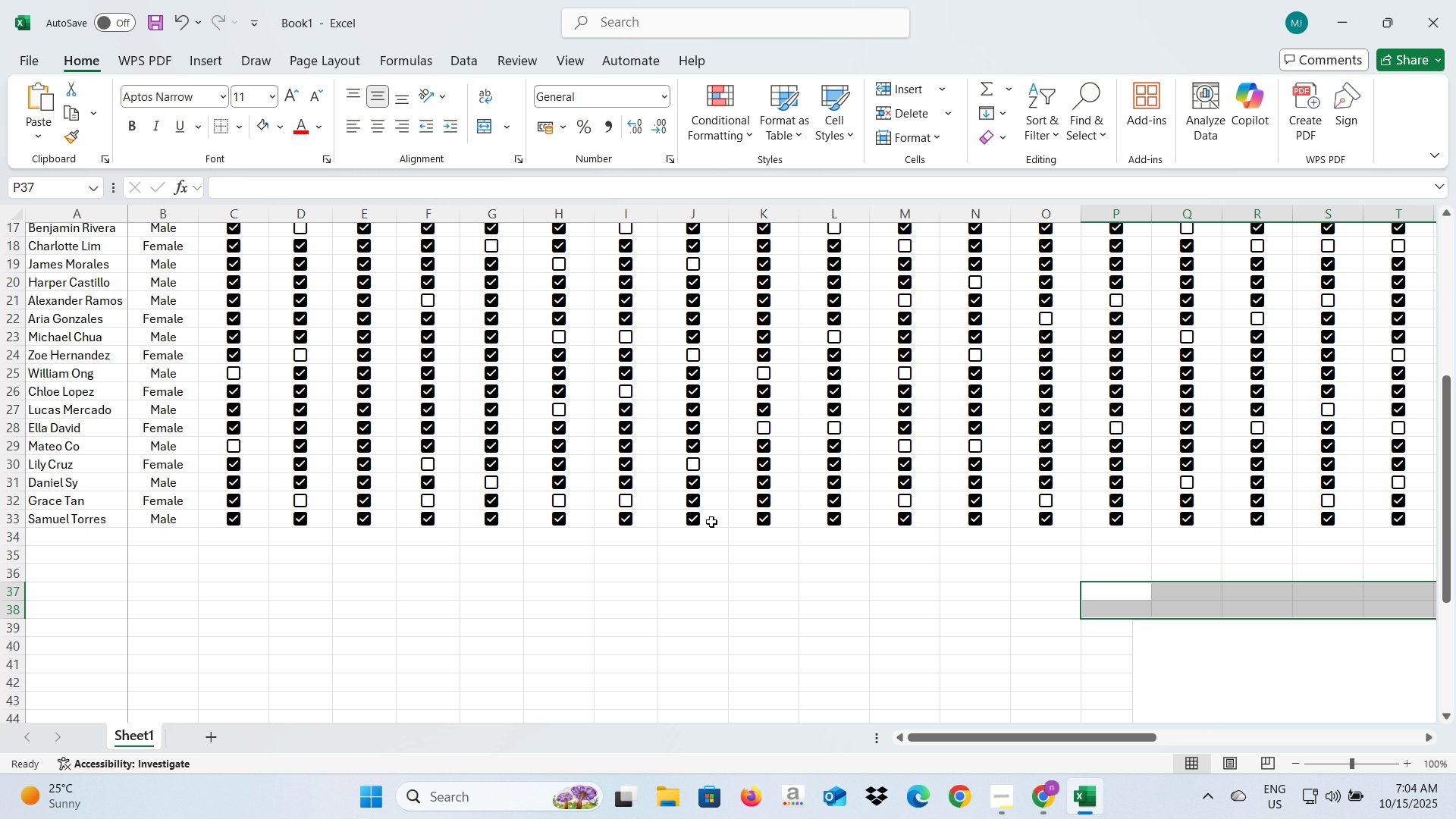 
left_click([799, 608])
 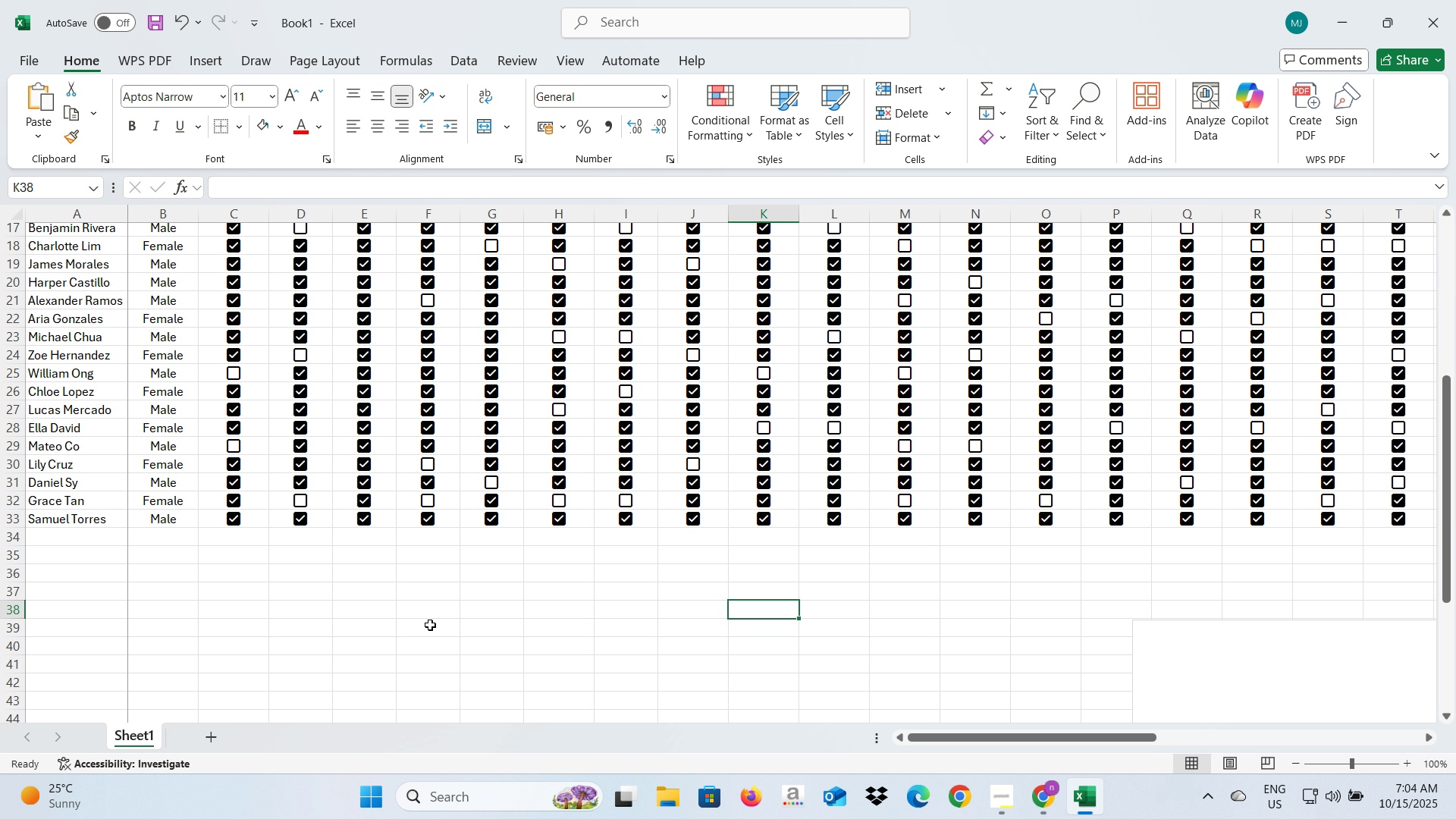 
scroll: coordinate [850, 613], scroll_direction: up, amount: 7.0
 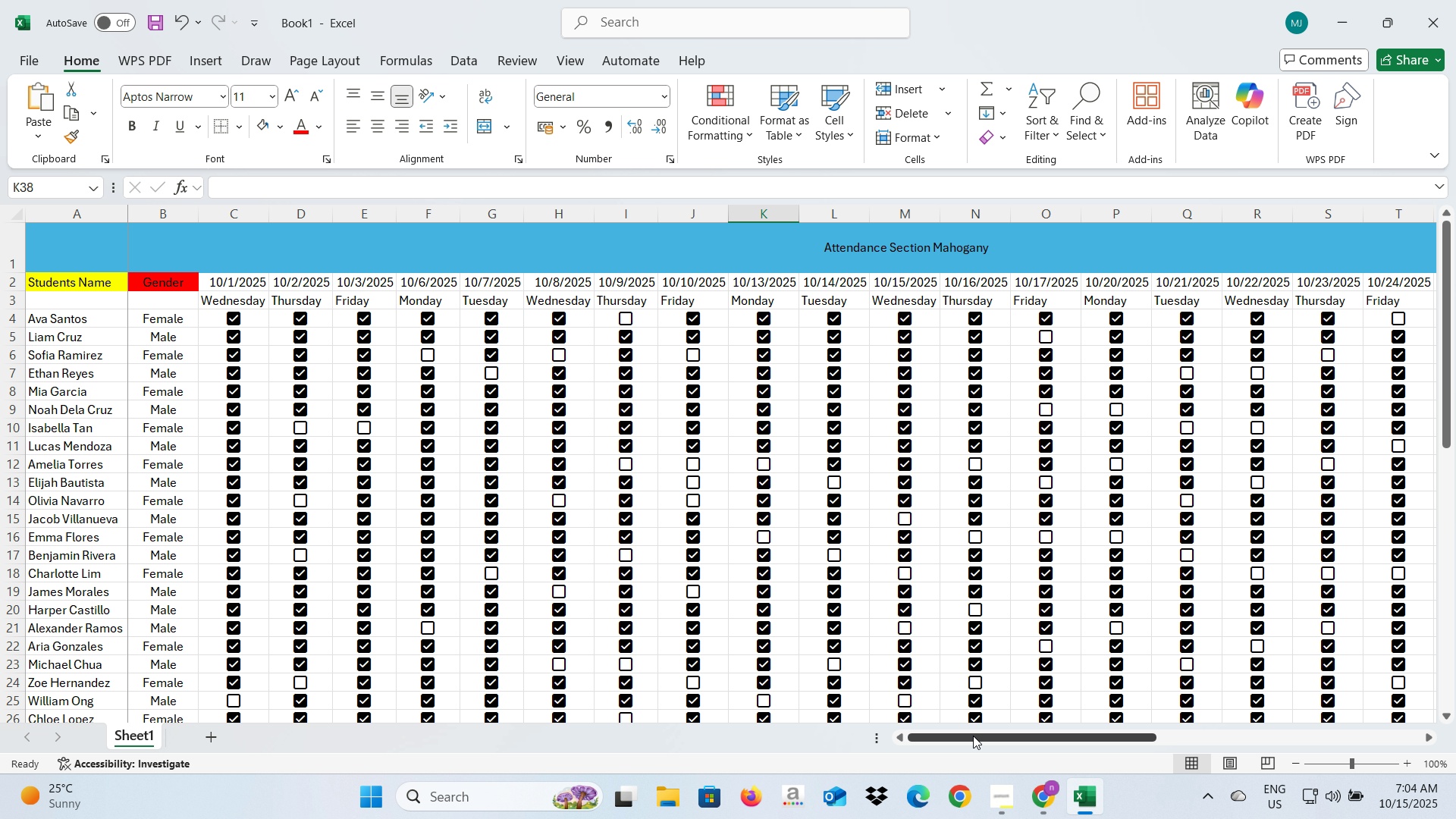 
left_click_drag(start_coordinate=[973, 736], to_coordinate=[1112, 745])
 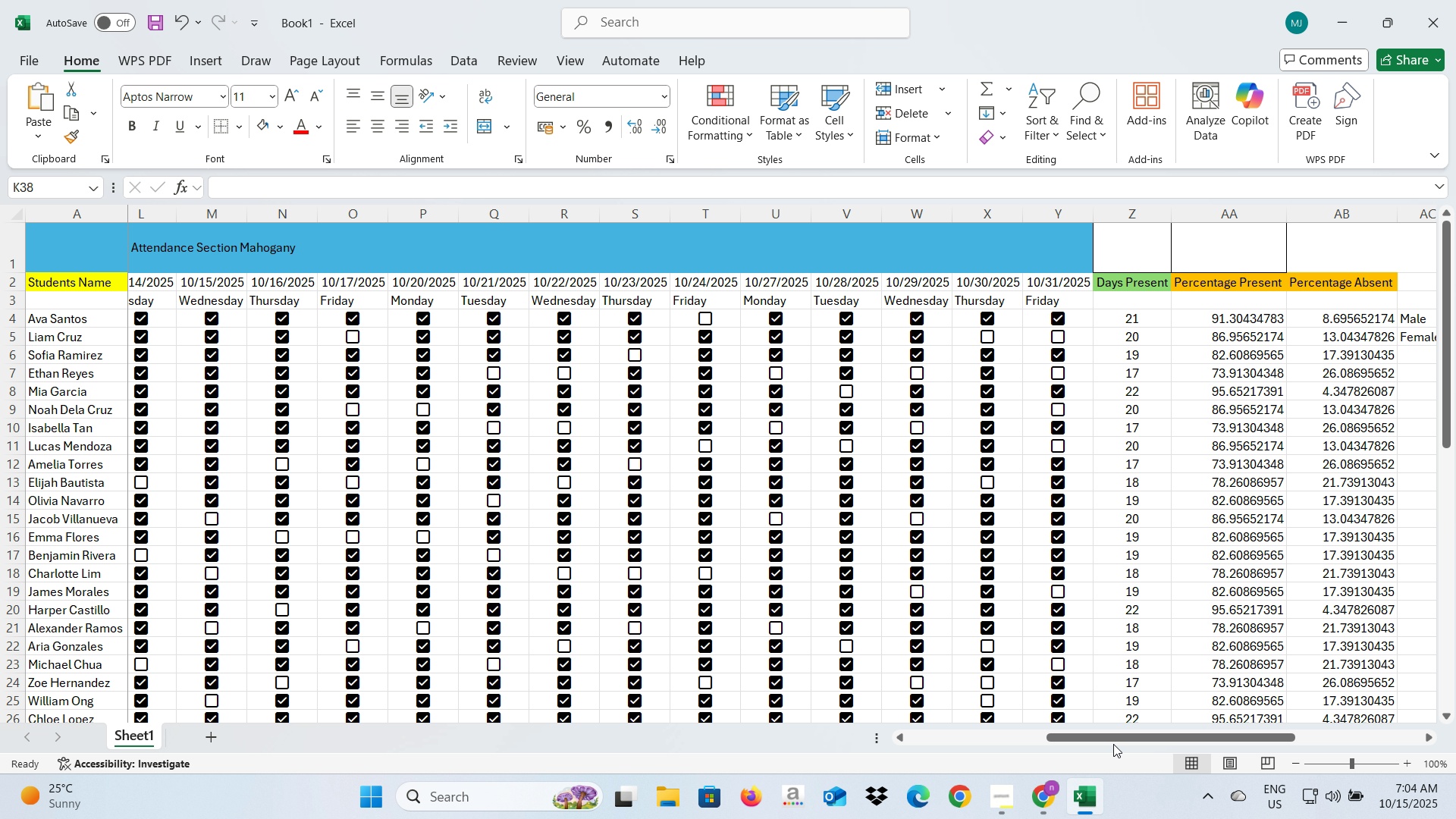 
key(Alt+AltLeft)
 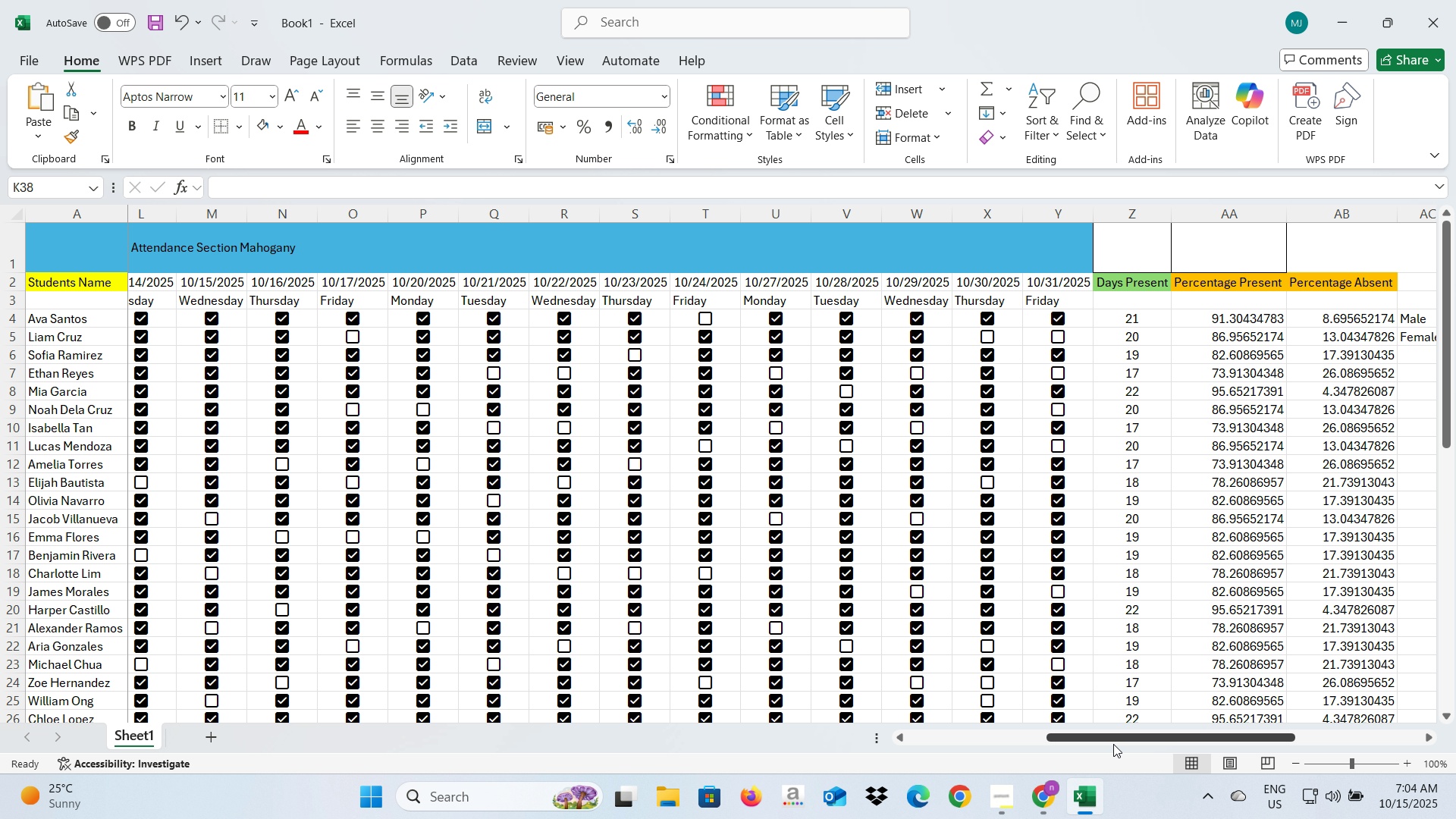 
key(Alt+Tab)
 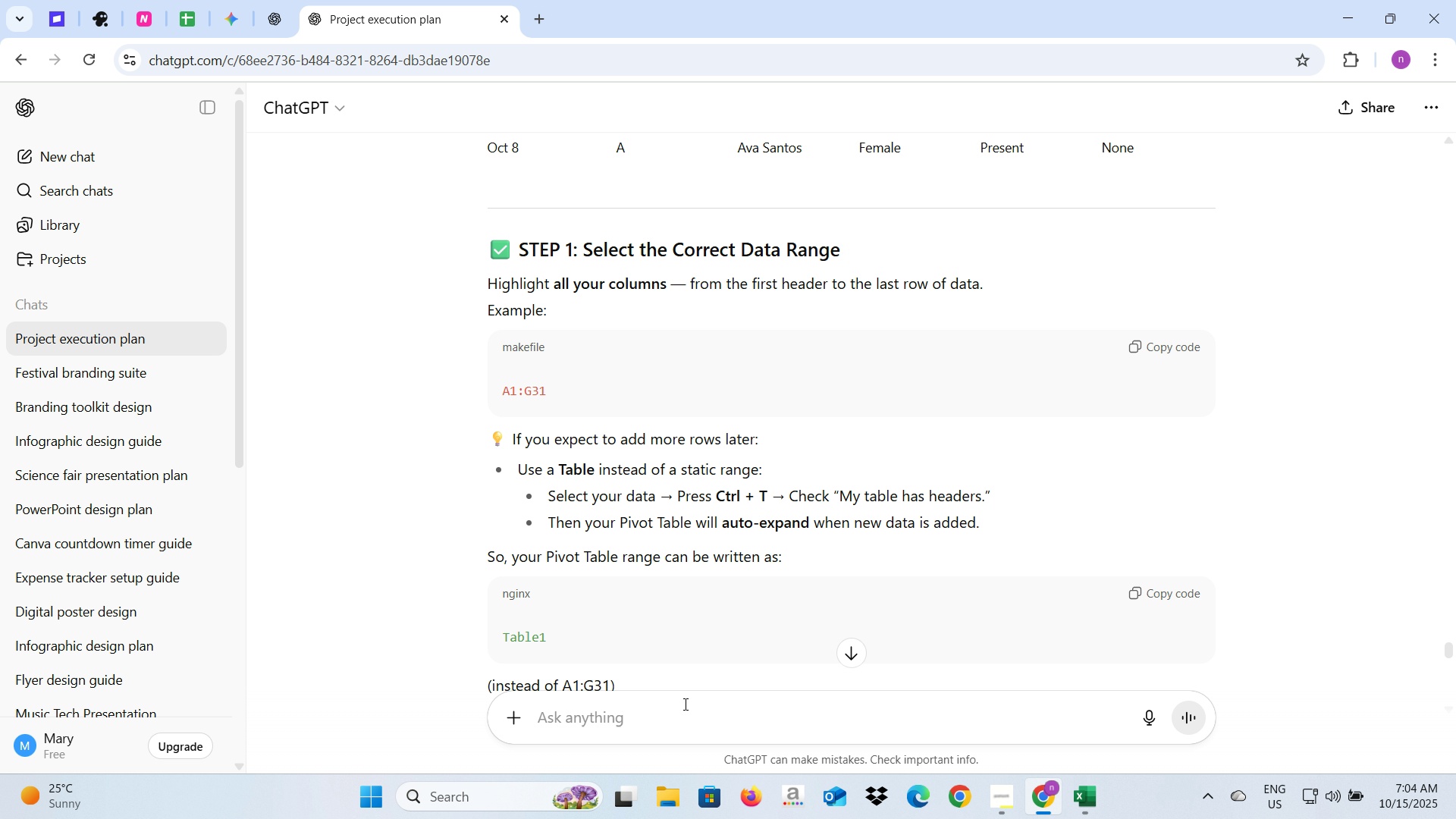 
left_click([685, 708])
 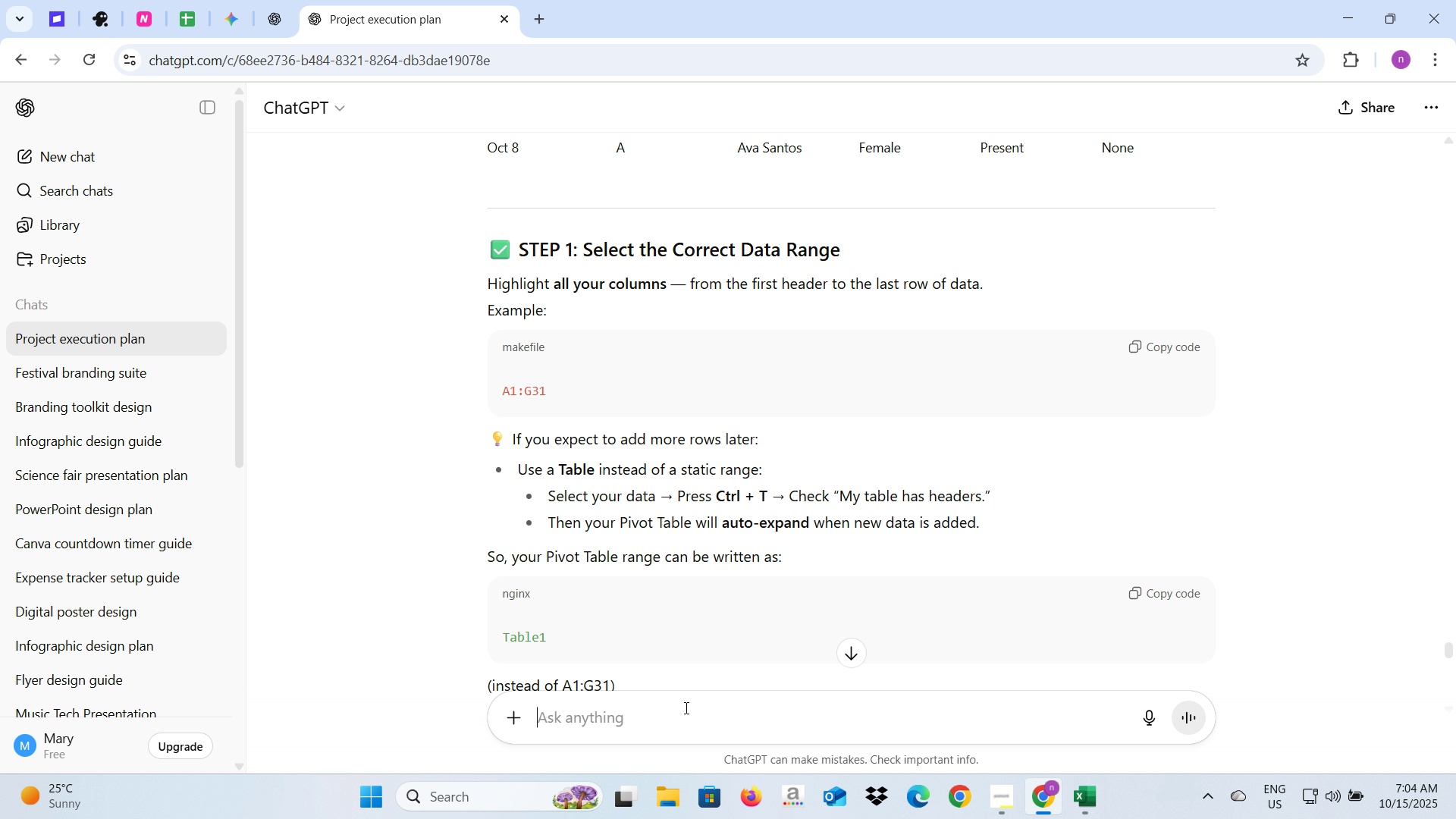 
type(it will work eb)
key(Backspace)
type(ven I use checkbox in my attendance?)
 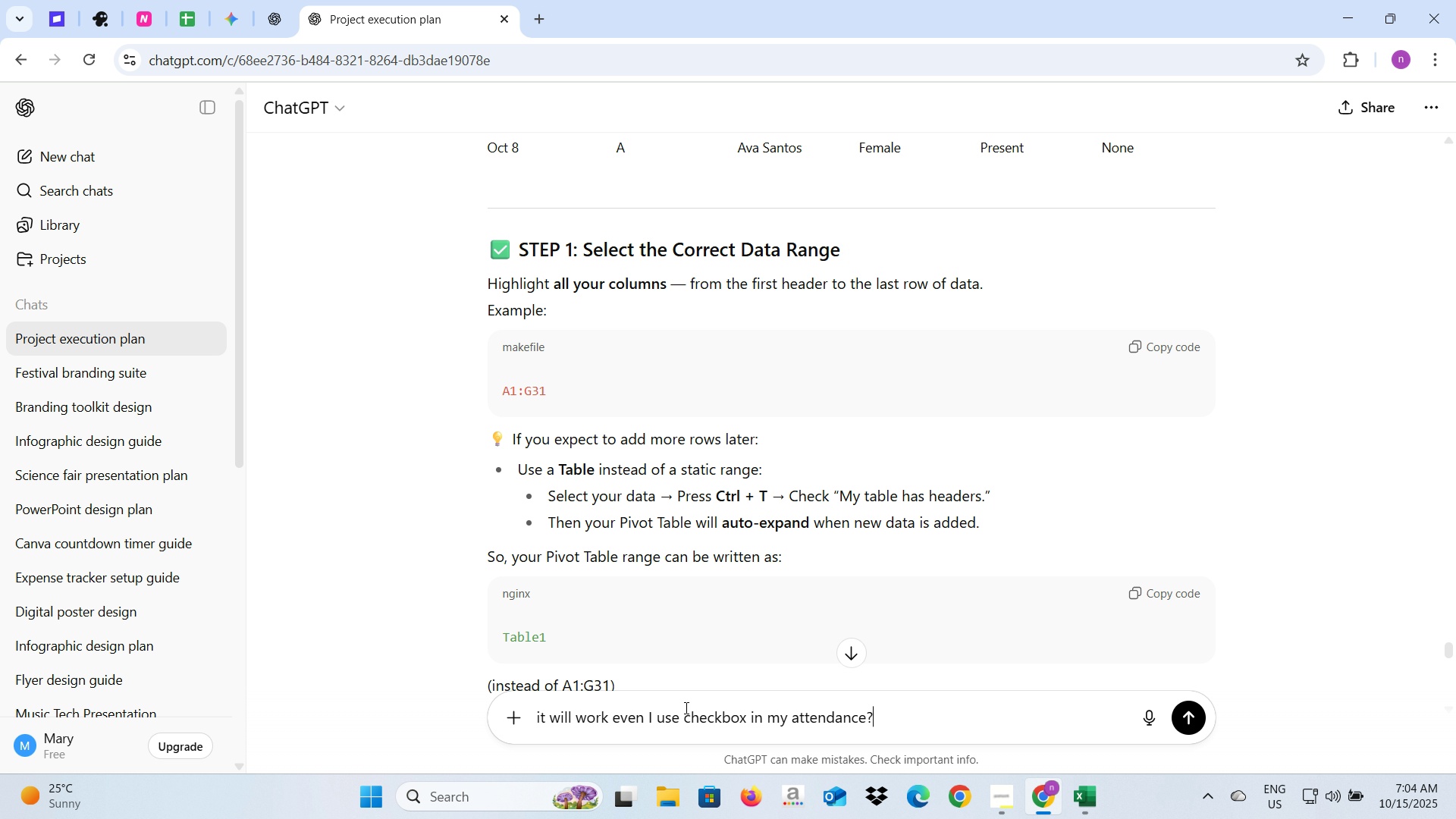 
key(Enter)
 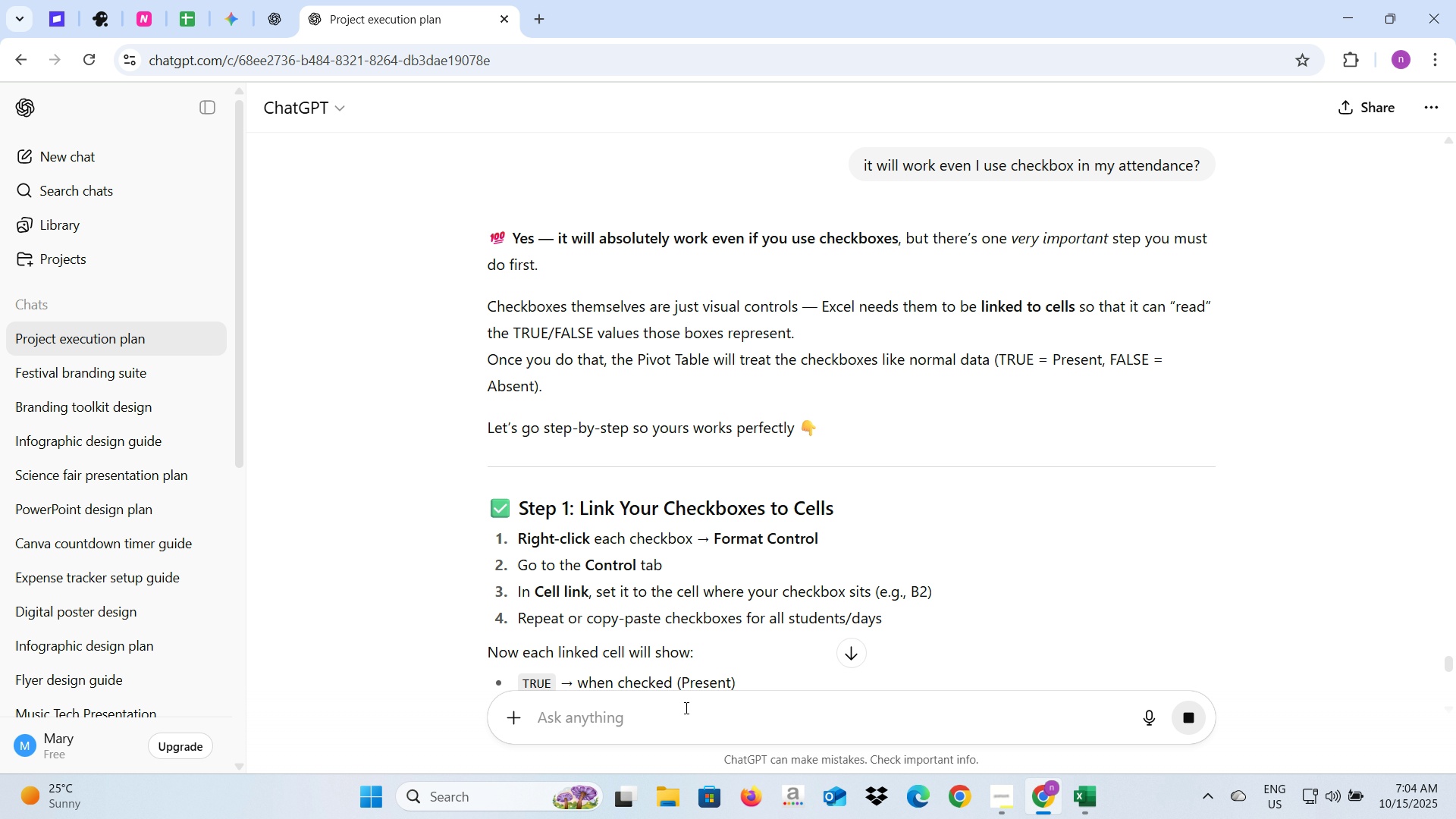 
wait(24.32)
 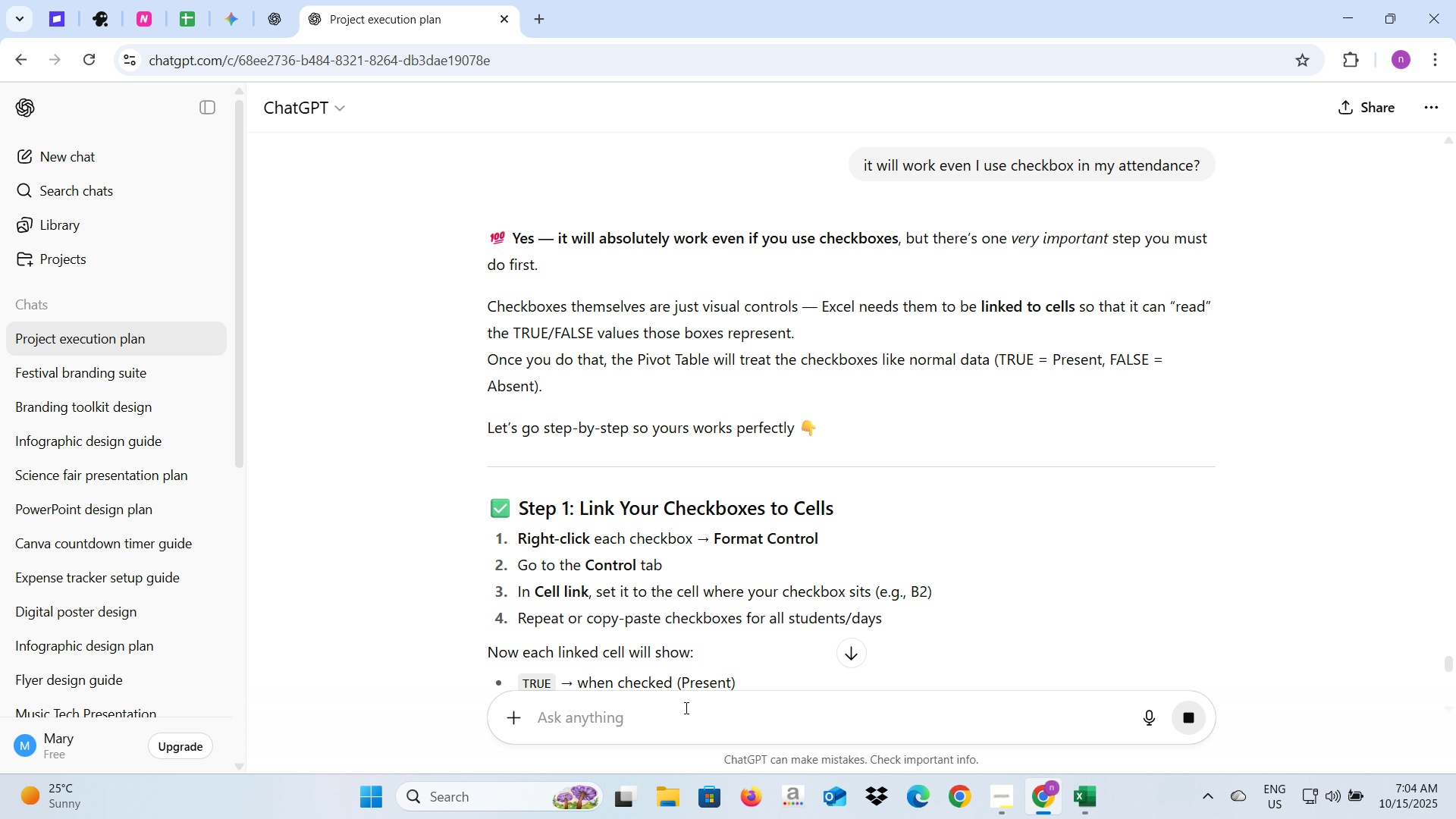 
scroll: coordinate [862, 477], scroll_direction: down, amount: 1.0
 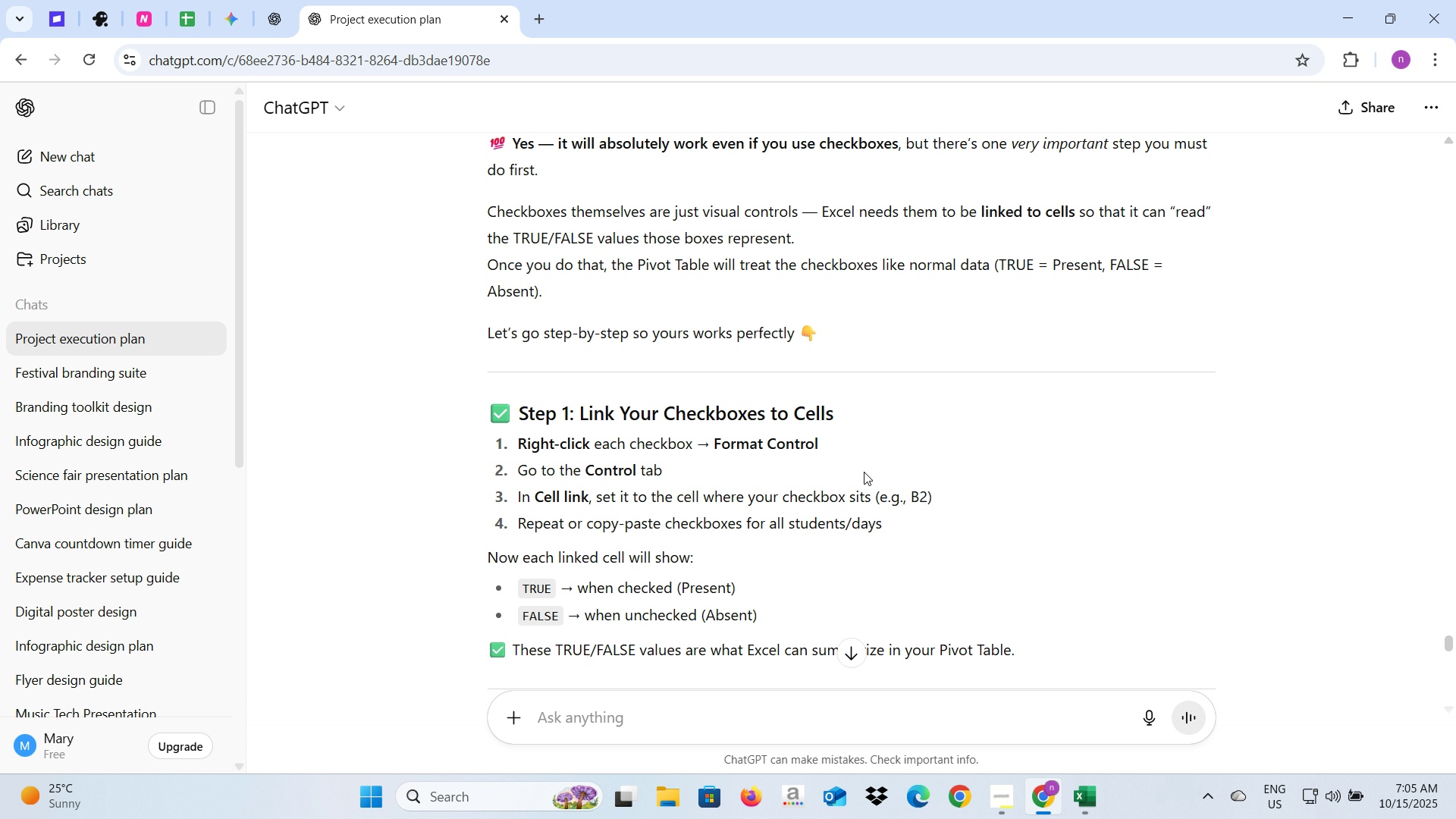 
wait(6.67)
 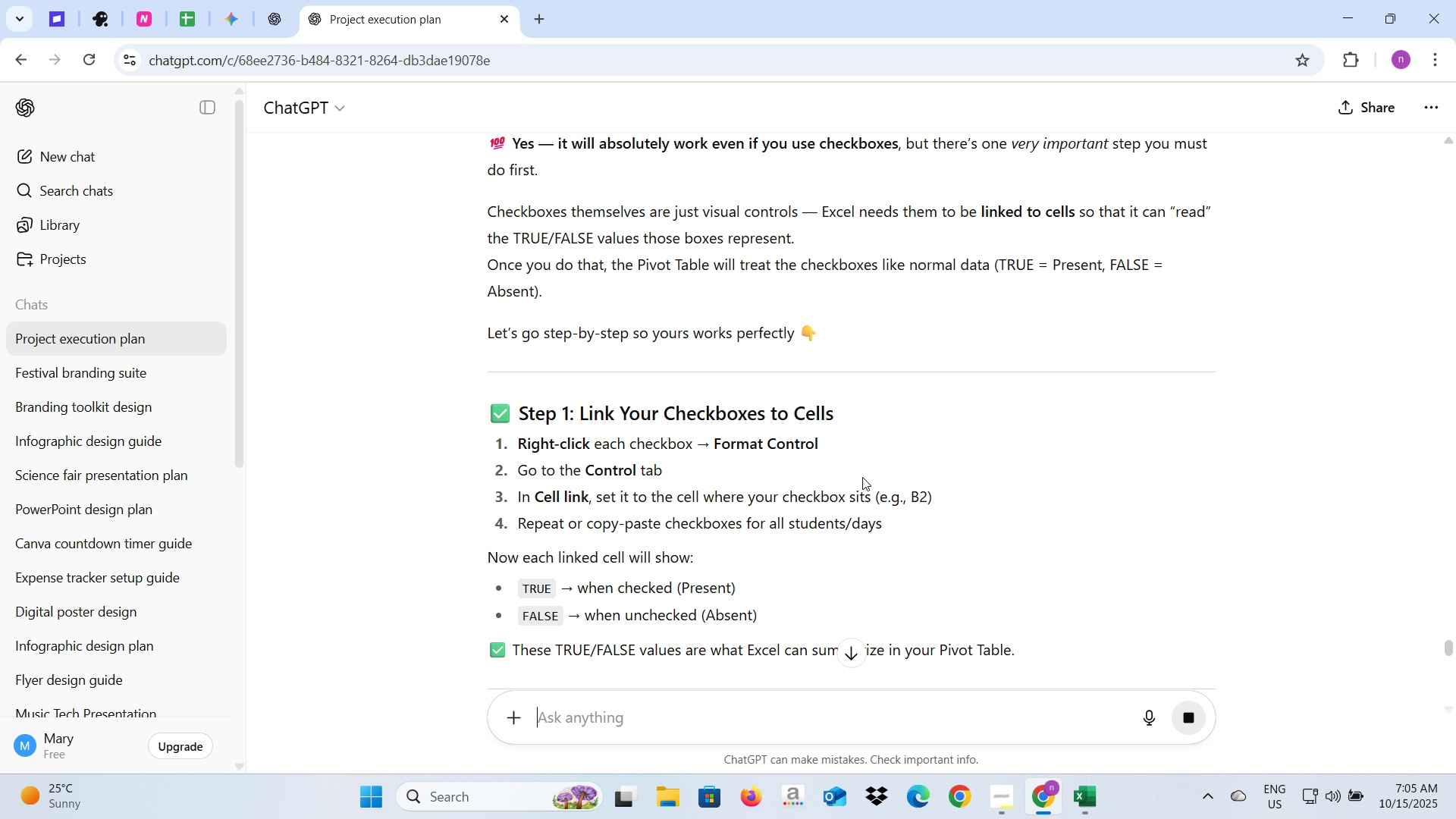 
scroll: coordinate [864, 472], scroll_direction: down, amount: 4.0
 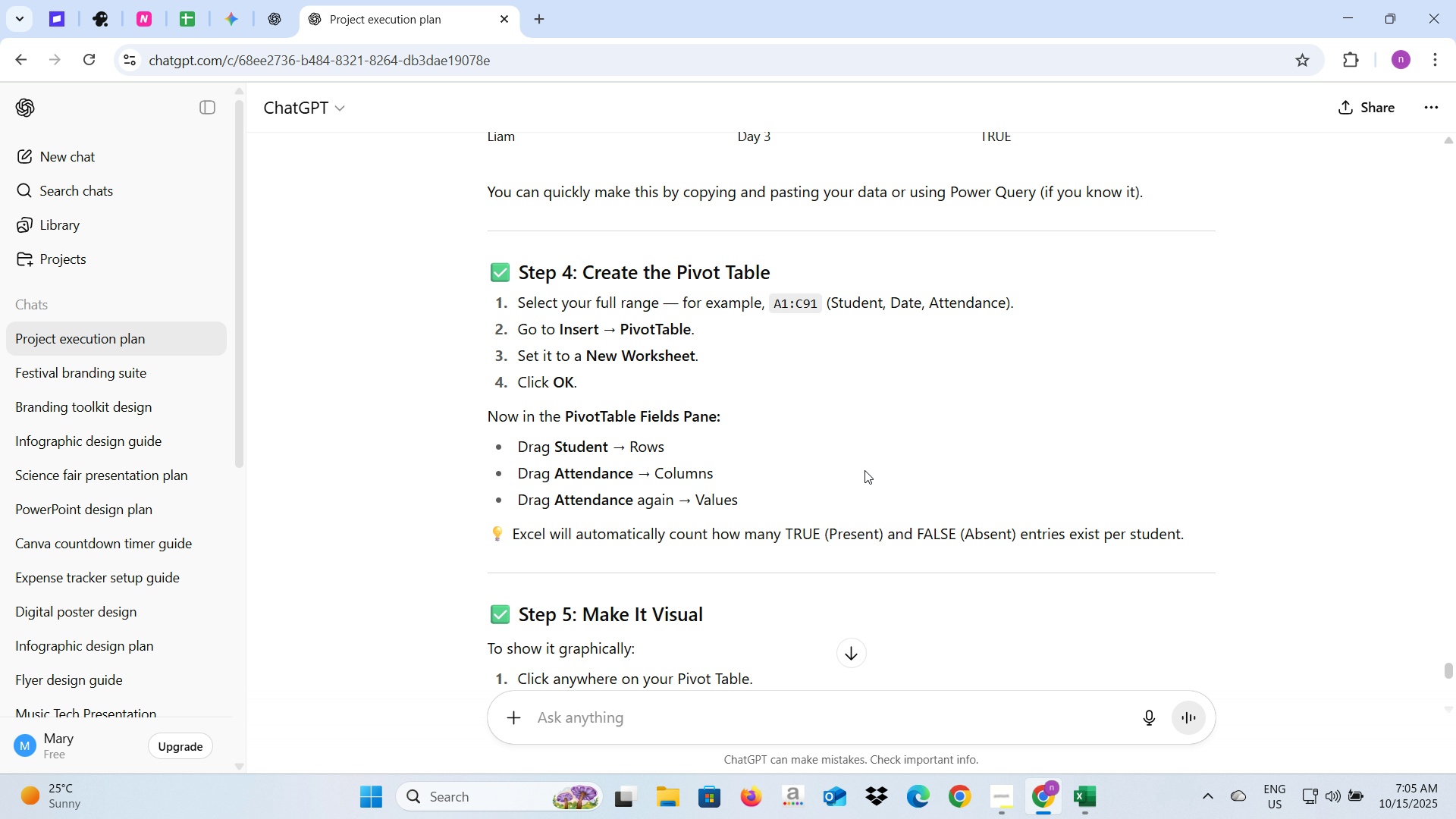 
wait(16.37)
 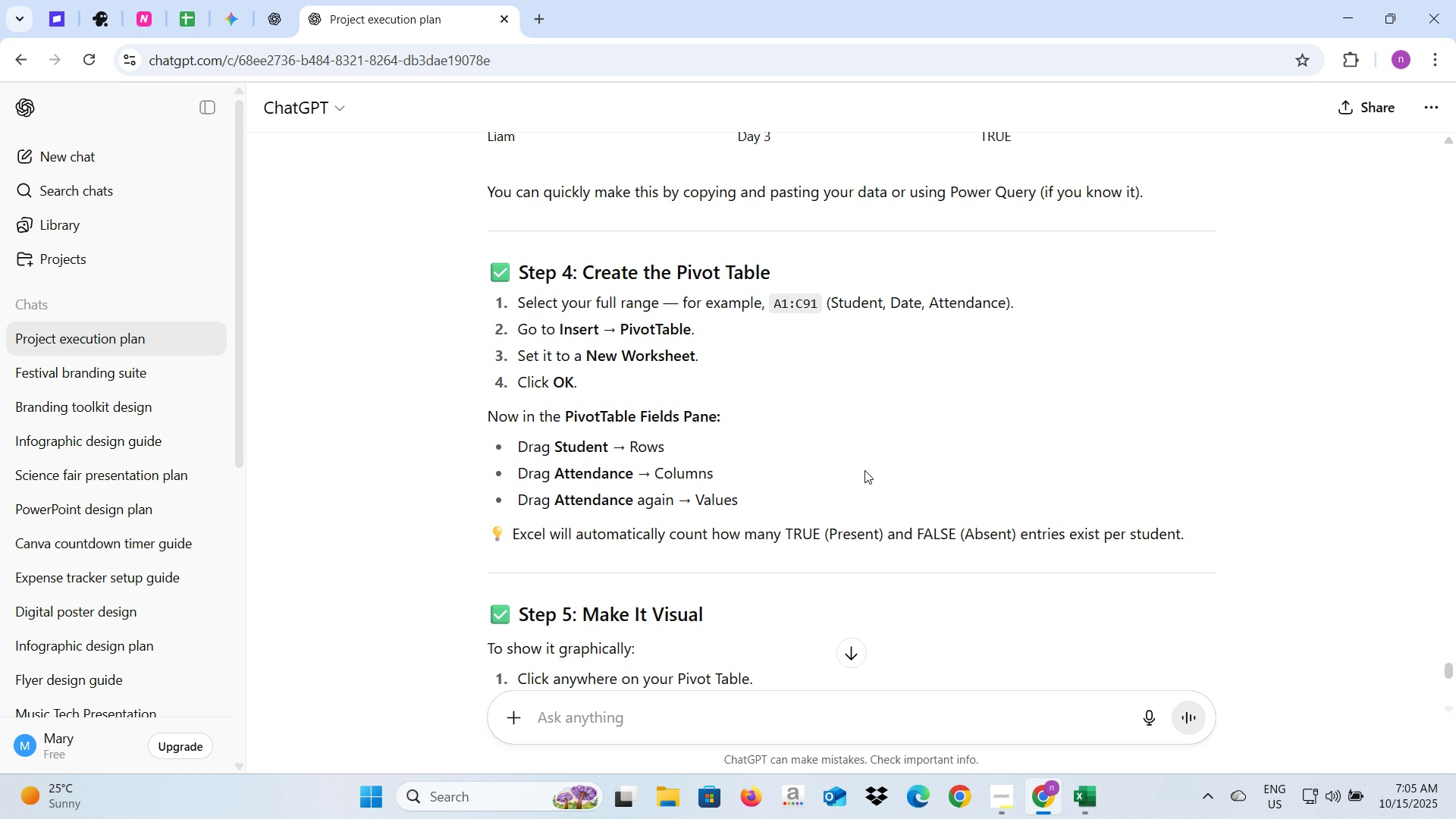 
scroll: coordinate [864, 471], scroll_direction: down, amount: 7.0
 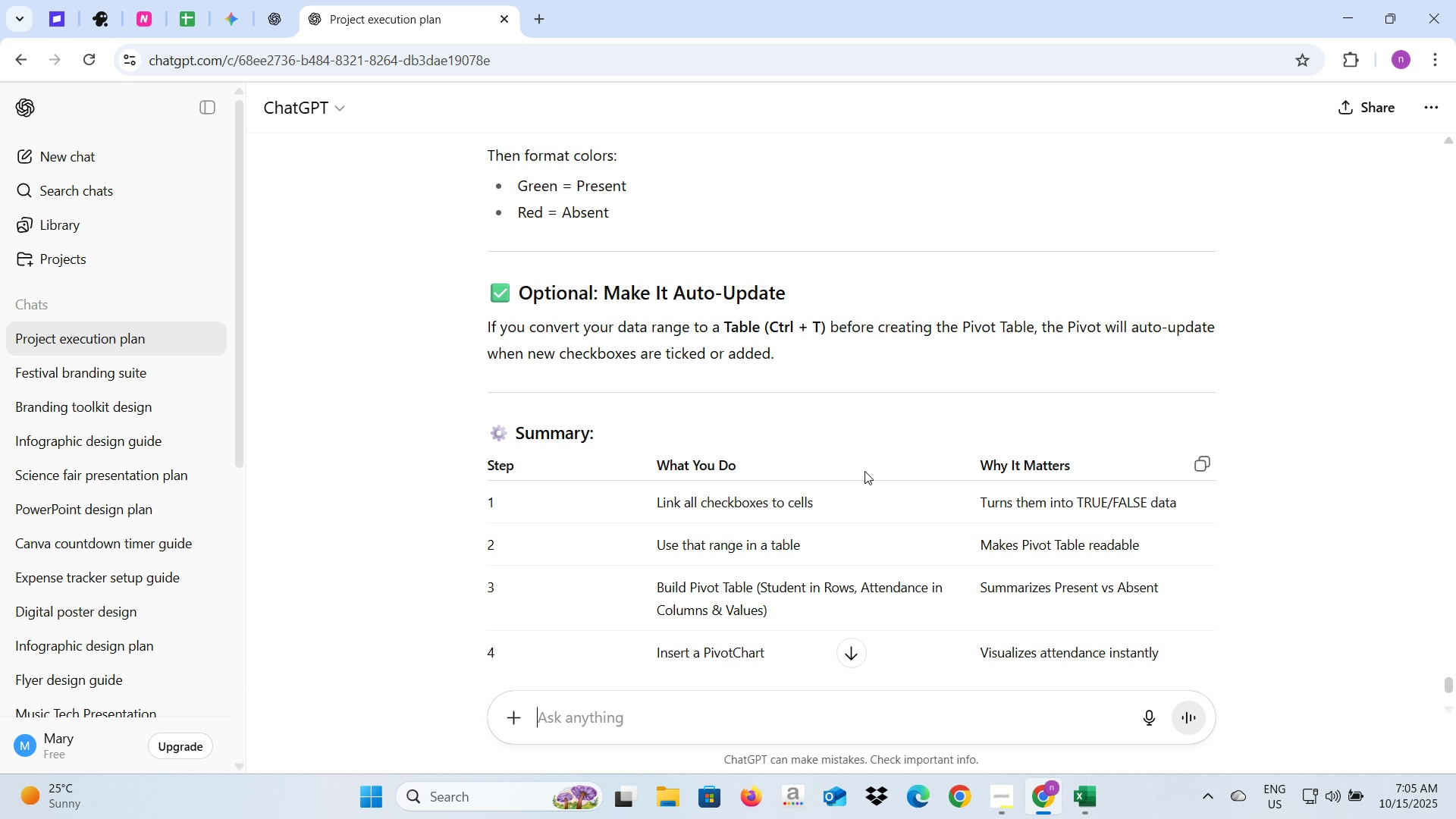 
scroll: coordinate [864, 471], scroll_direction: up, amount: 4.0
 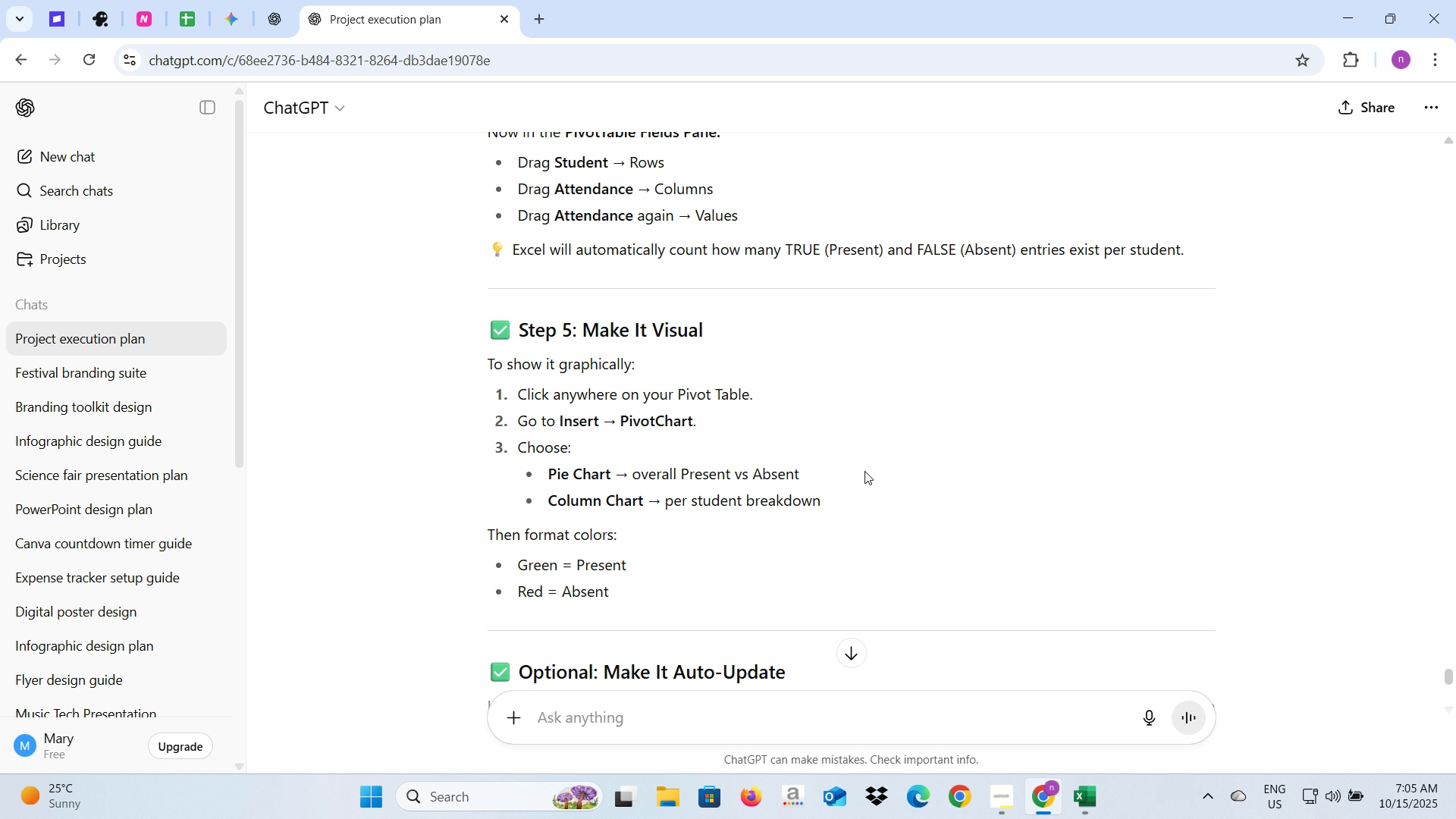 
scroll: coordinate [864, 471], scroll_direction: down, amount: 6.0
 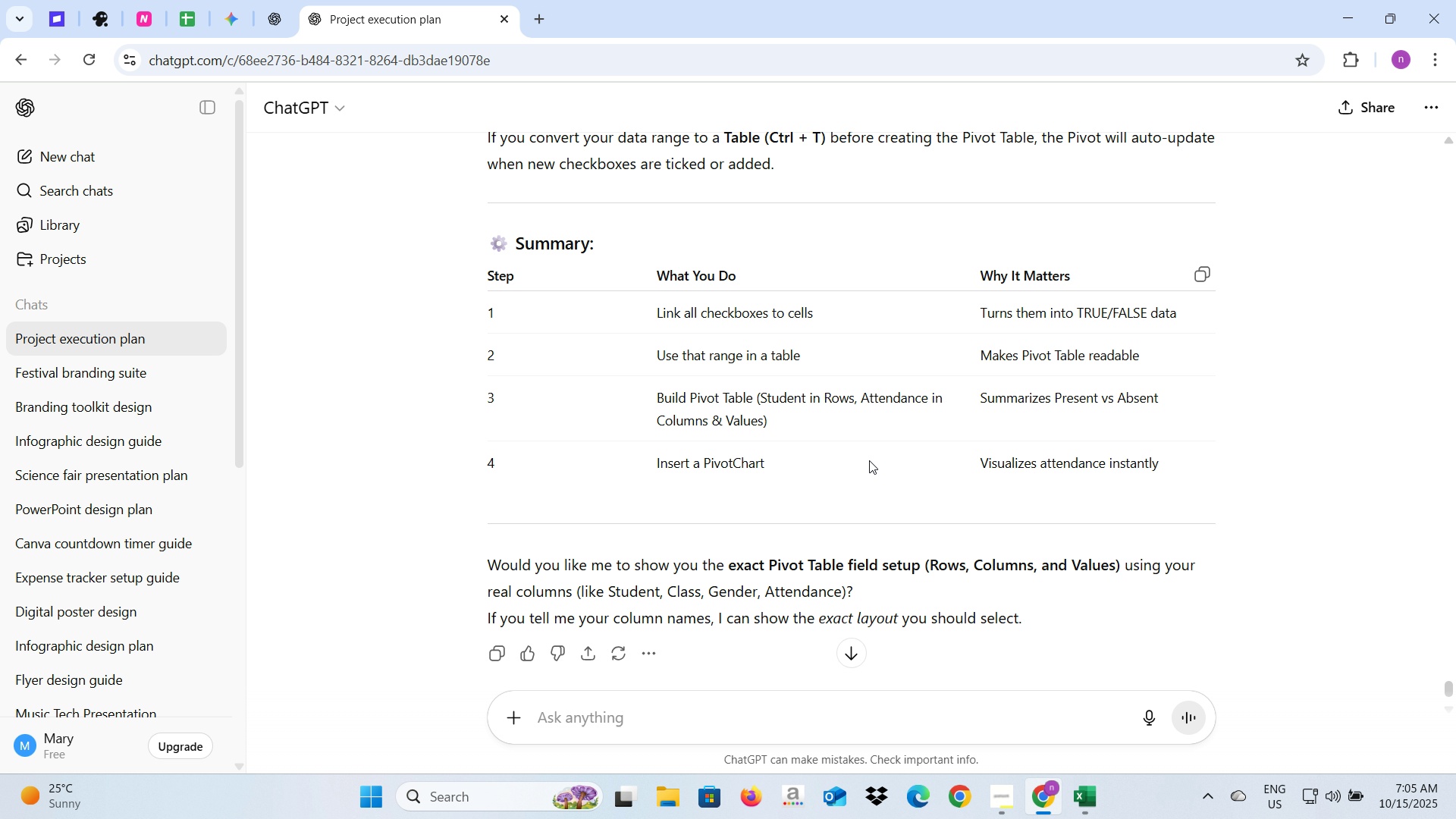 
wait(6.07)
 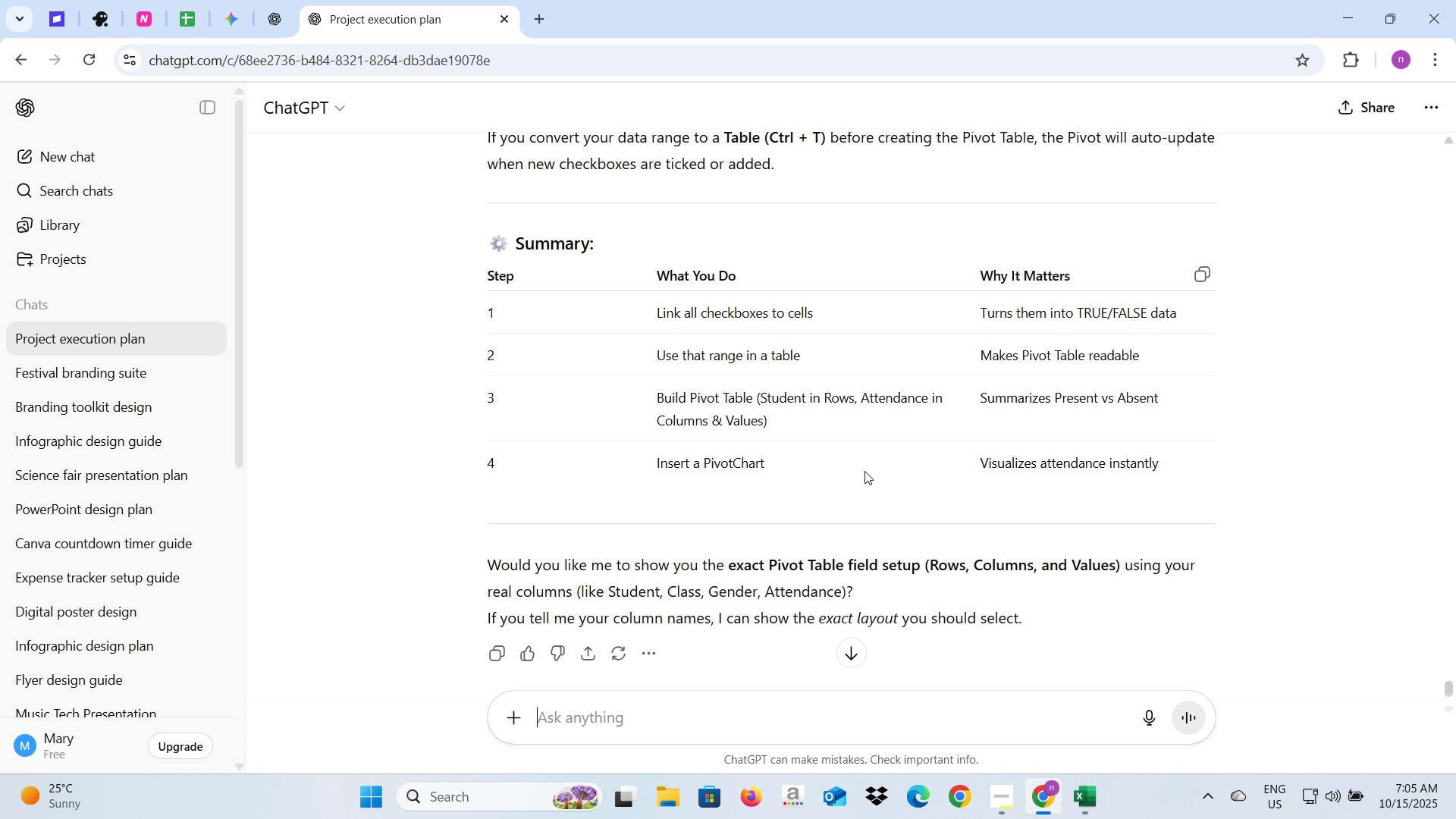 
scroll: coordinate [869, 463], scroll_direction: up, amount: 4.0
 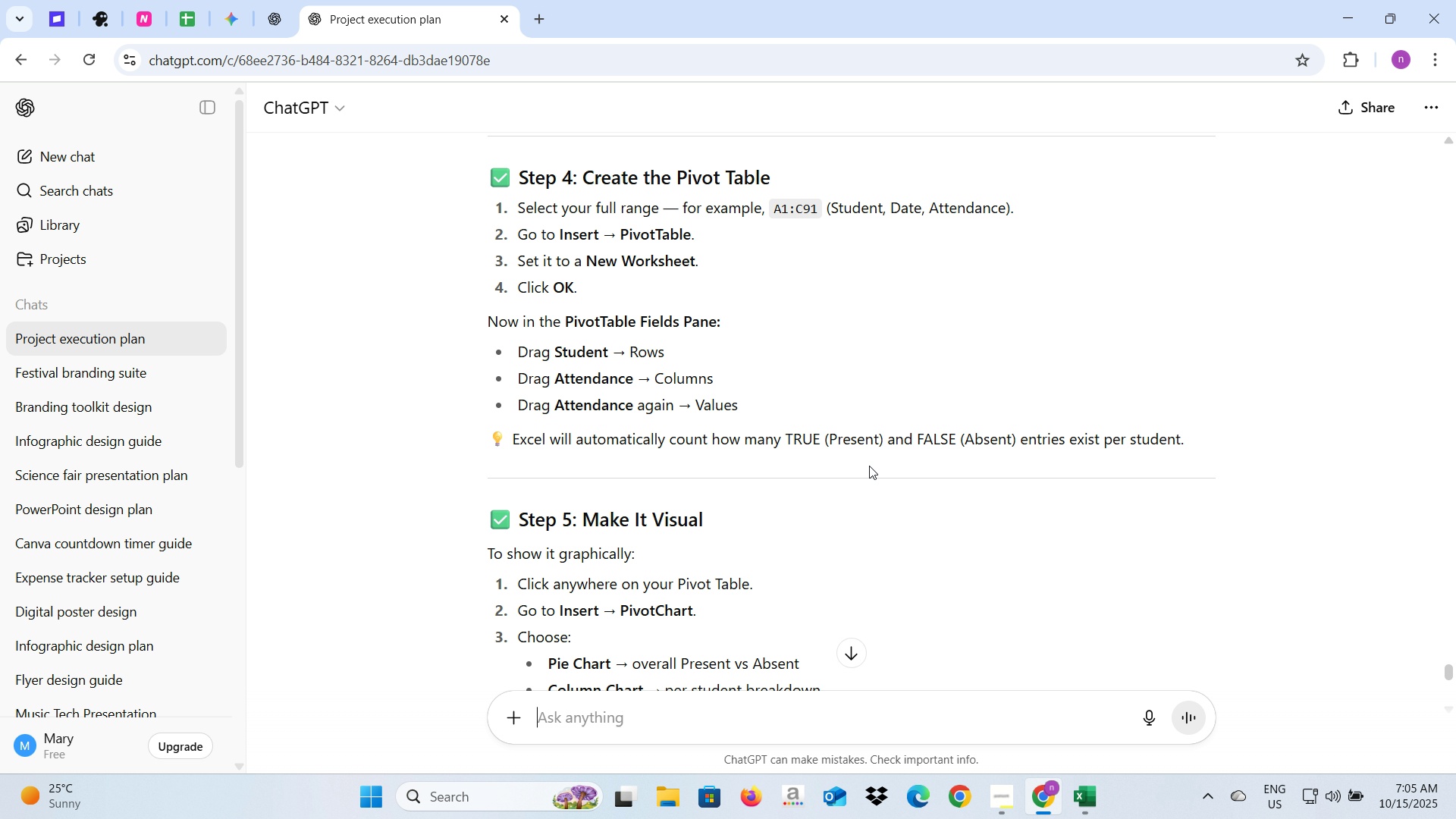 
wait(6.37)
 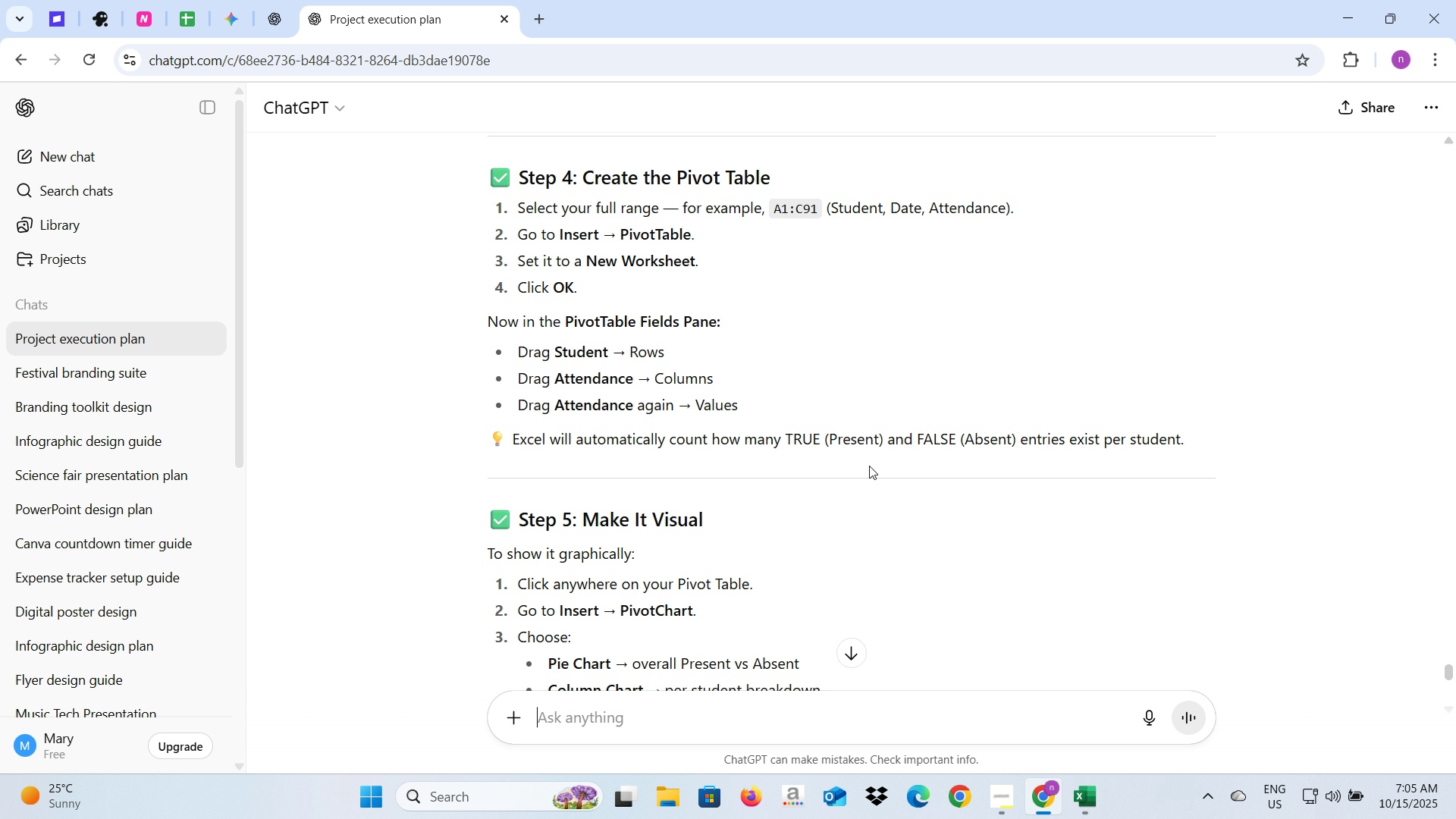 
key(Alt+AltLeft)
 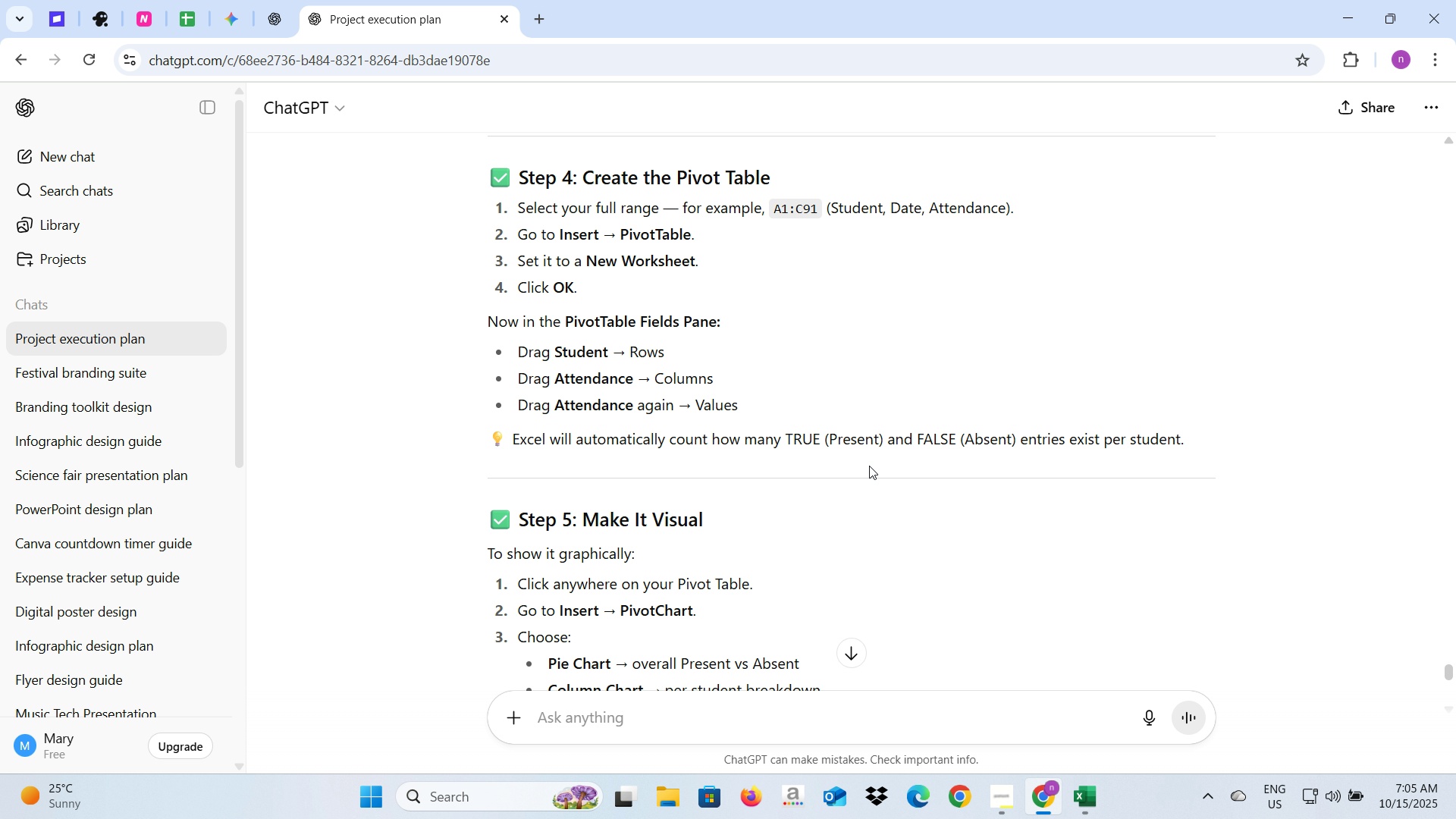 
key(Alt+Tab)
 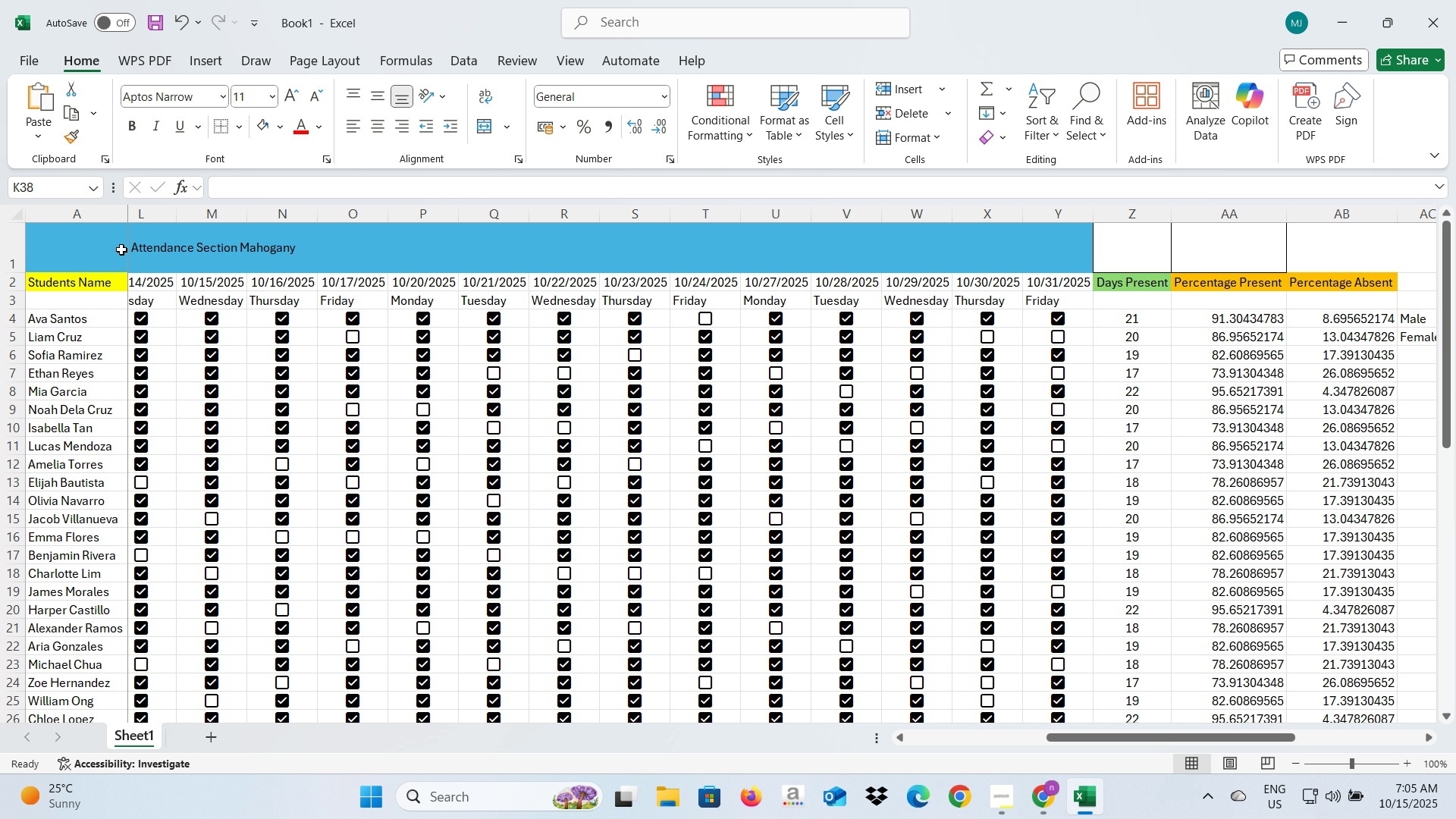 
wait(6.52)
 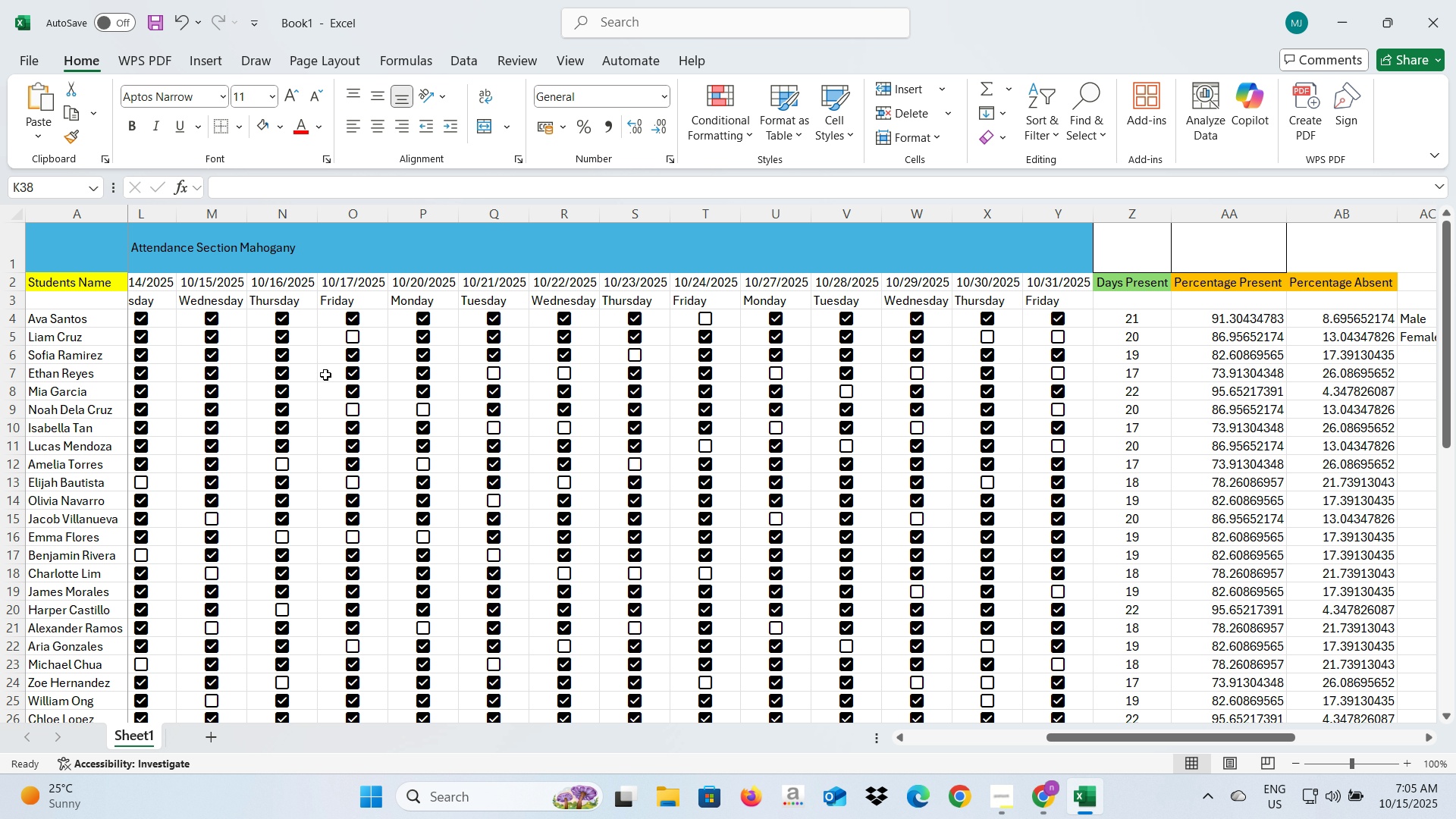 
left_click_drag(start_coordinate=[1069, 733], to_coordinate=[874, 740])
 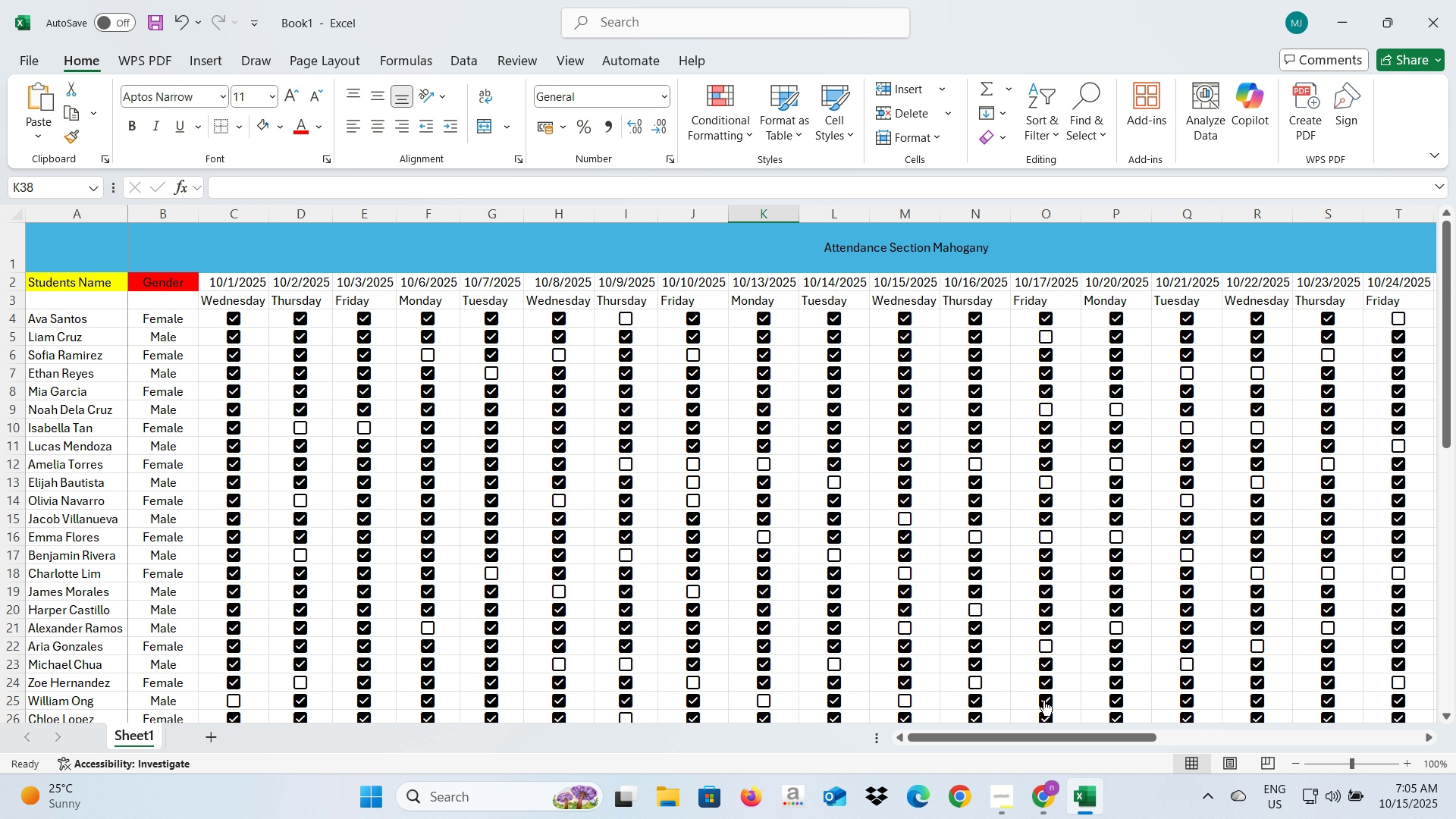 
left_click_drag(start_coordinate=[1039, 737], to_coordinate=[1219, 730])
 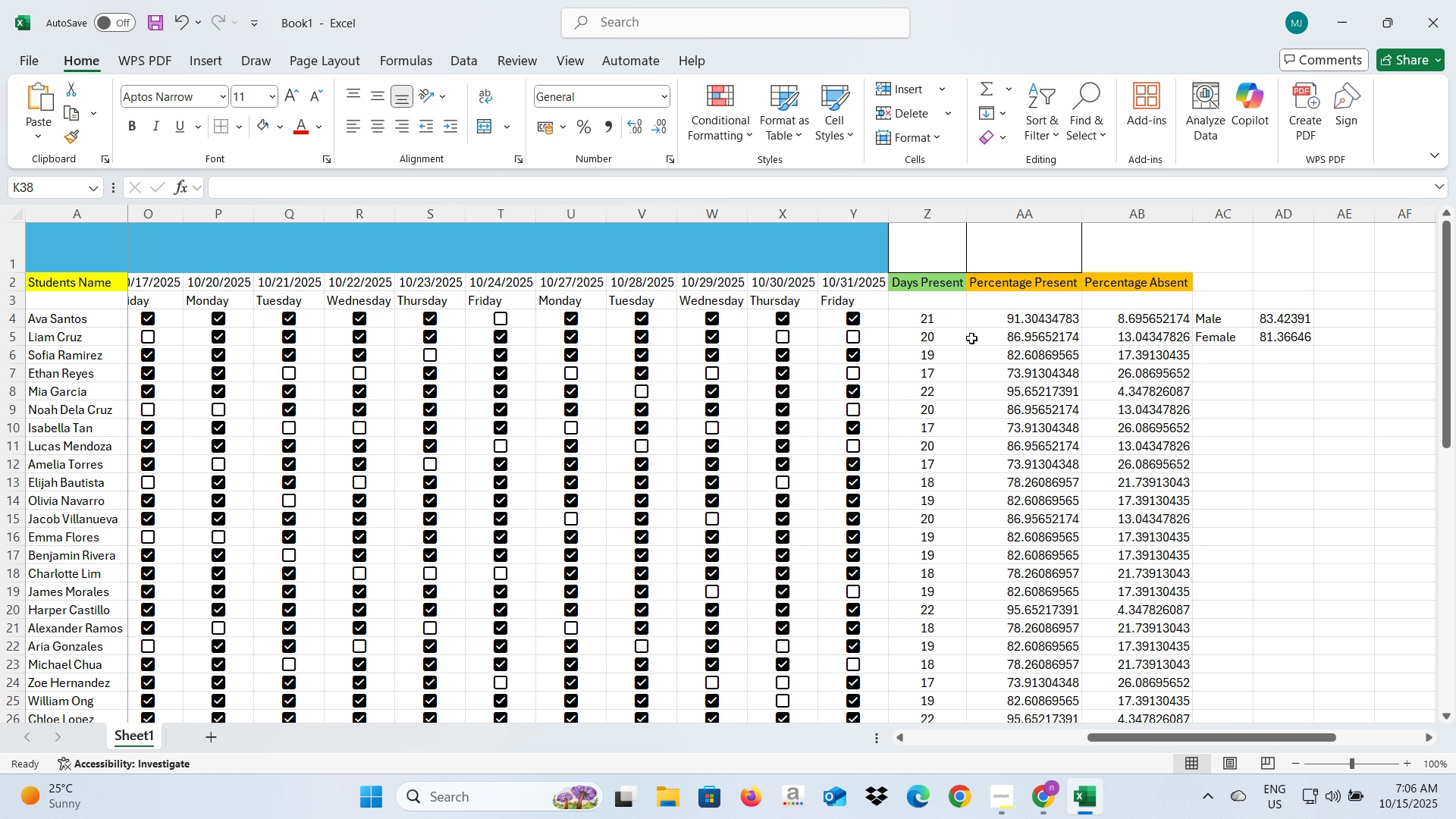 
scroll: coordinate [968, 340], scroll_direction: down, amount: 3.0
 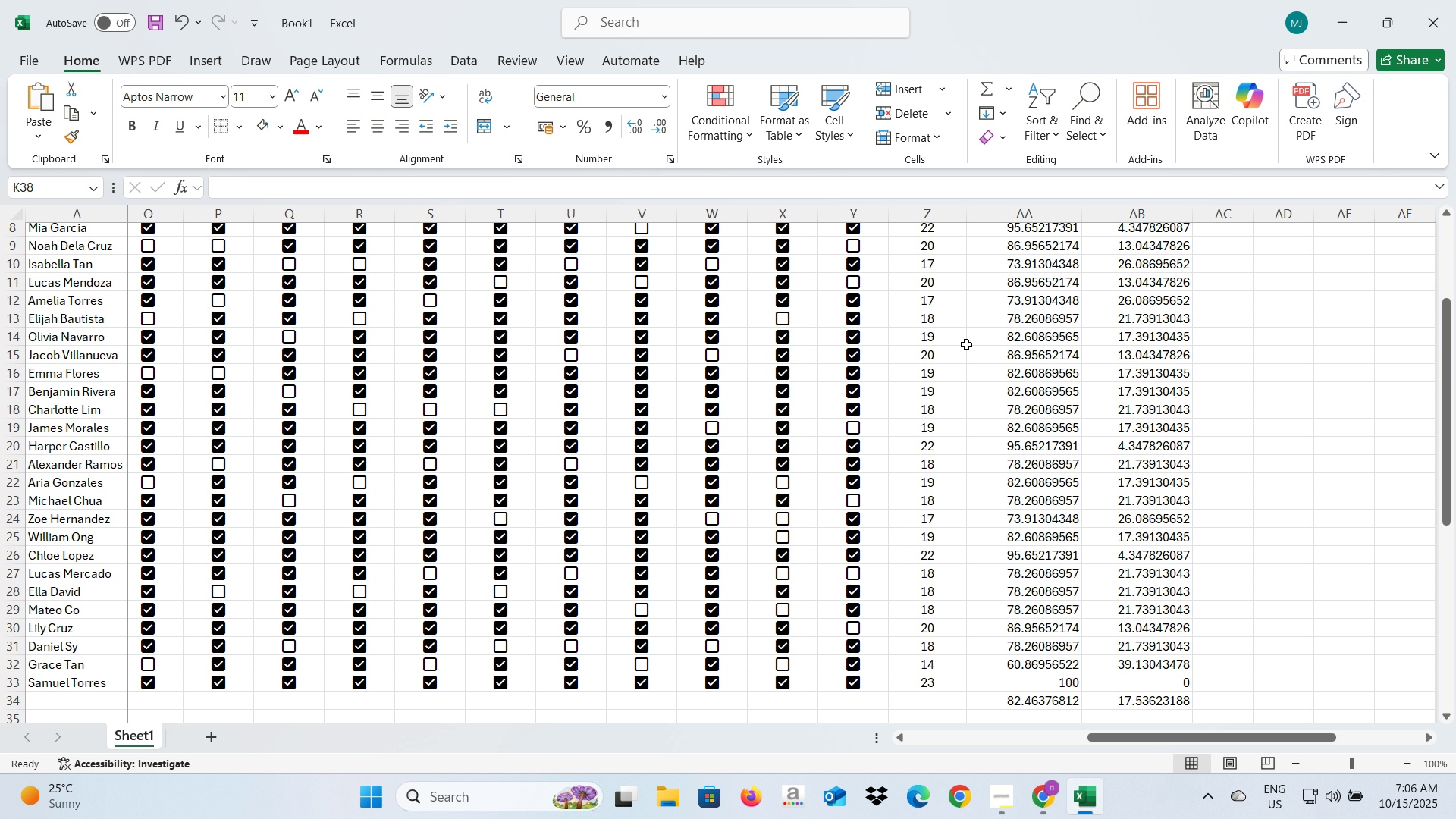 
scroll: coordinate [966, 345], scroll_direction: up, amount: 5.0
 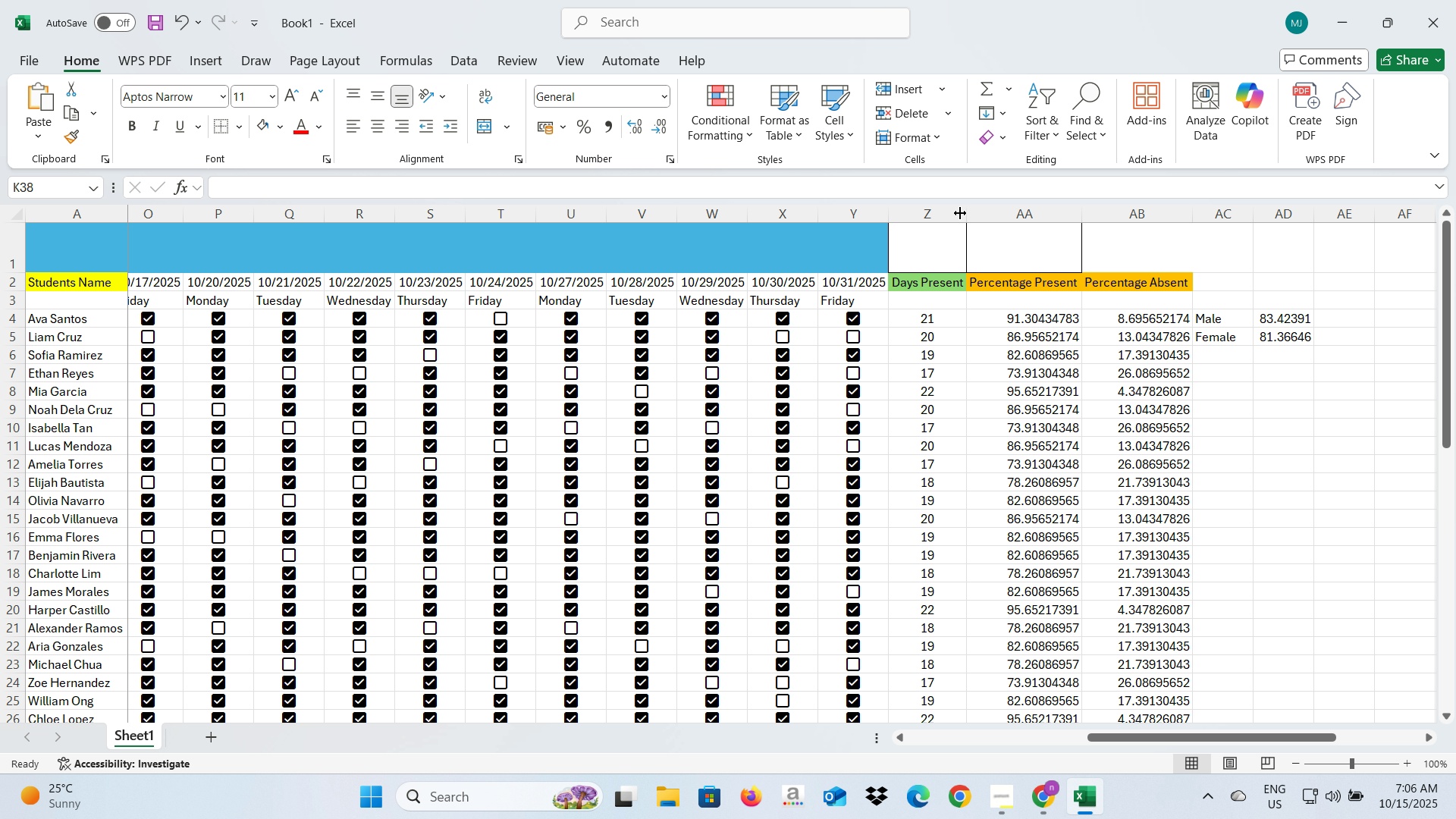 
mouse_move([980, 225])
 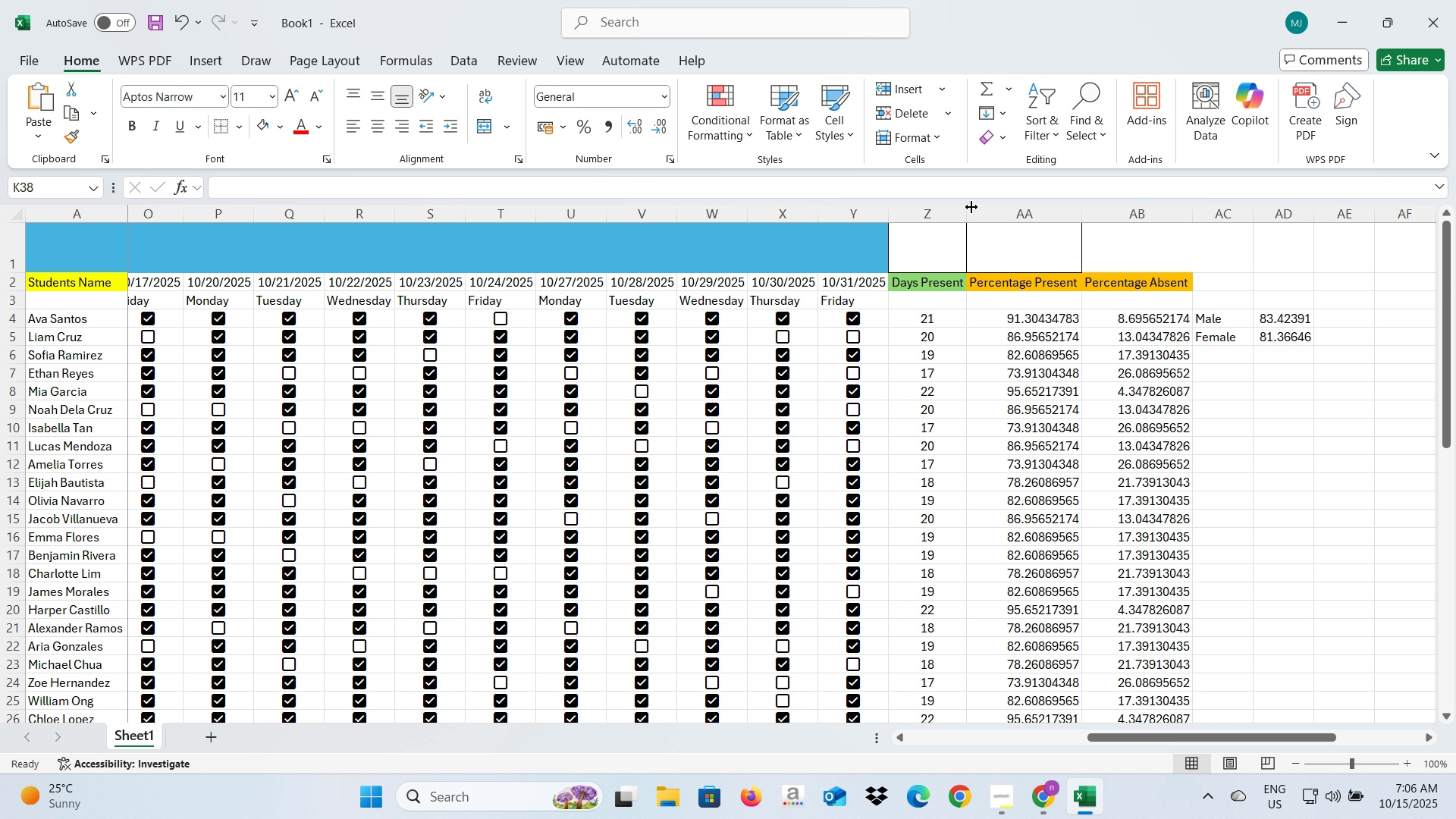 
left_click([977, 218])
 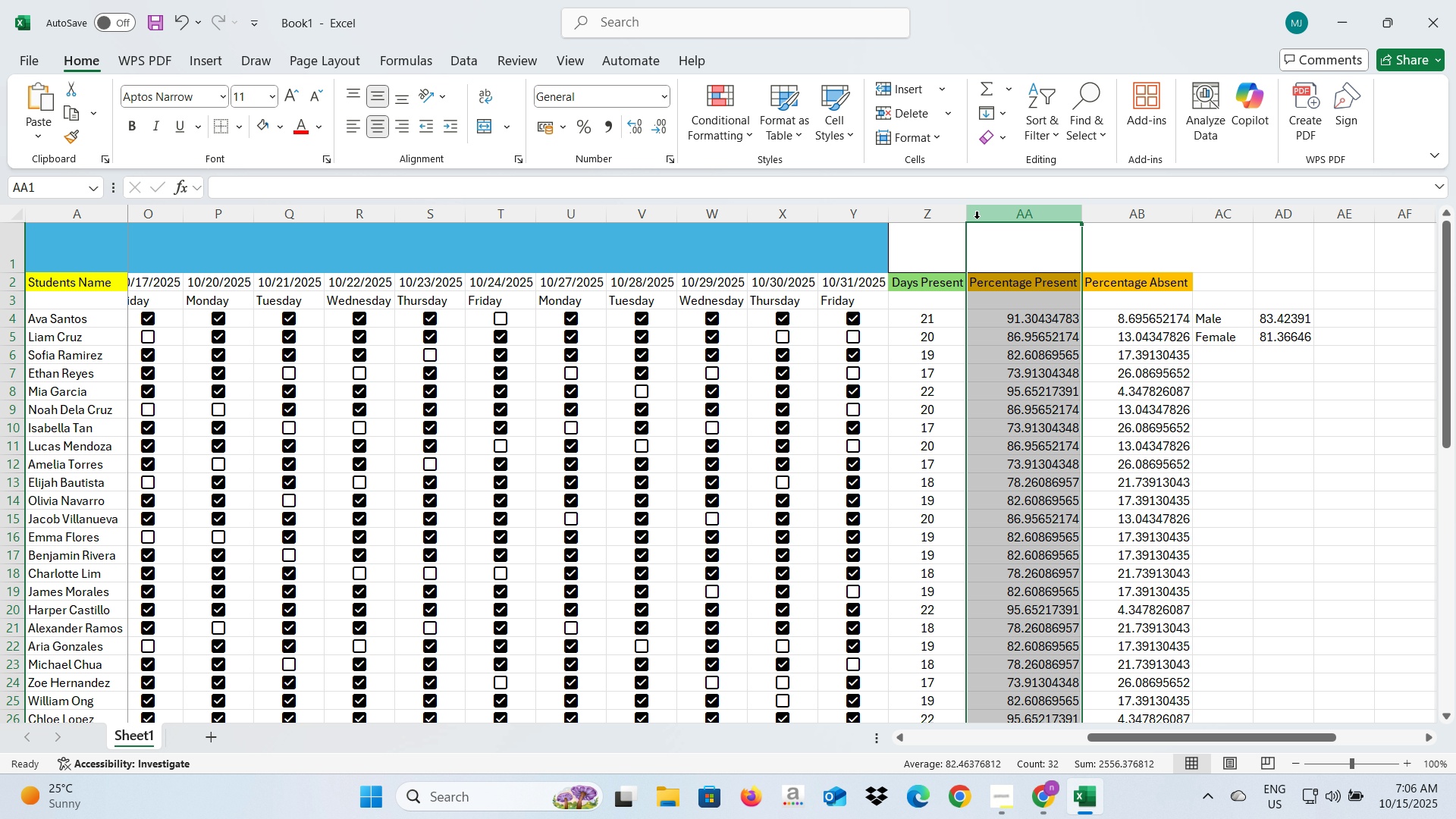 
right_click([977, 218])
 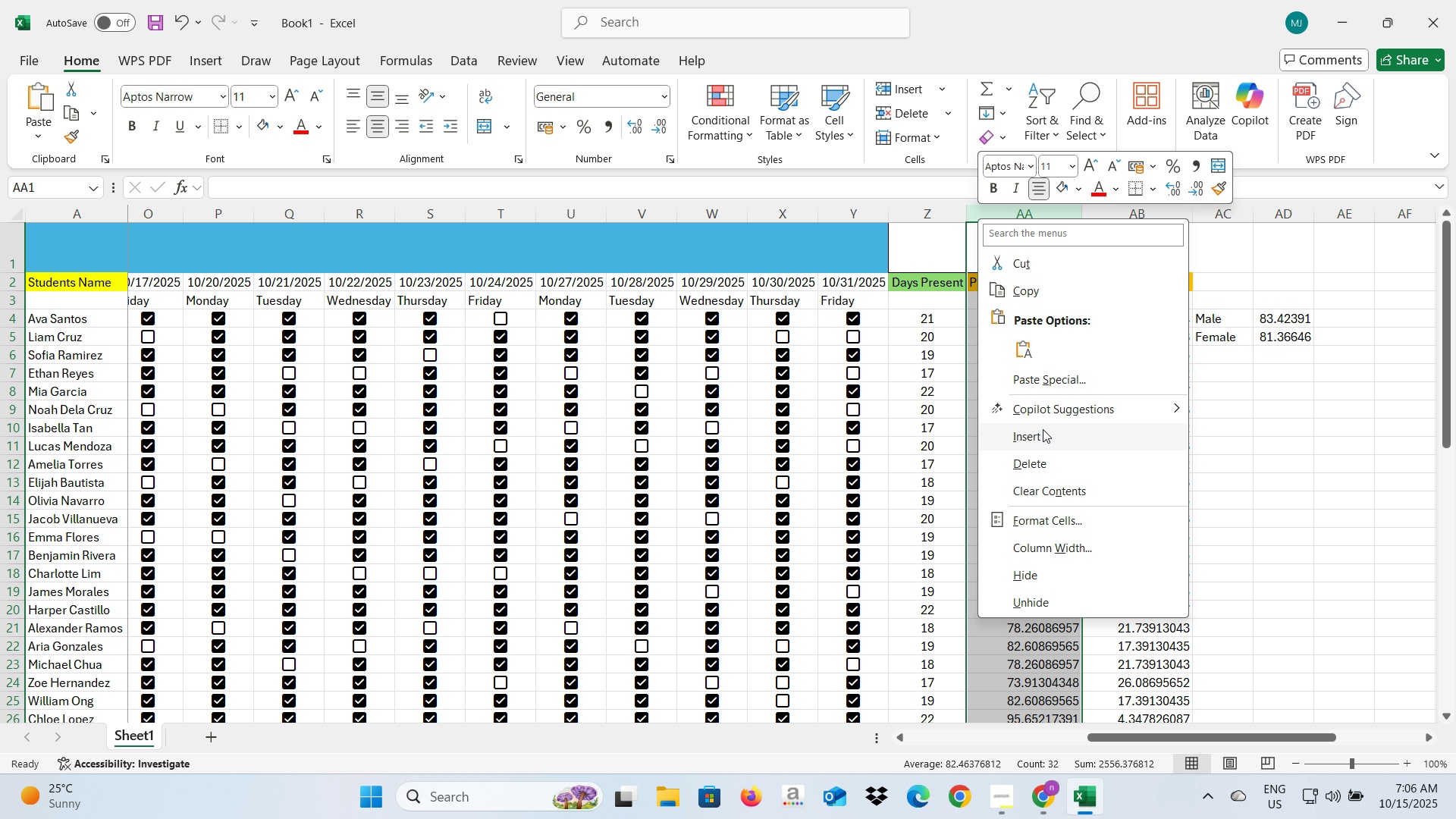 
left_click([1043, 429])
 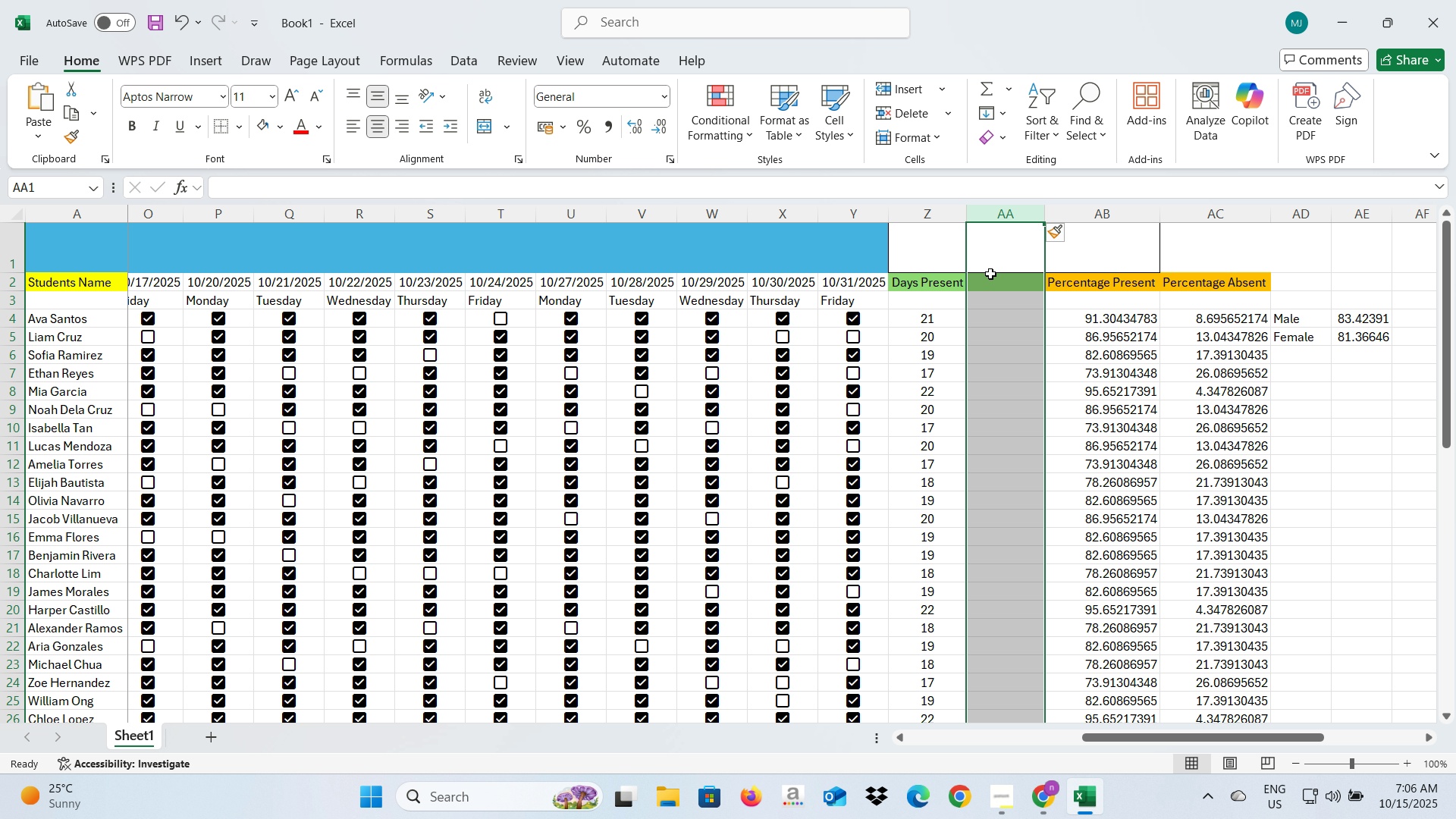 
left_click([993, 283])
 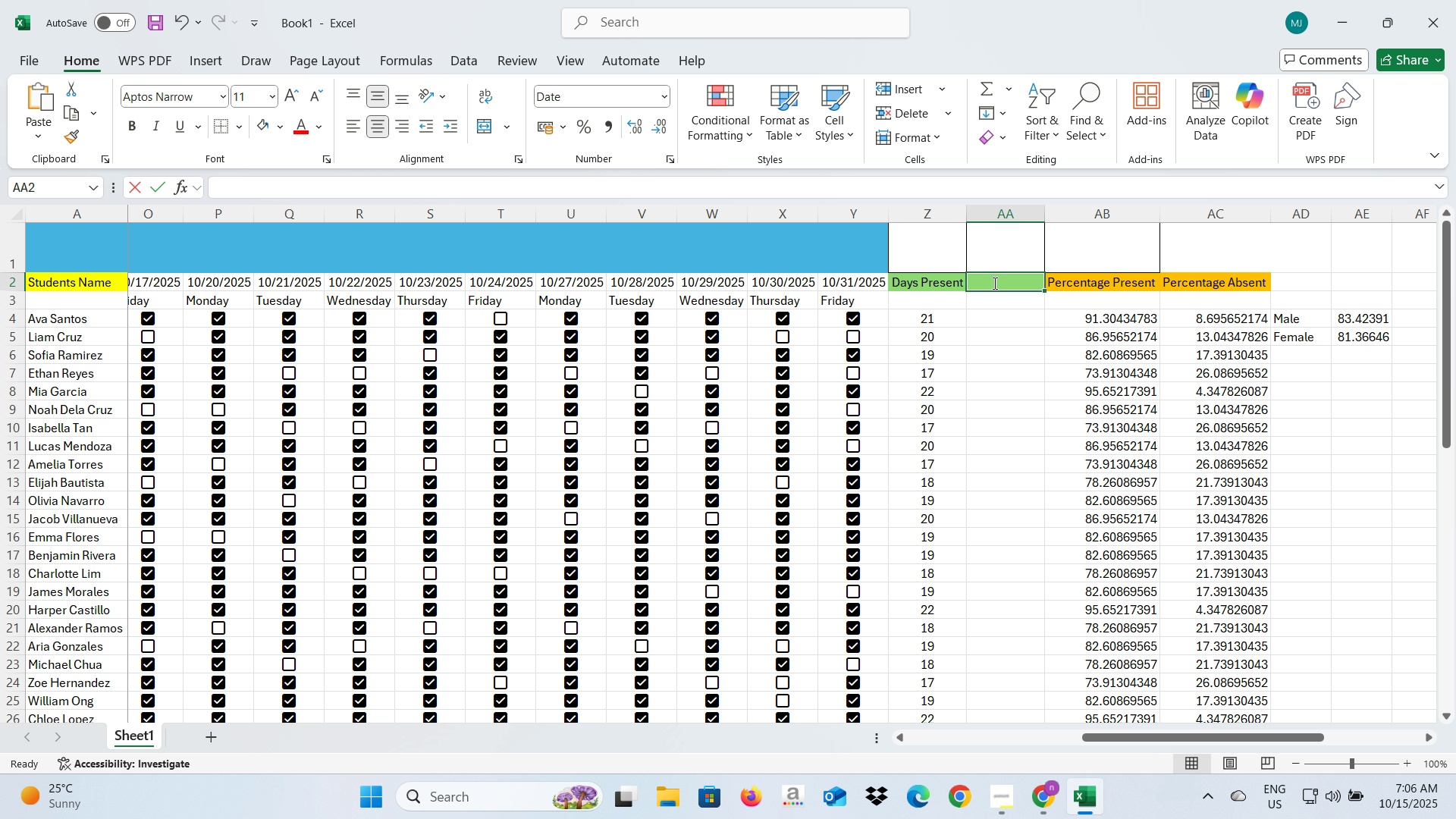 
type(Behavioral Inceident)
 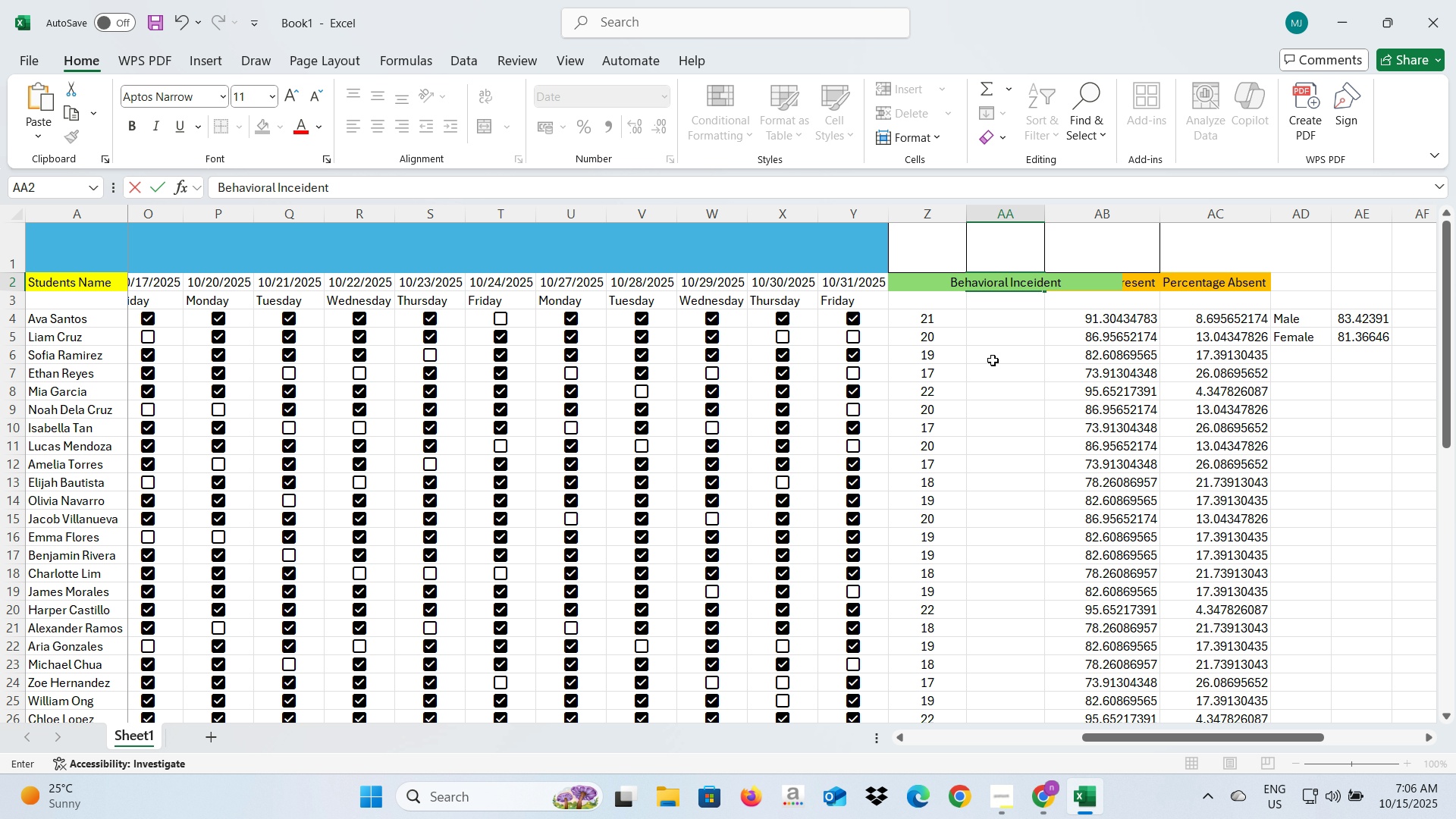 
left_click([983, 404])
 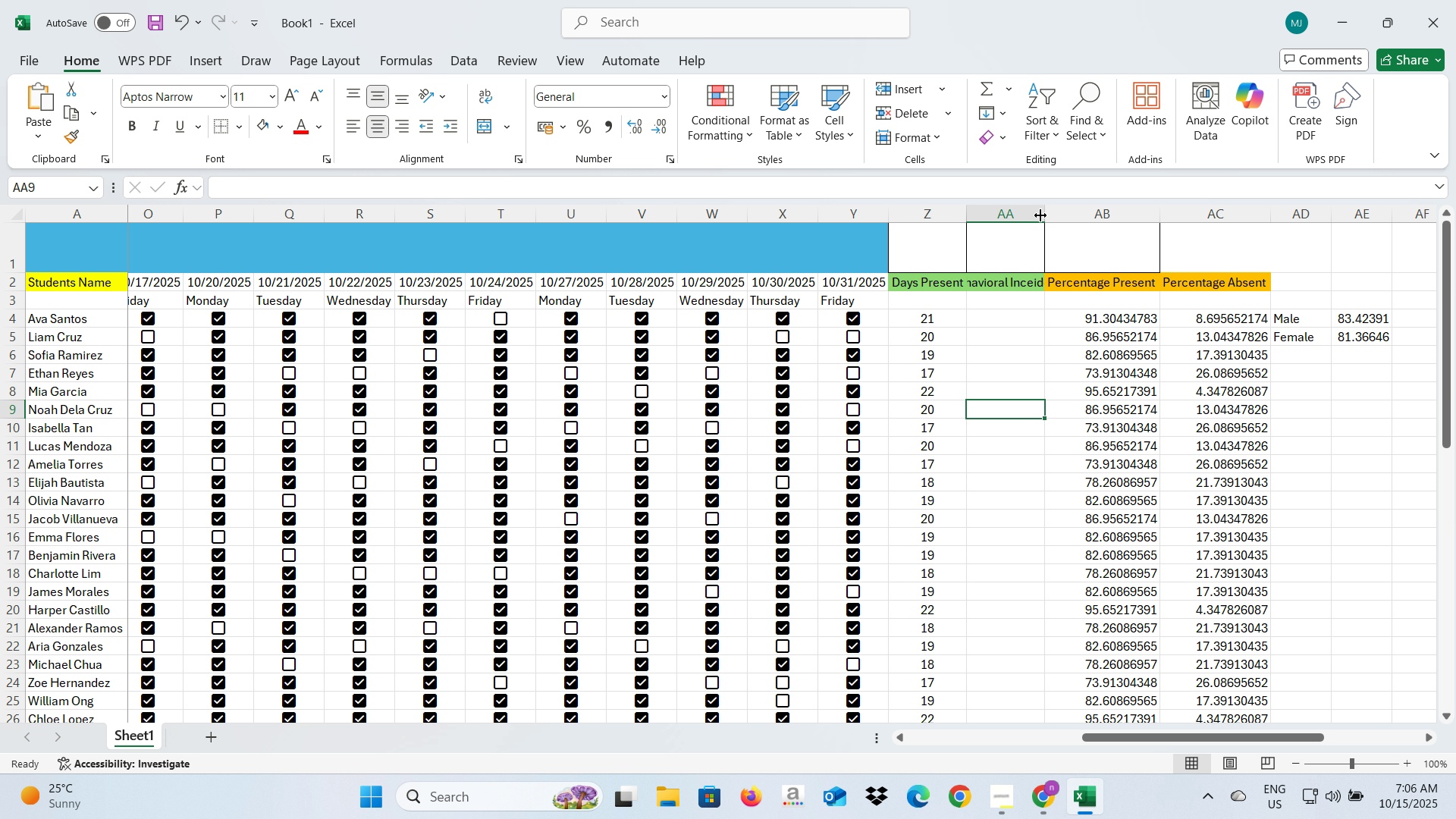 
double_click([1041, 215])
 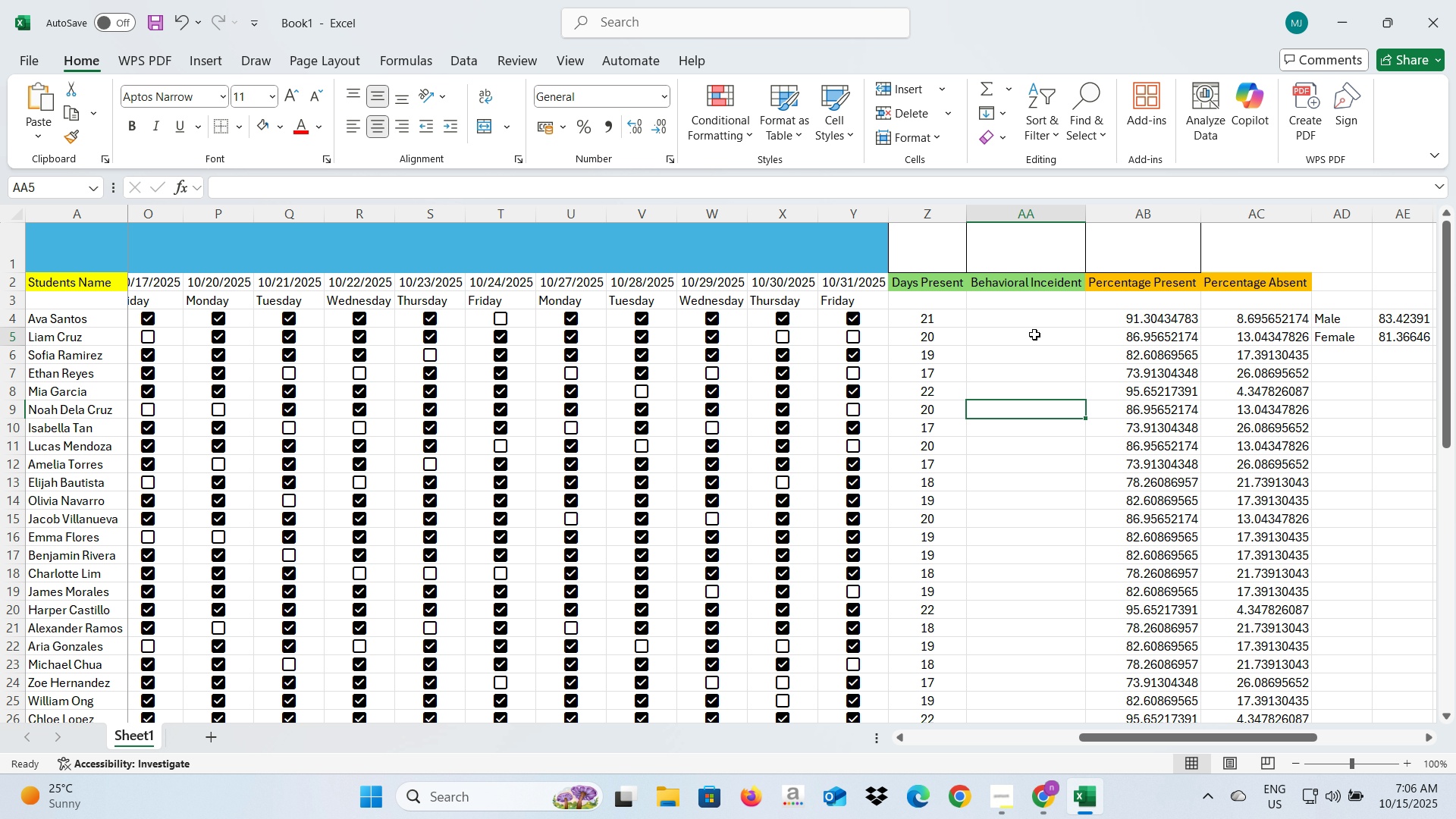 
left_click([1034, 334])
 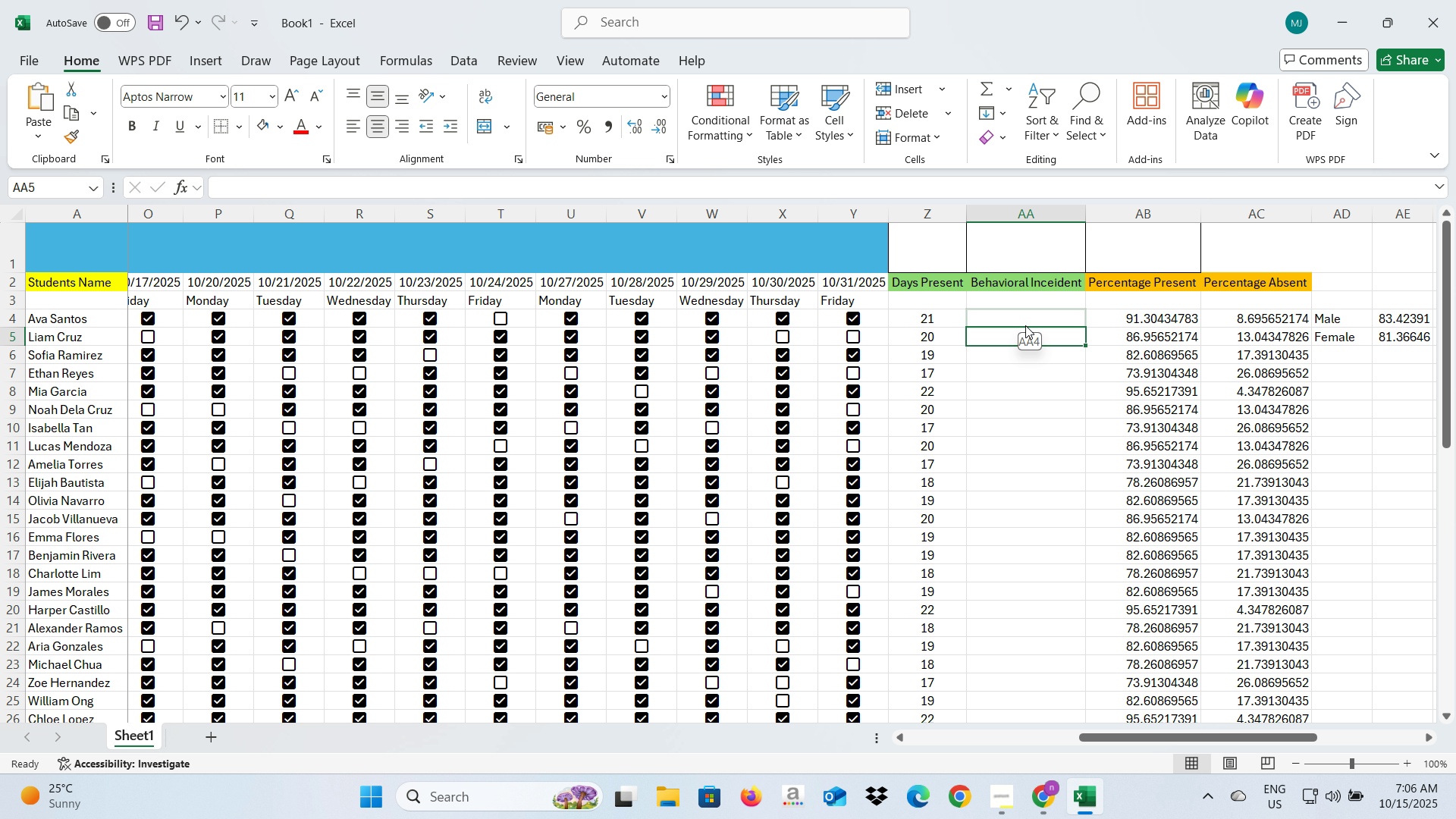 
left_click([1025, 325])
 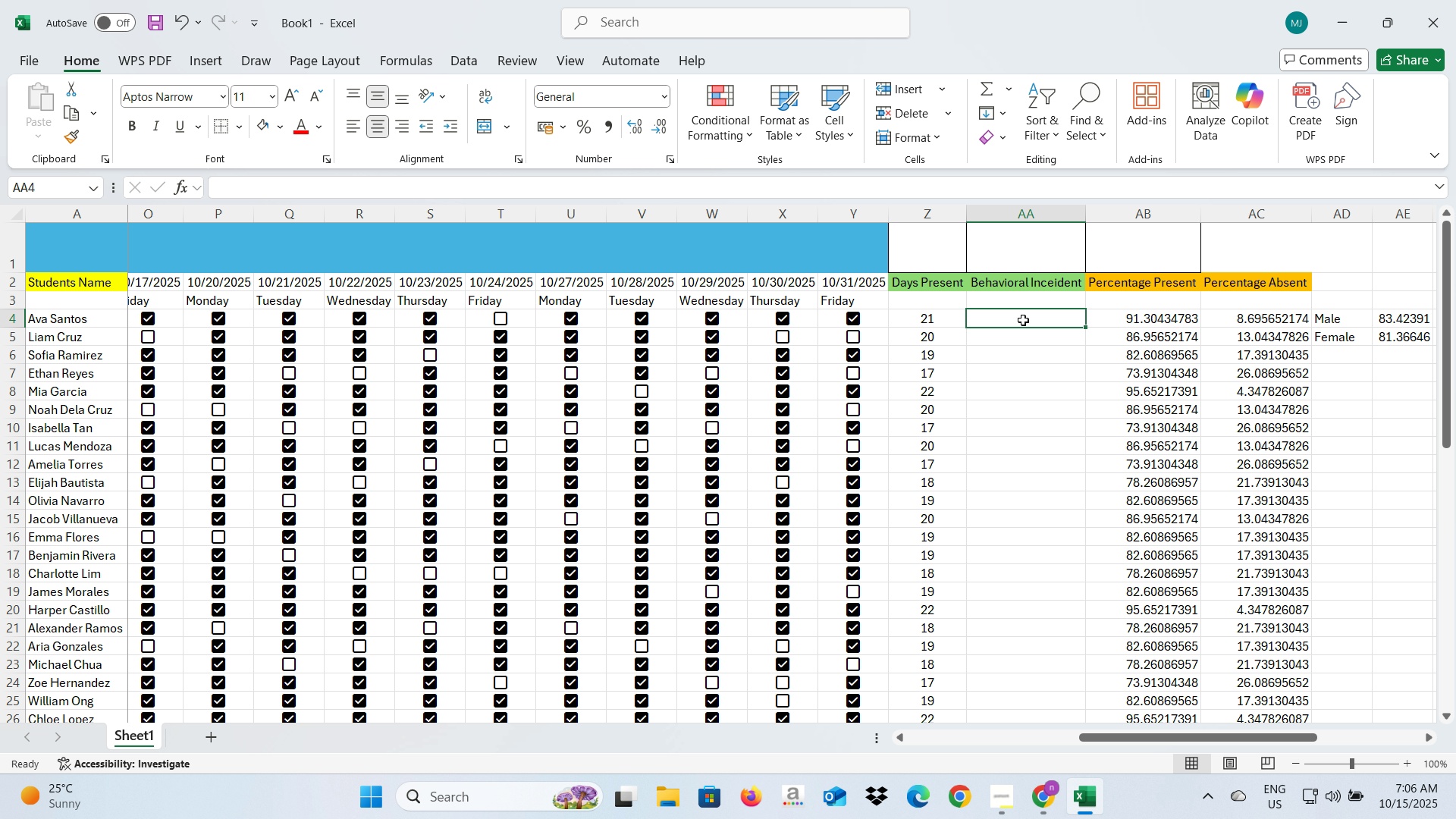 
left_click([1023, 320])
 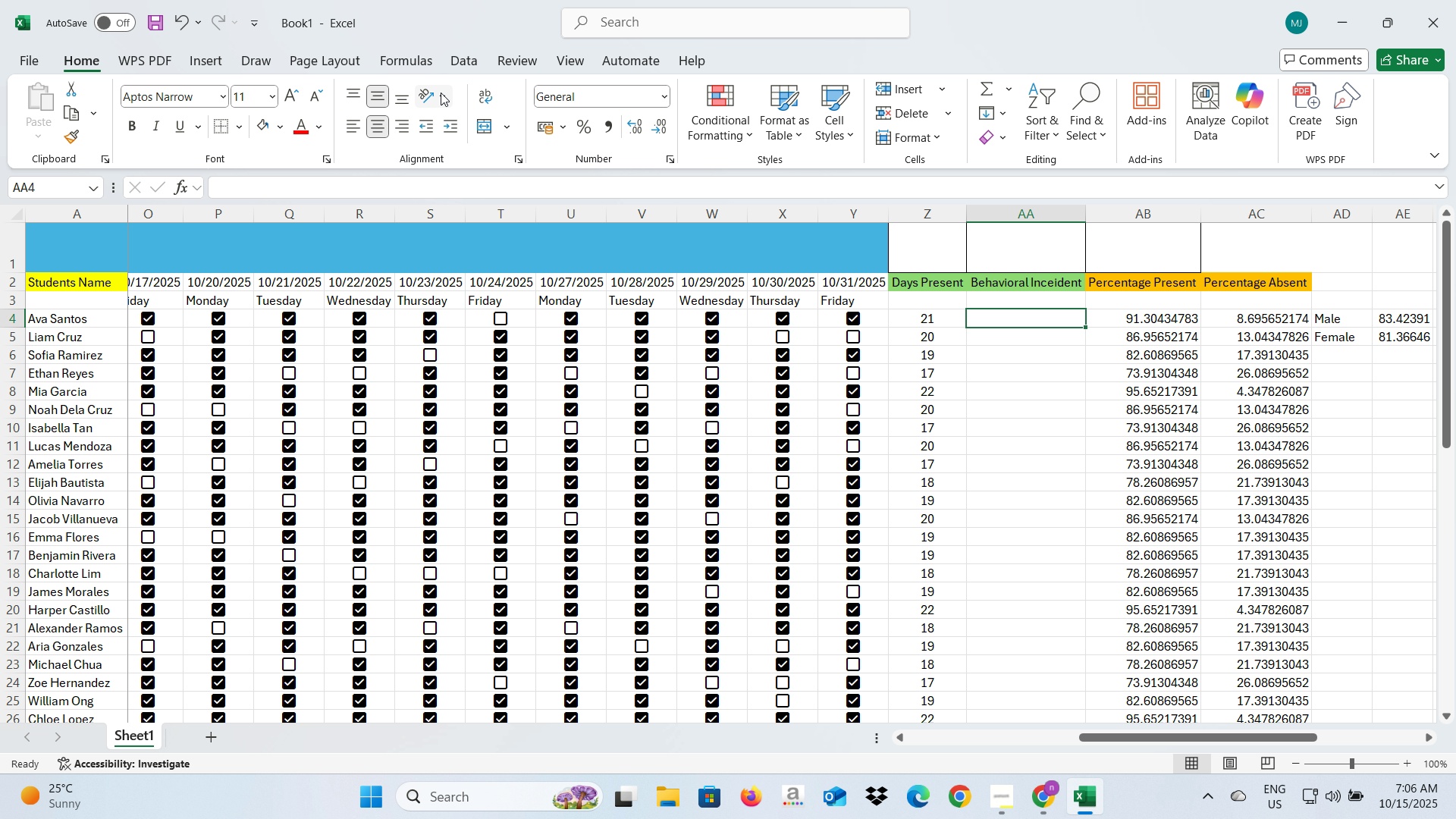 
mouse_move([485, 63])
 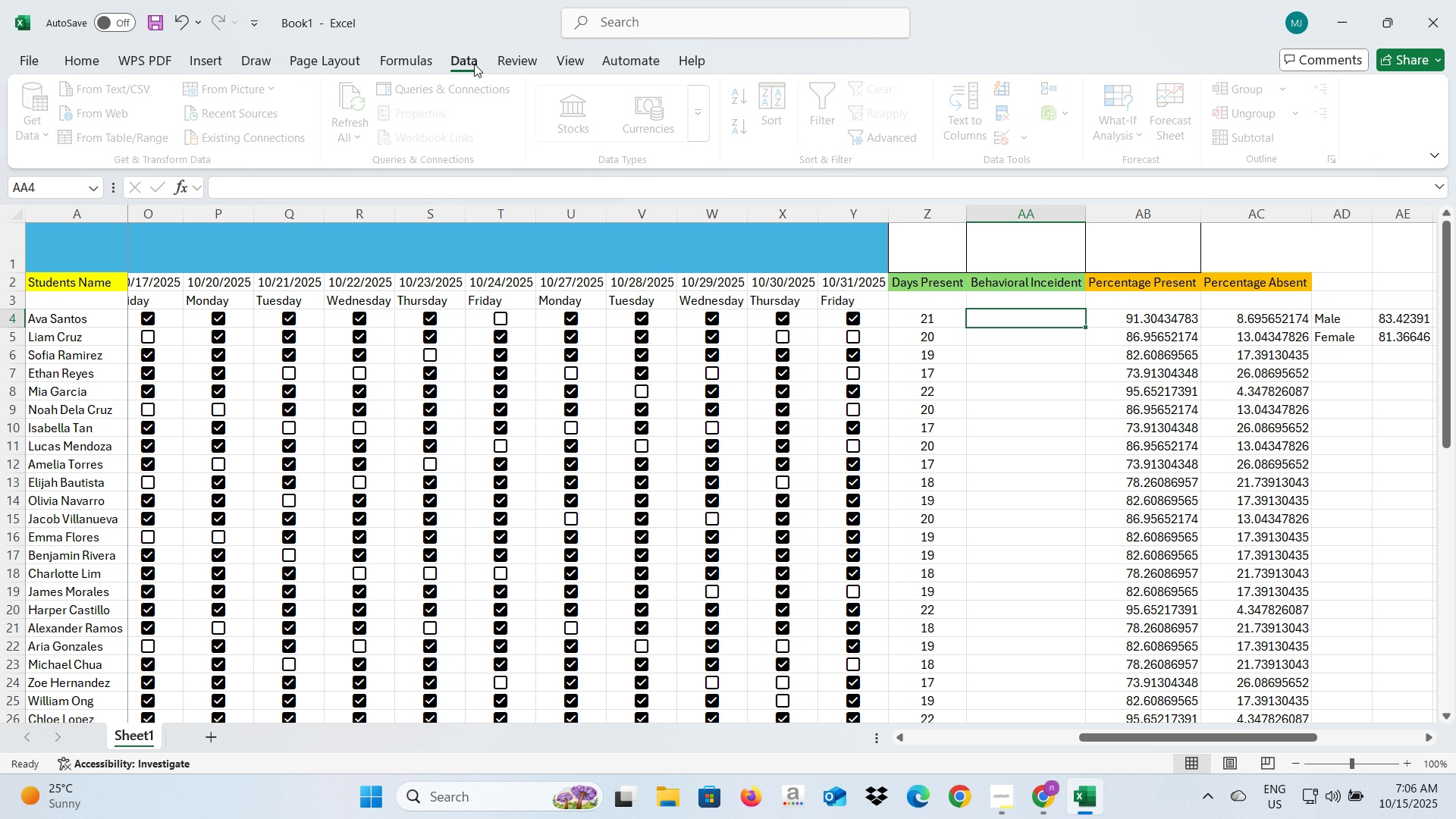 
left_click([475, 63])
 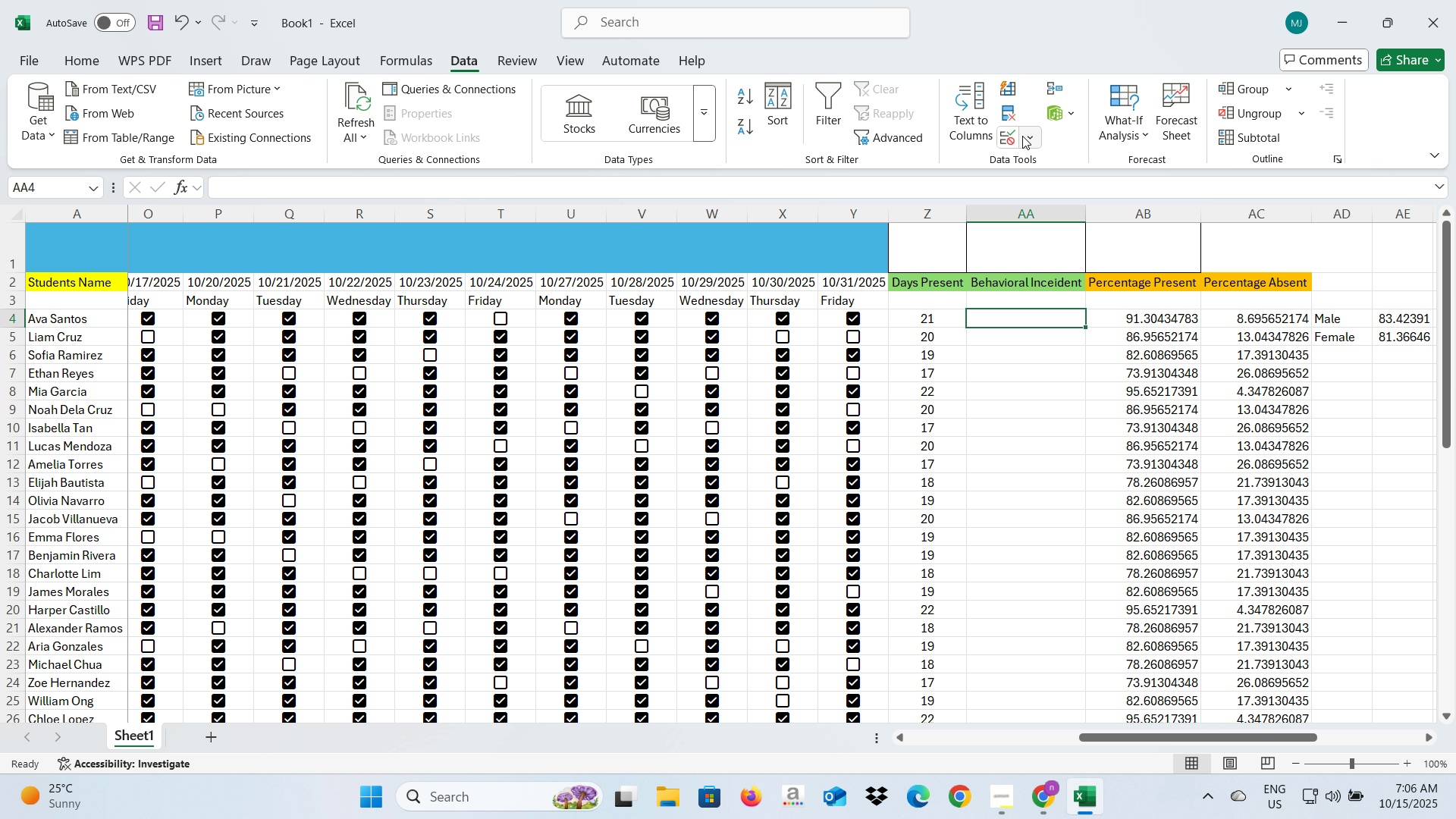 
left_click([1025, 134])
 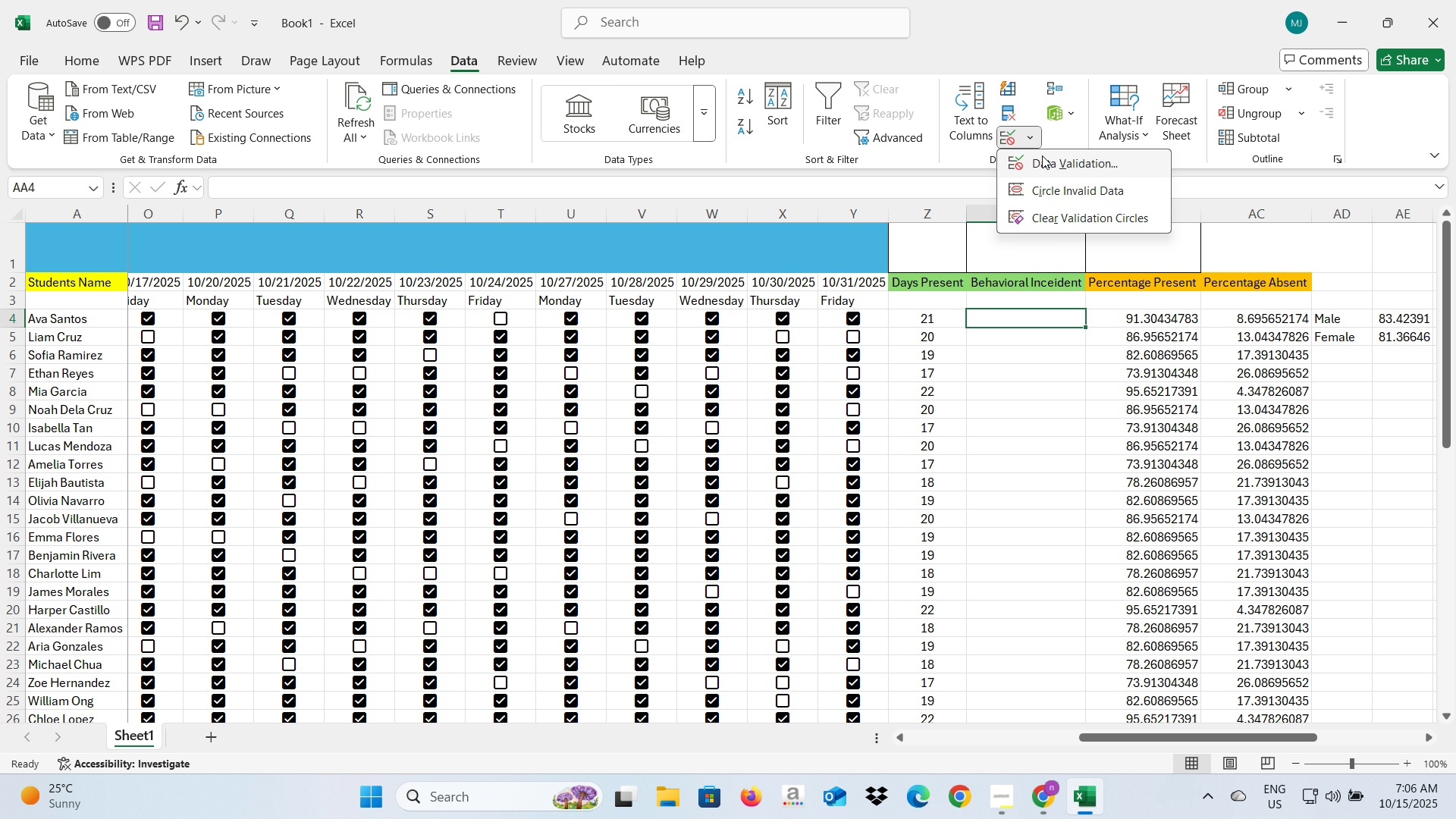 
left_click([1042, 155])
 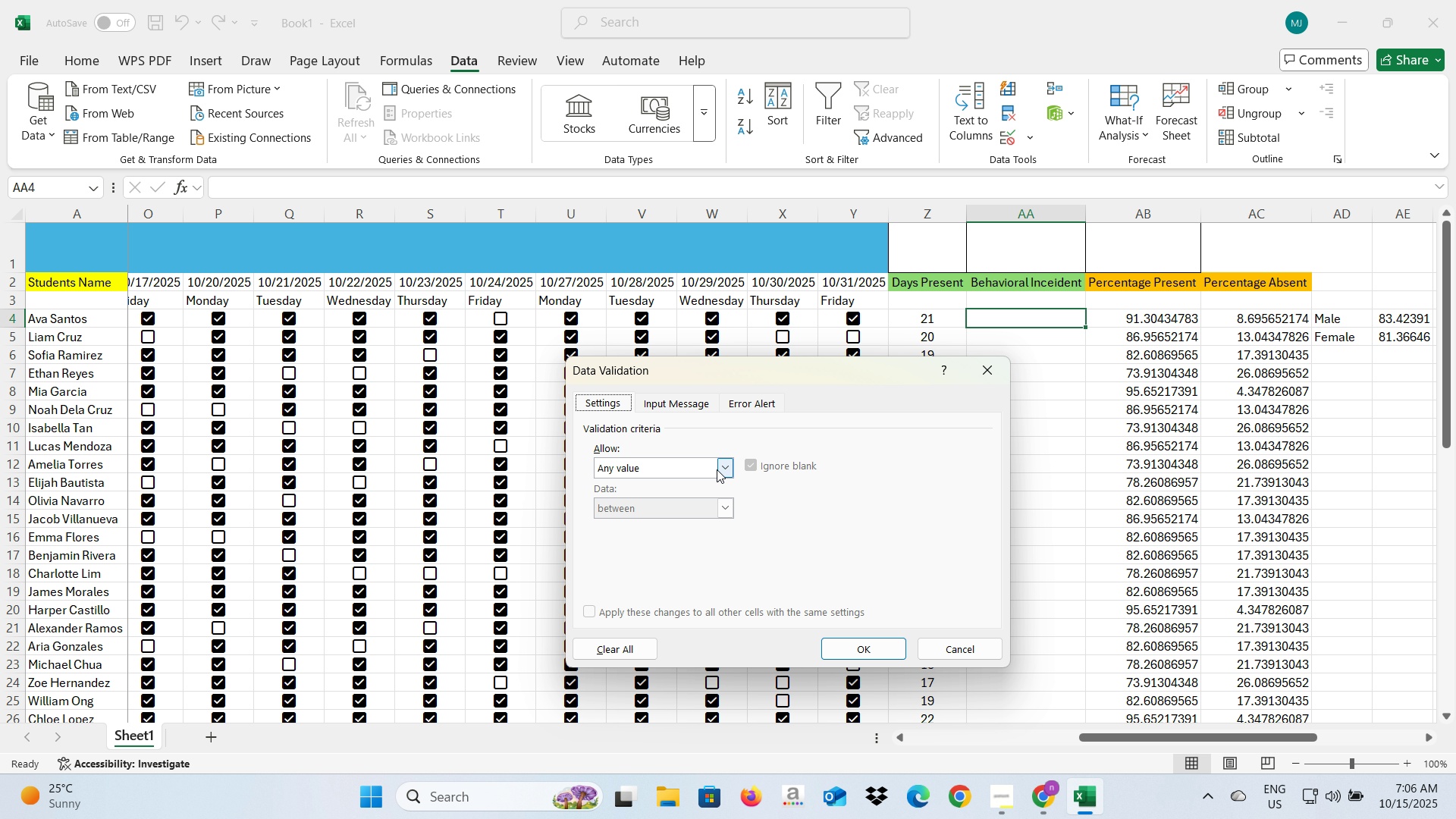 
left_click([717, 469])
 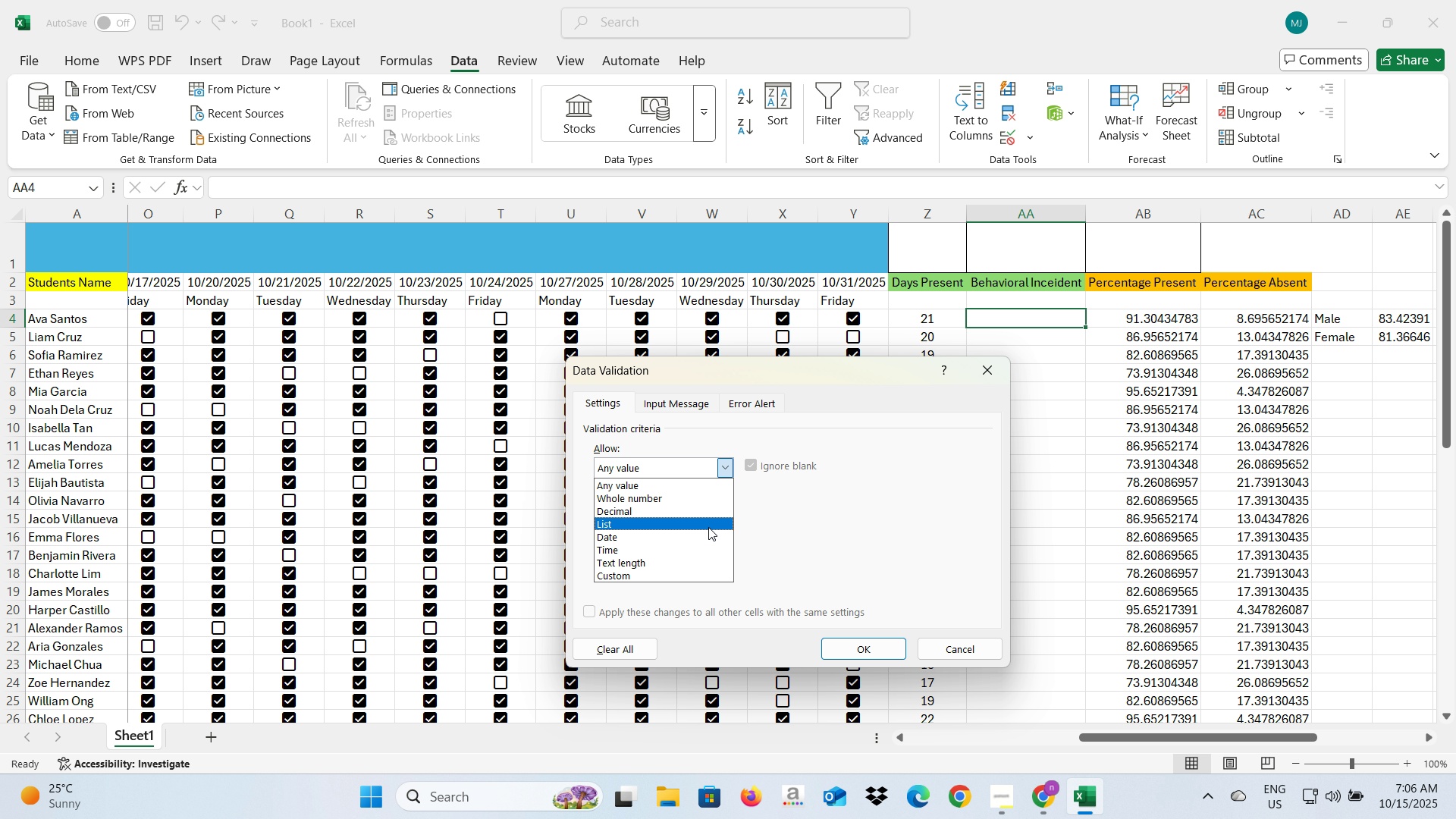 
left_click([708, 524])
 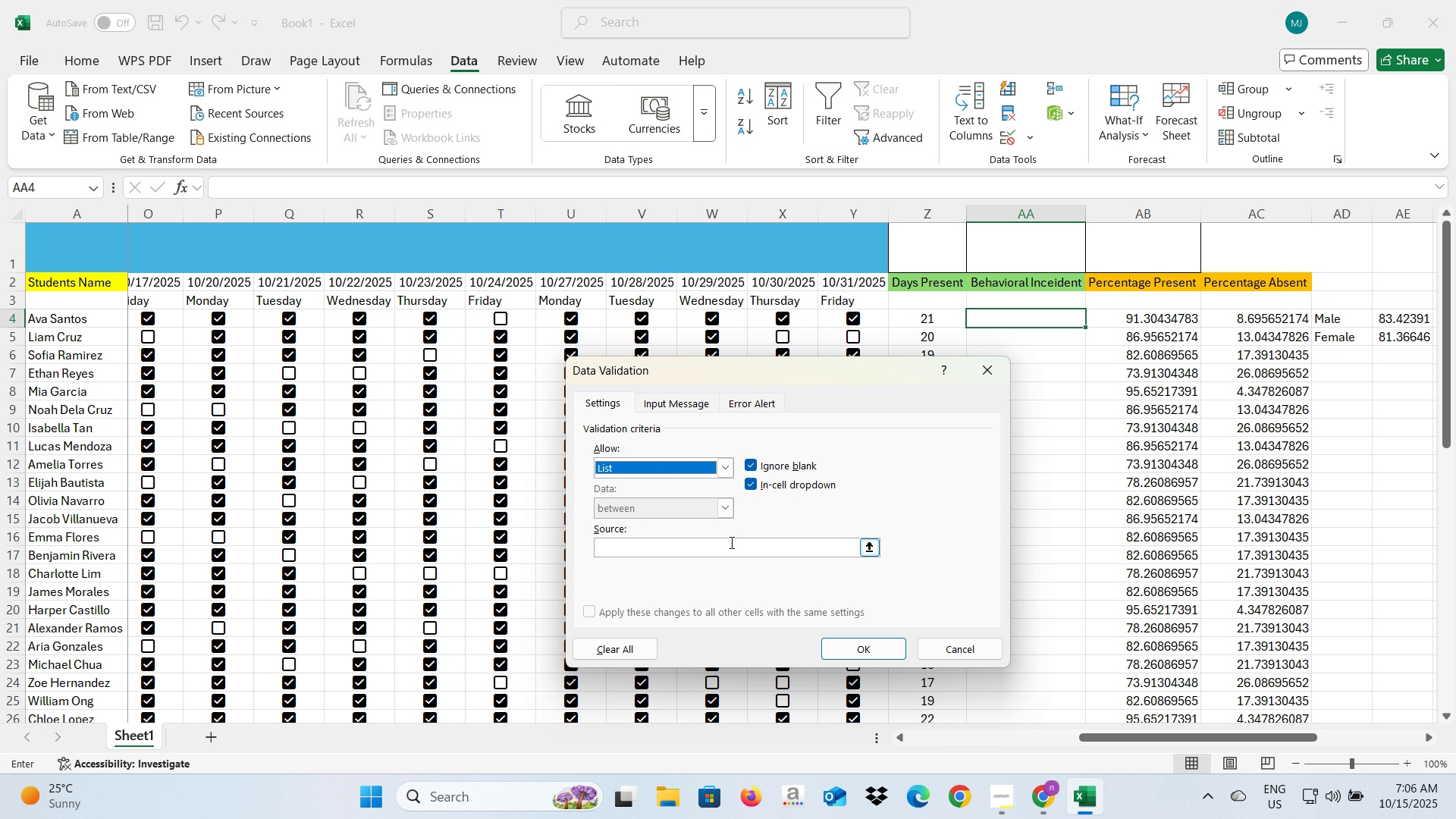 
left_click([730, 542])
 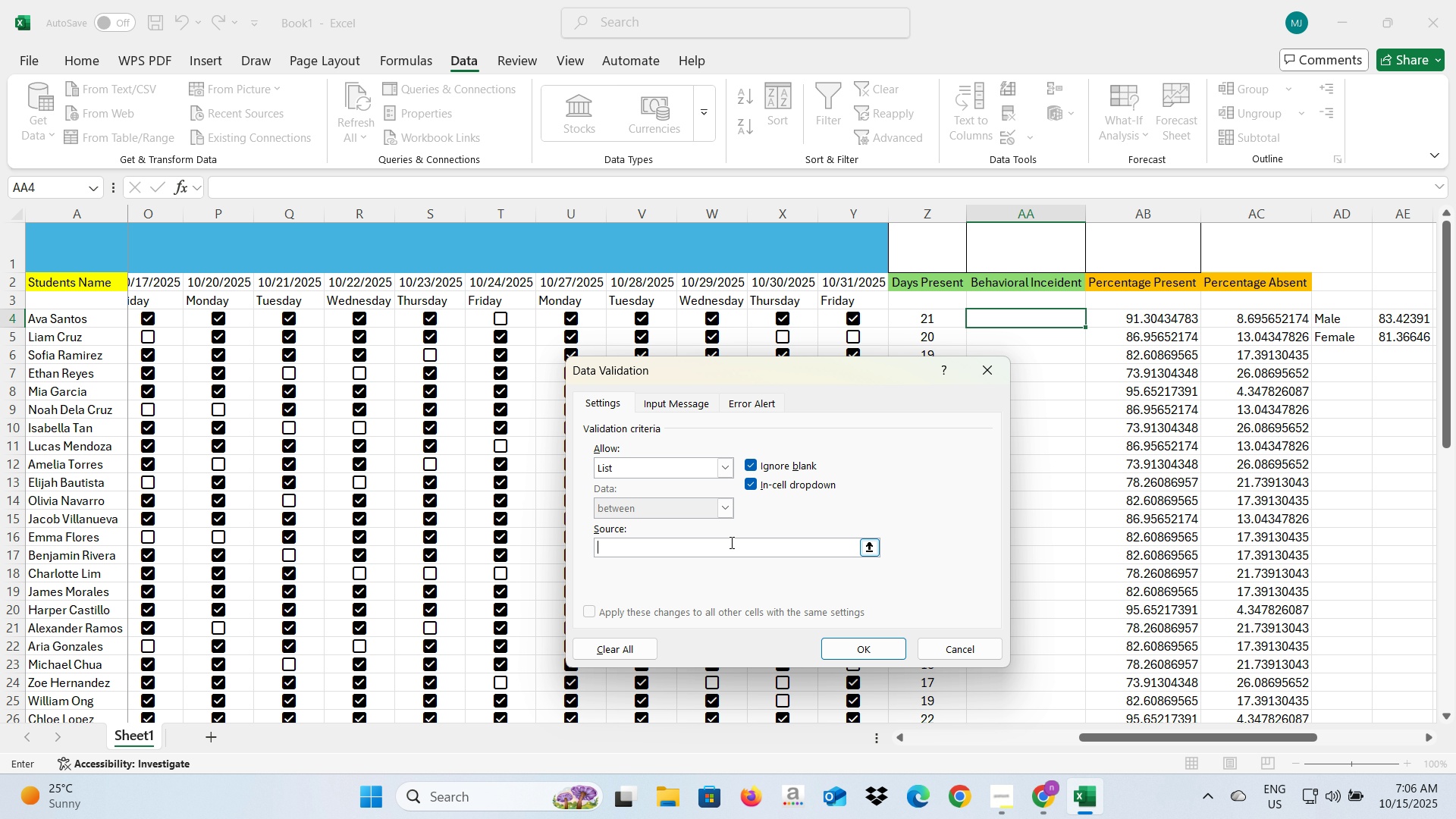 
type(None,Minor,Major)
 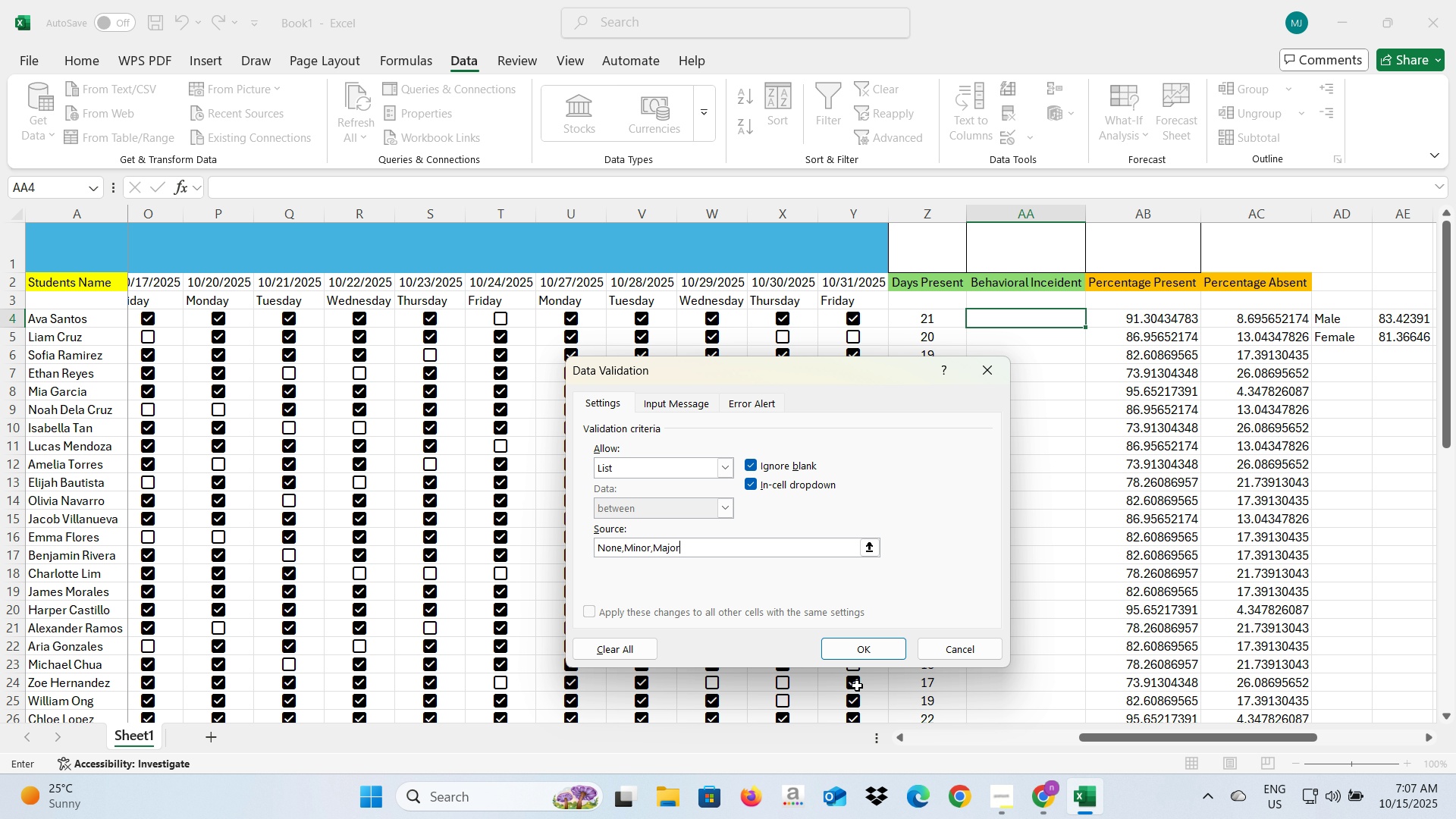 
left_click([877, 648])
 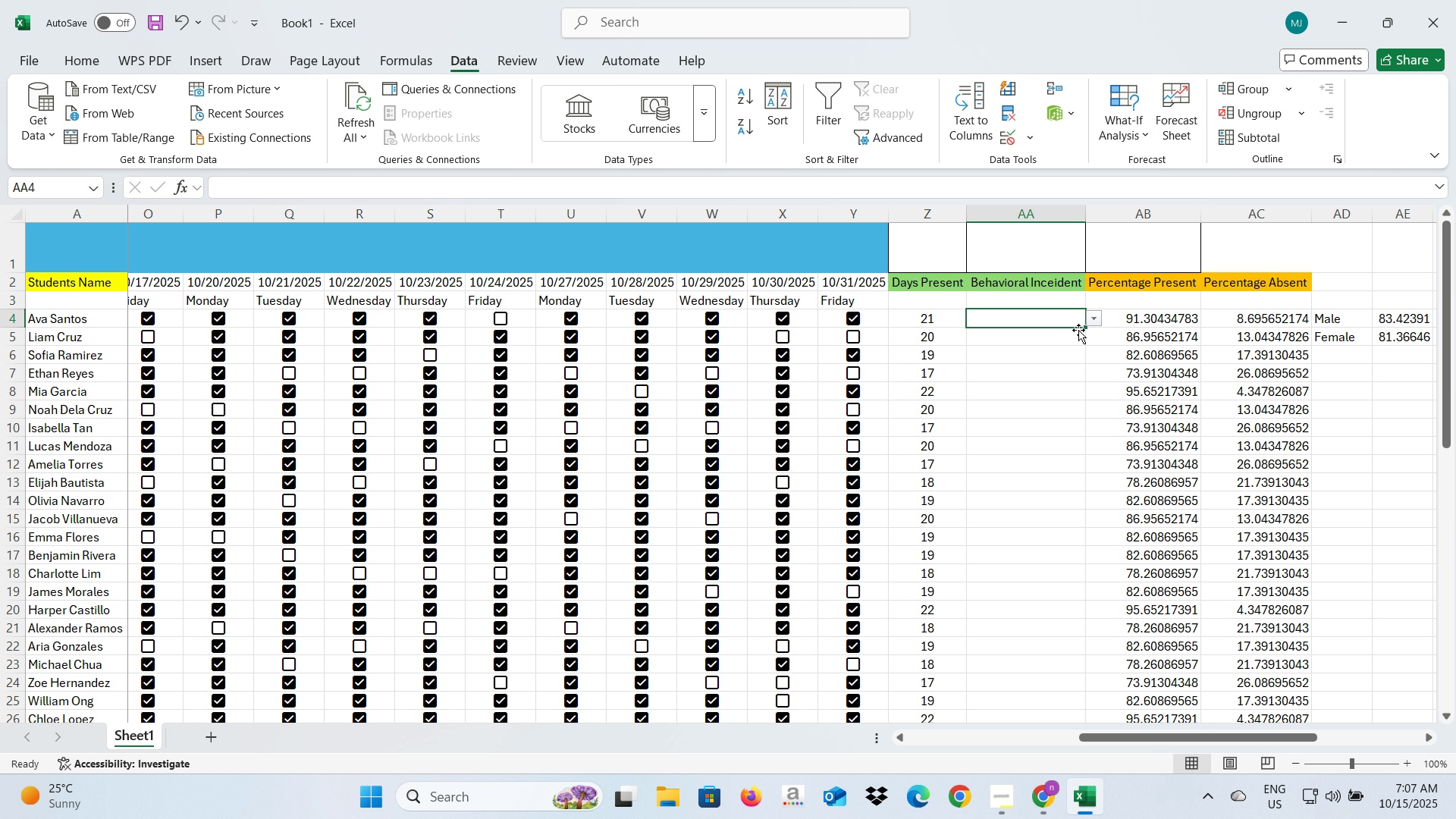 
left_click_drag(start_coordinate=[1085, 329], to_coordinate=[1094, 397])
 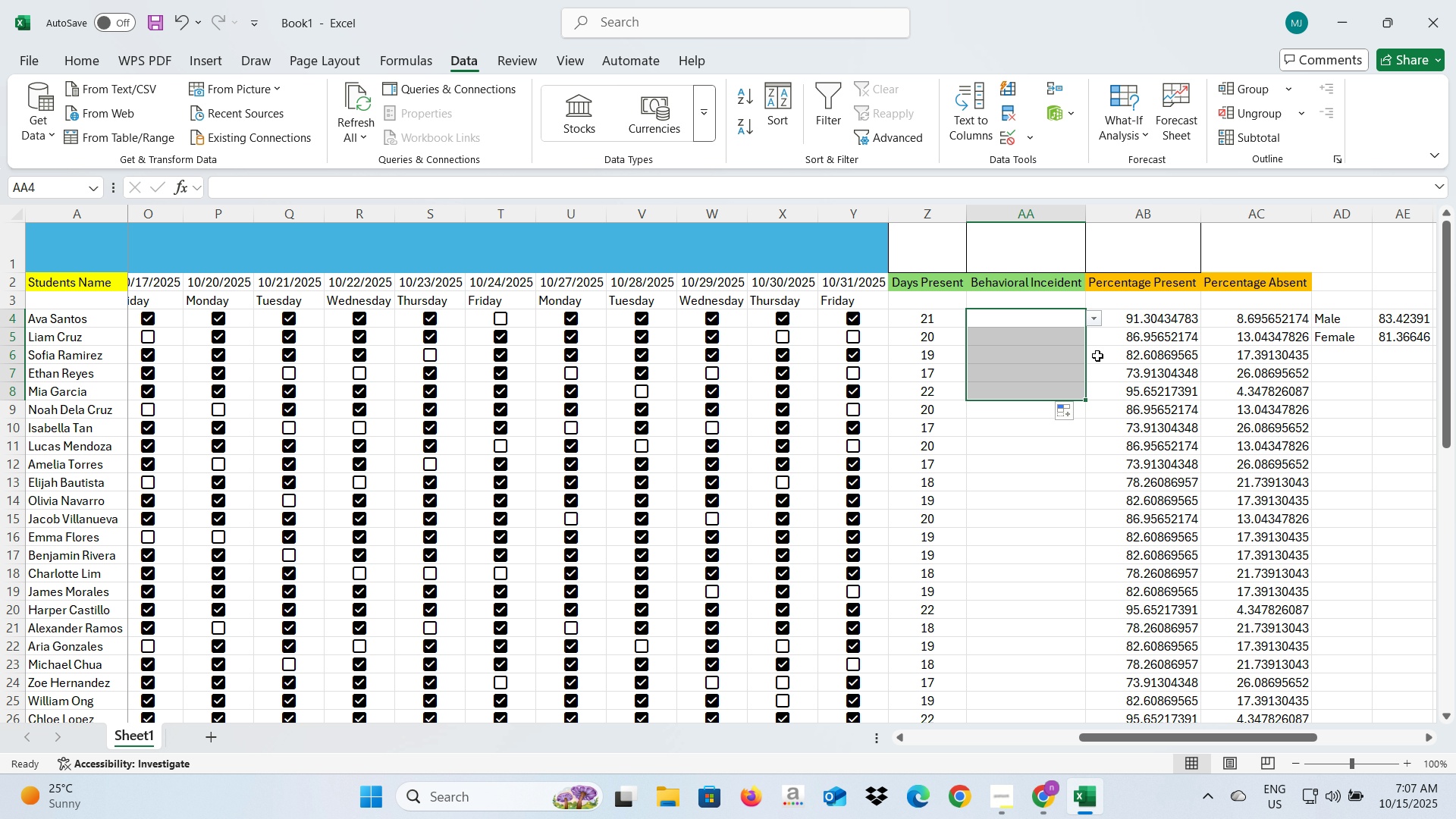 
left_click([1097, 356])
 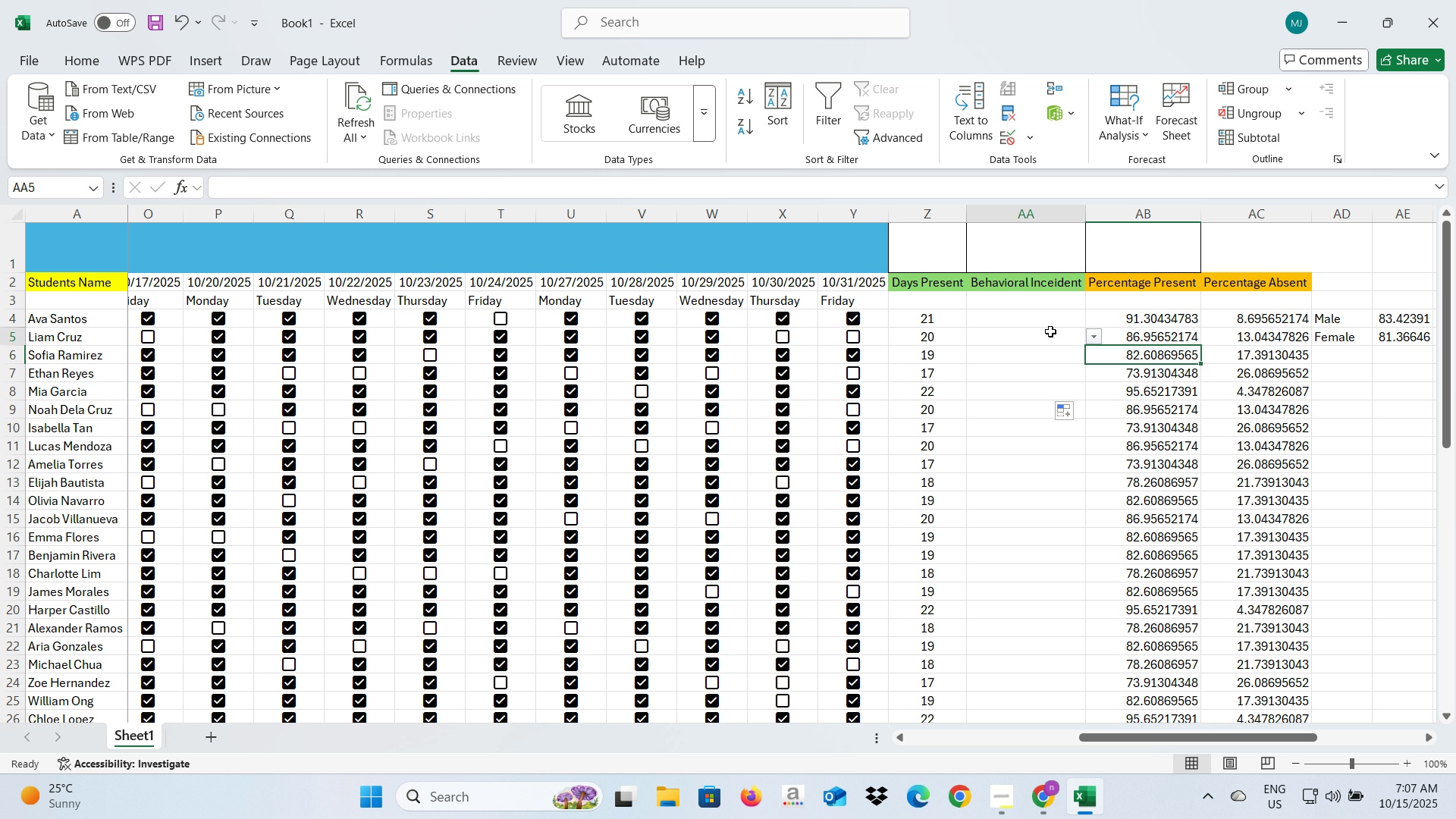 
left_click([1050, 331])
 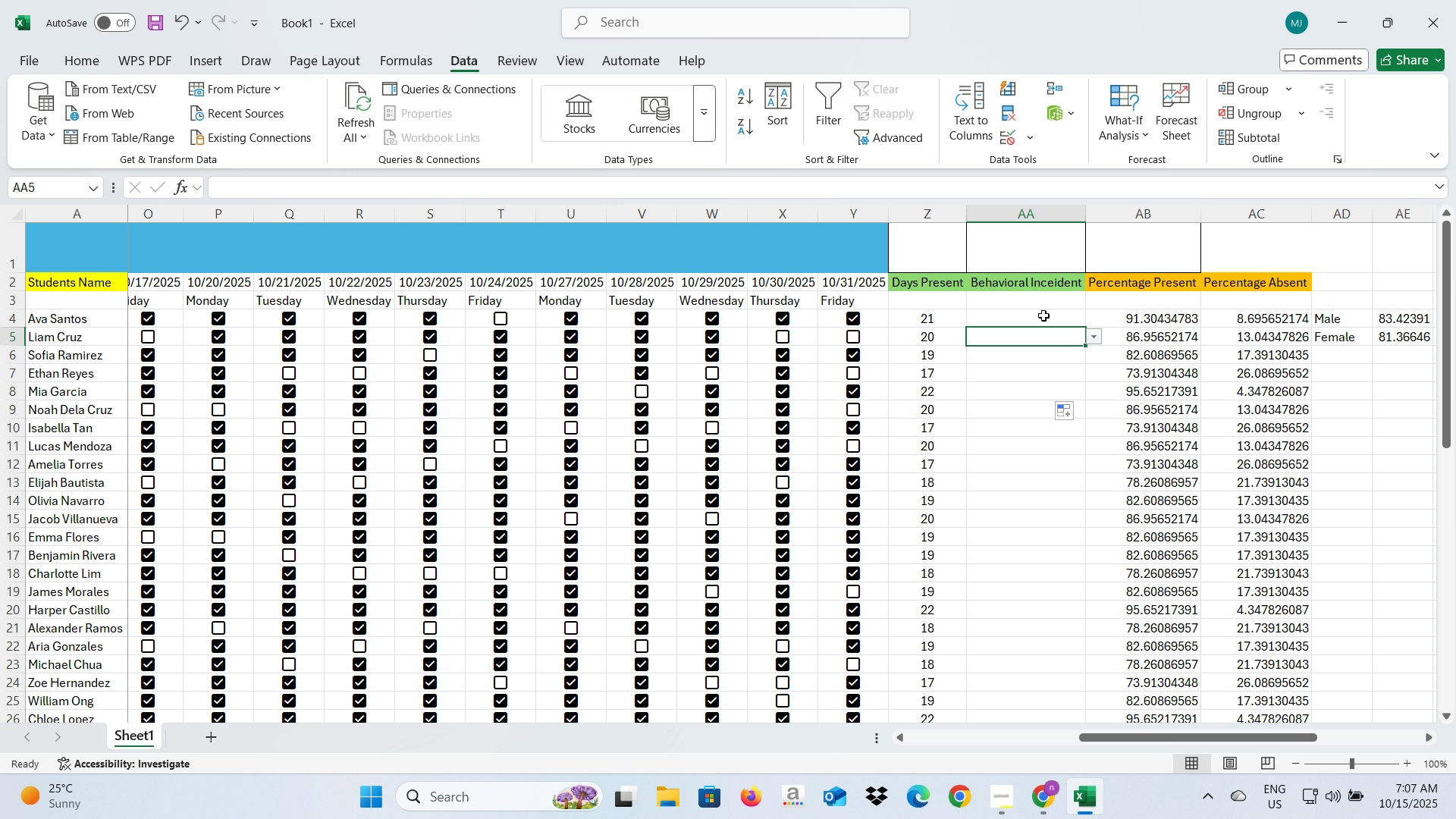 
left_click([1043, 315])
 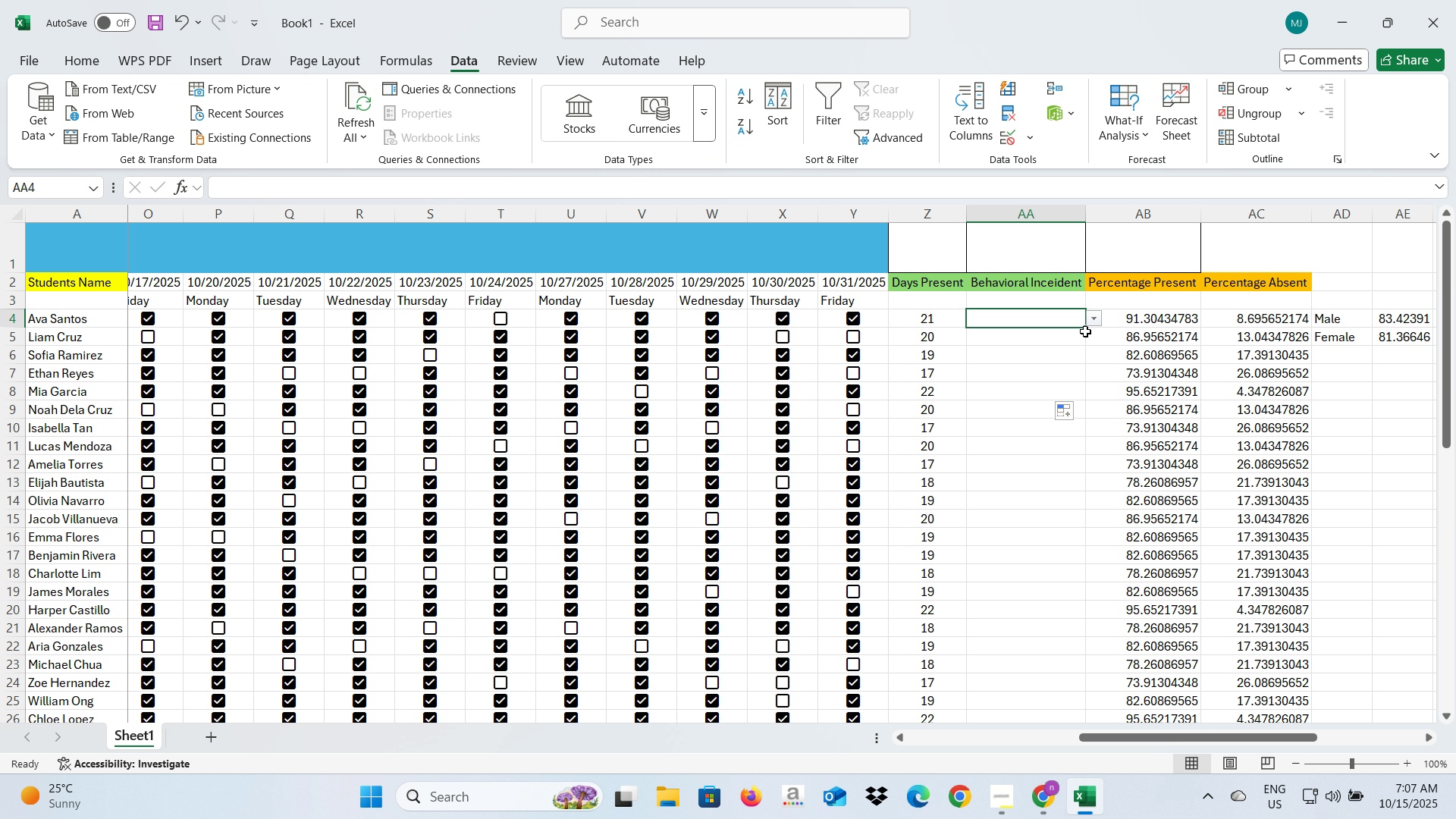 
left_click_drag(start_coordinate=[1085, 328], to_coordinate=[1087, 661])
 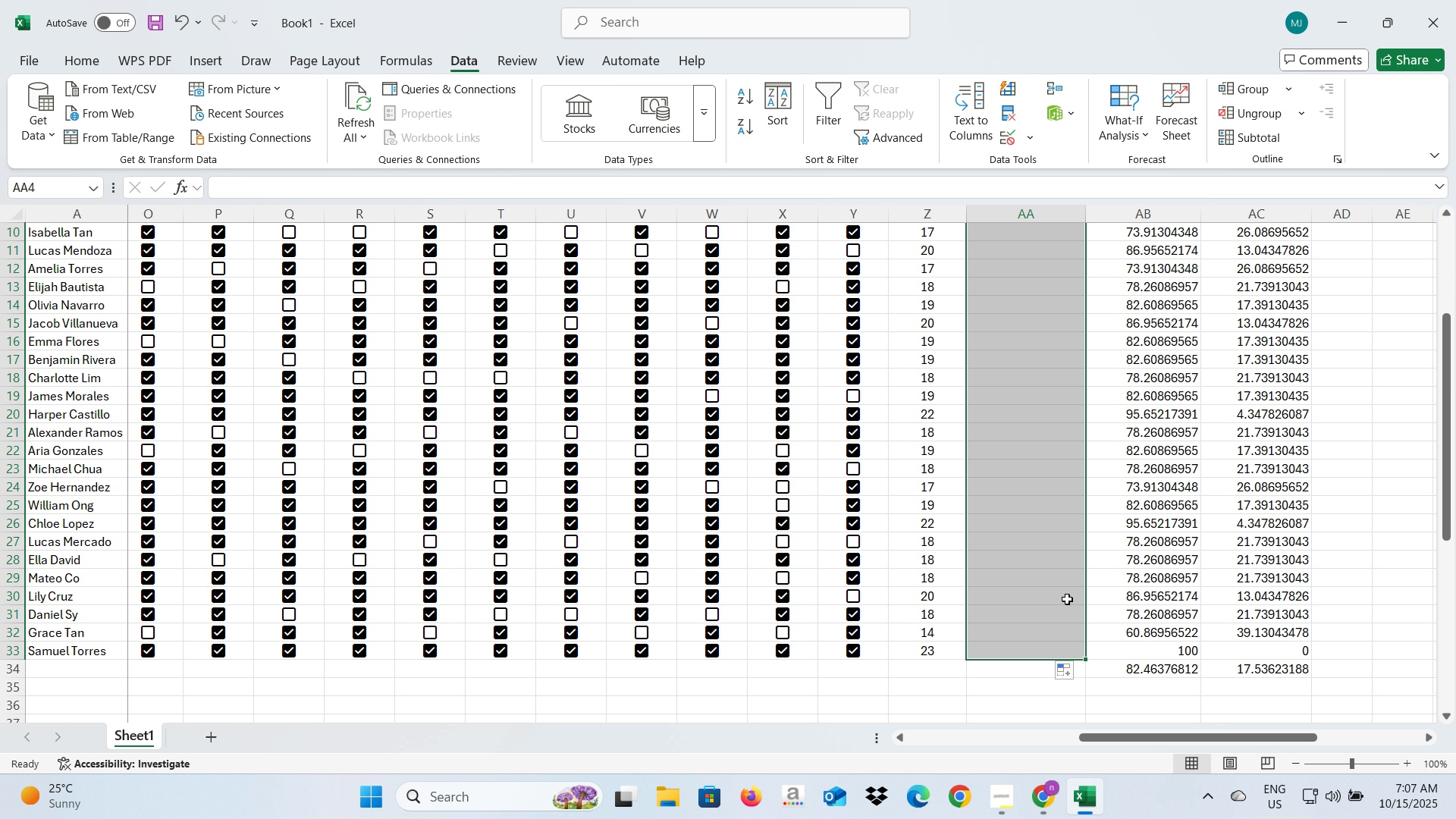 
left_click([1067, 599])
 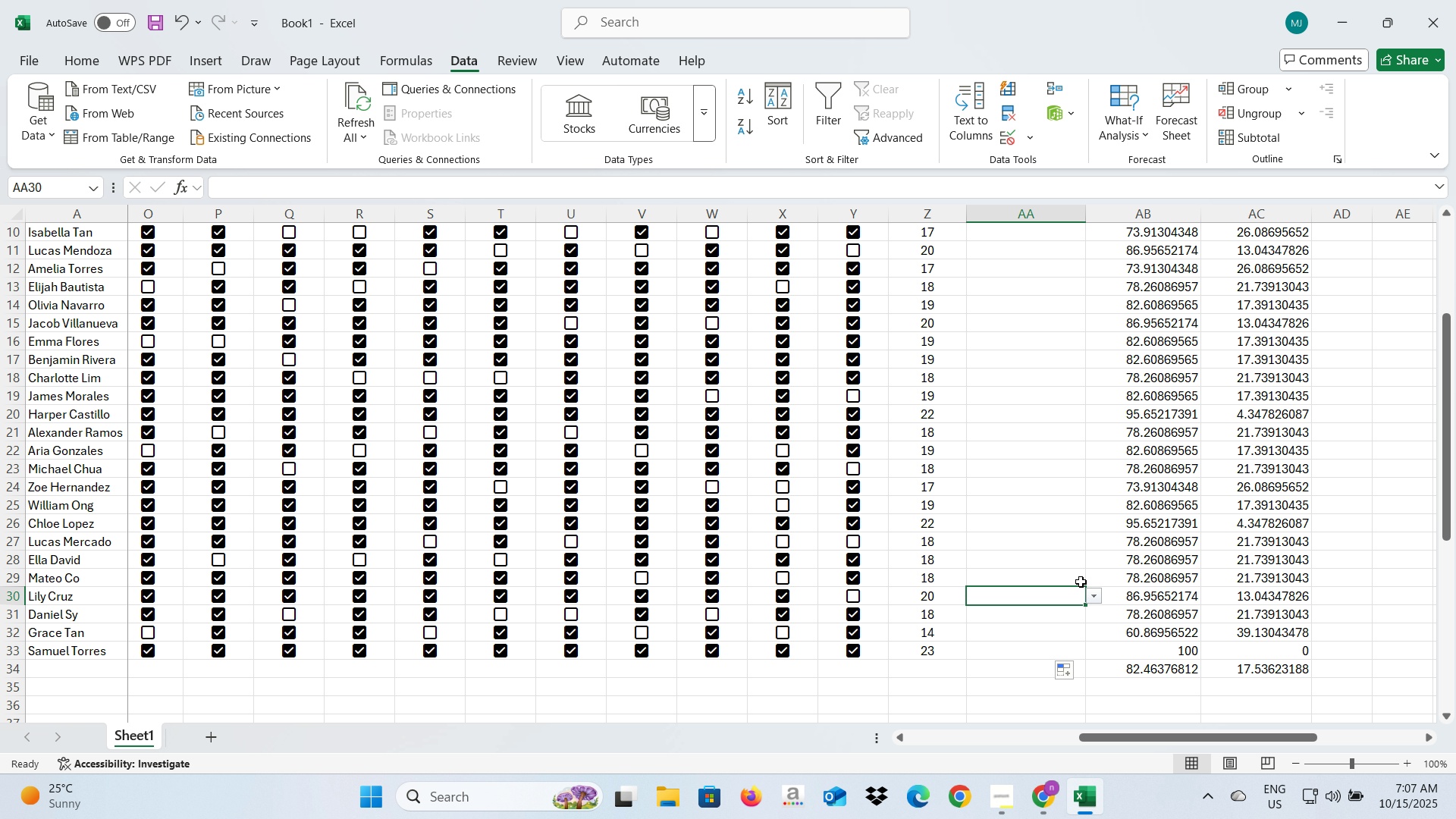 
scroll: coordinate [1049, 582], scroll_direction: up, amount: 9.0
 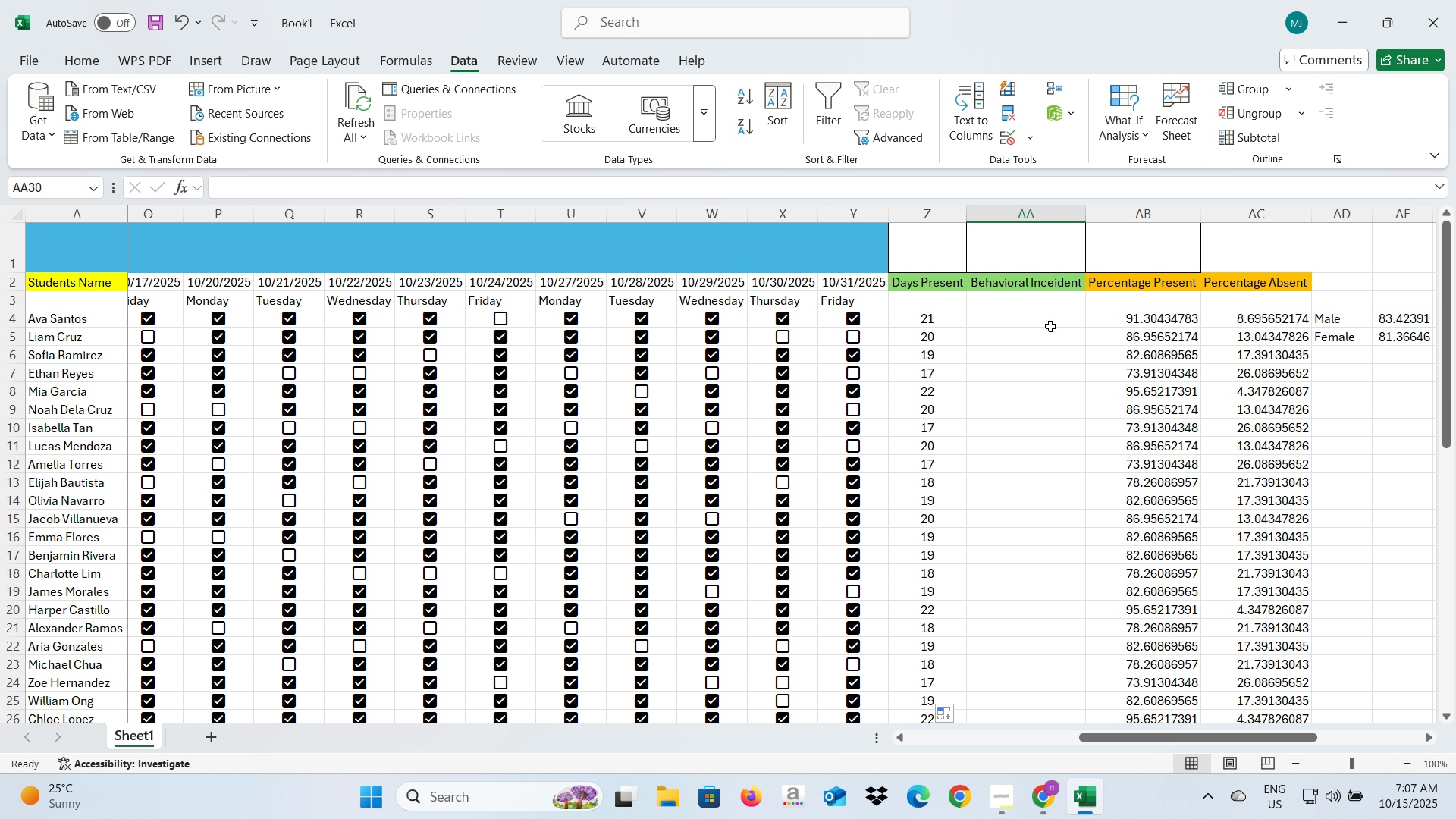 
left_click([1050, 326])
 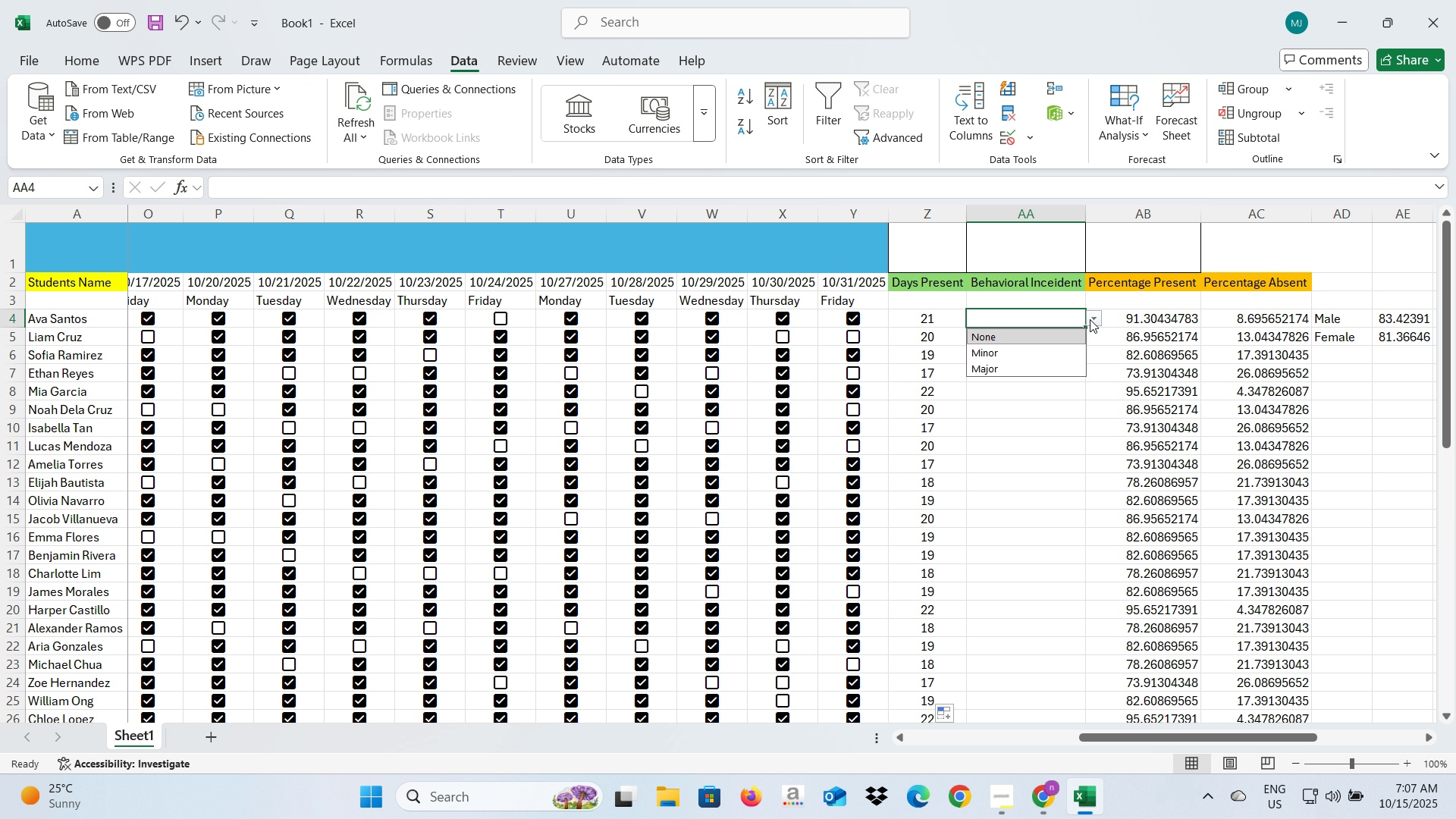 
left_click([1090, 319])
 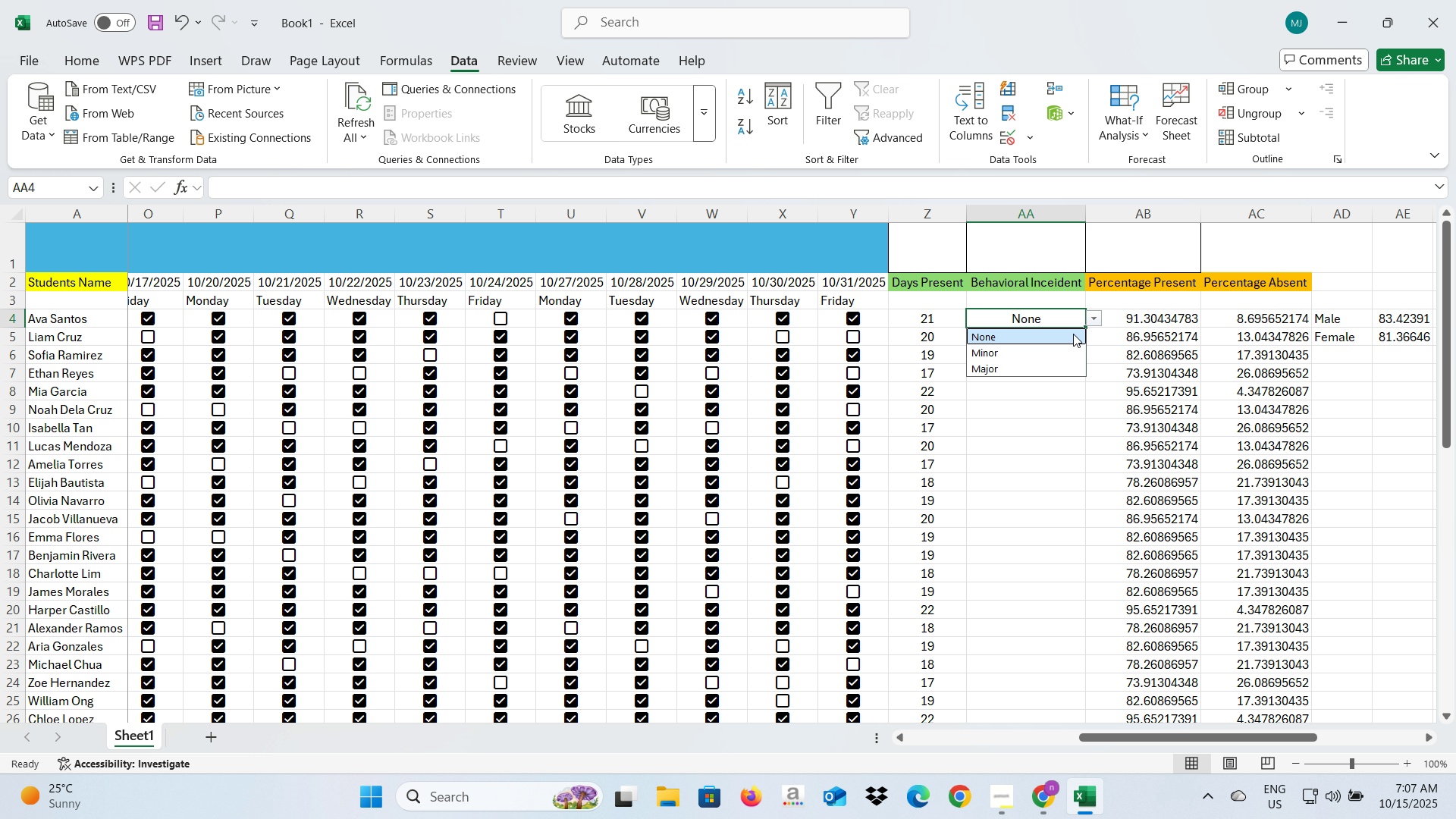 
left_click([1073, 334])
 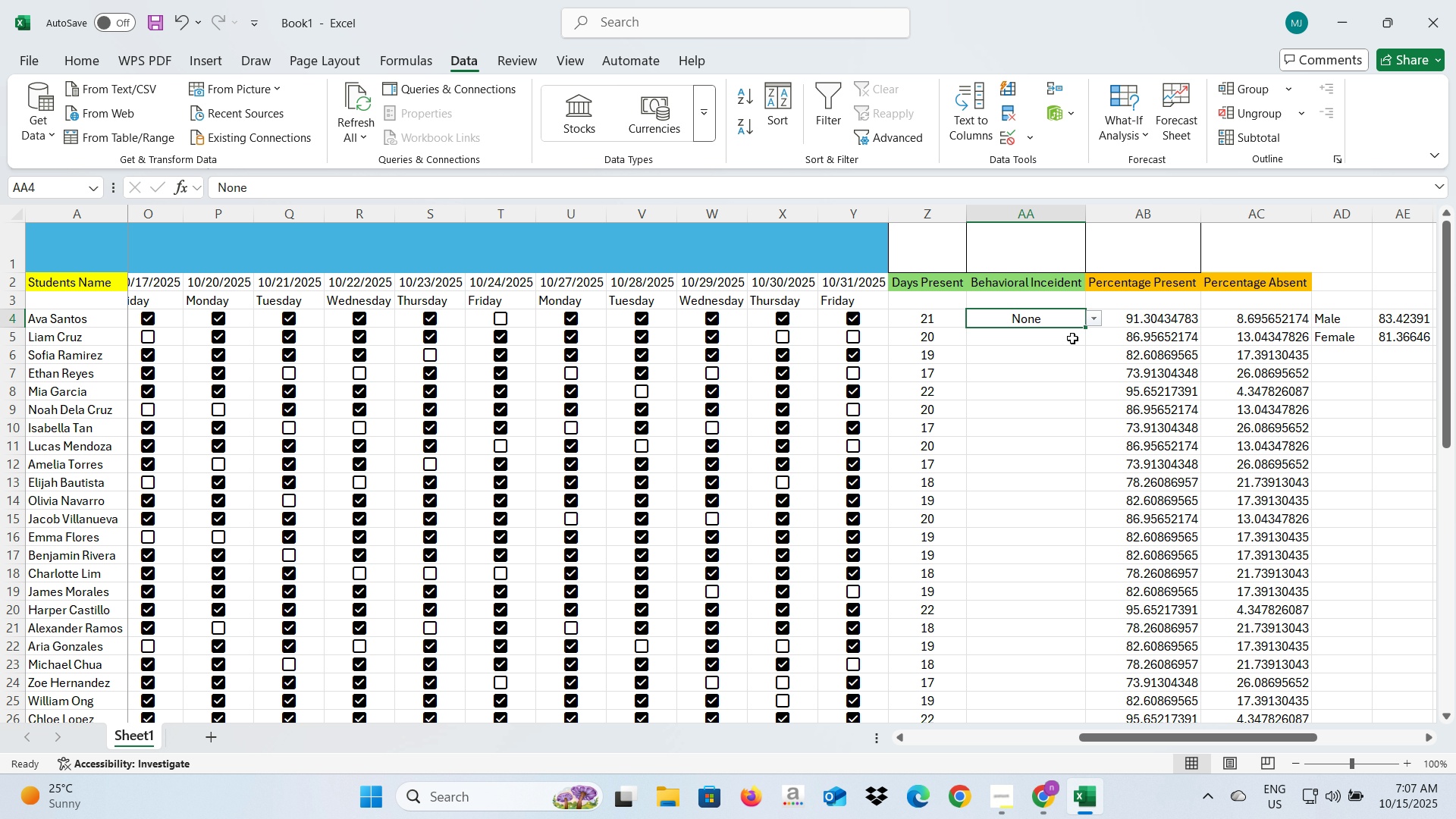 
left_click([1071, 342])
 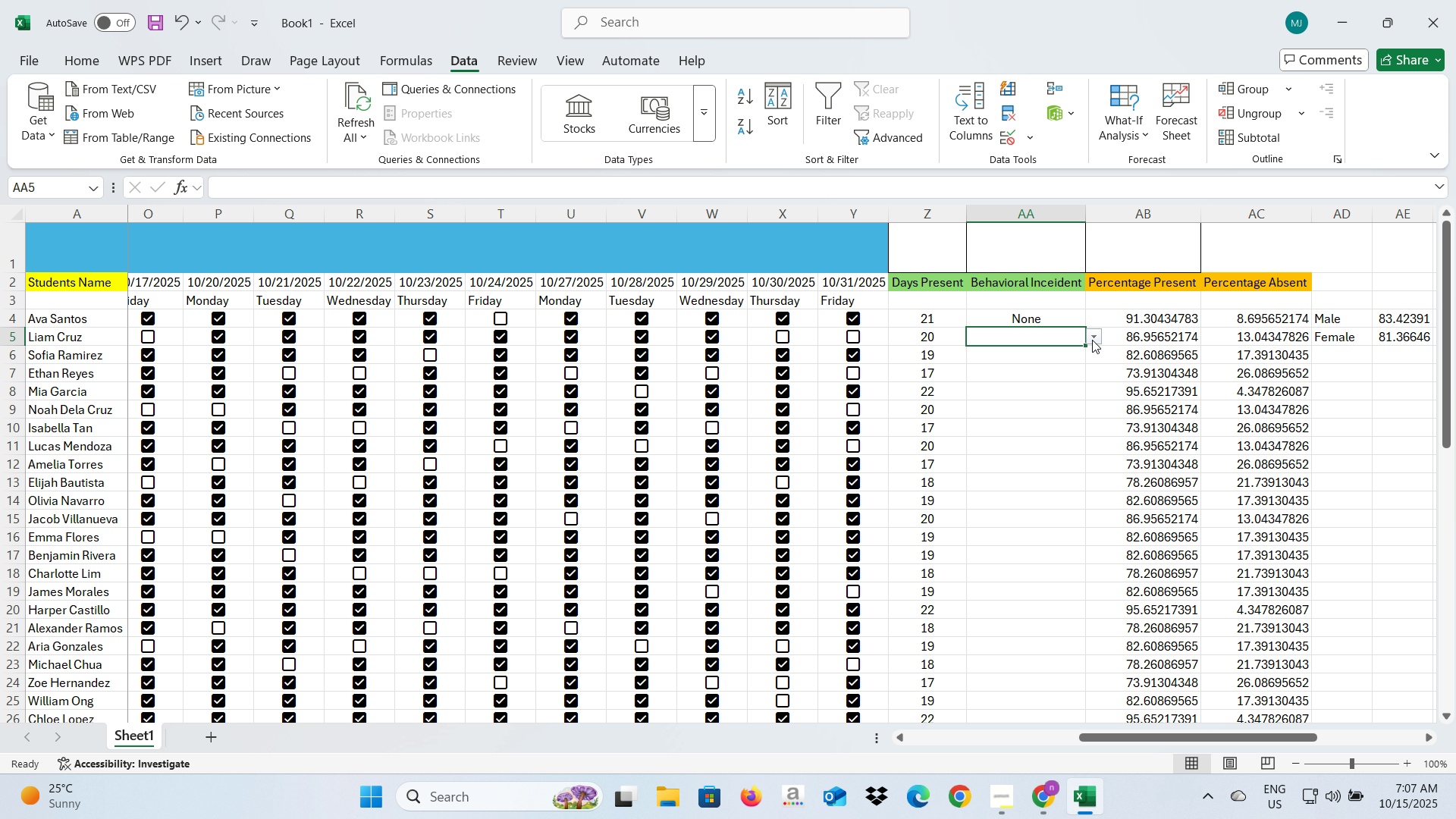 
left_click([1092, 340])
 